 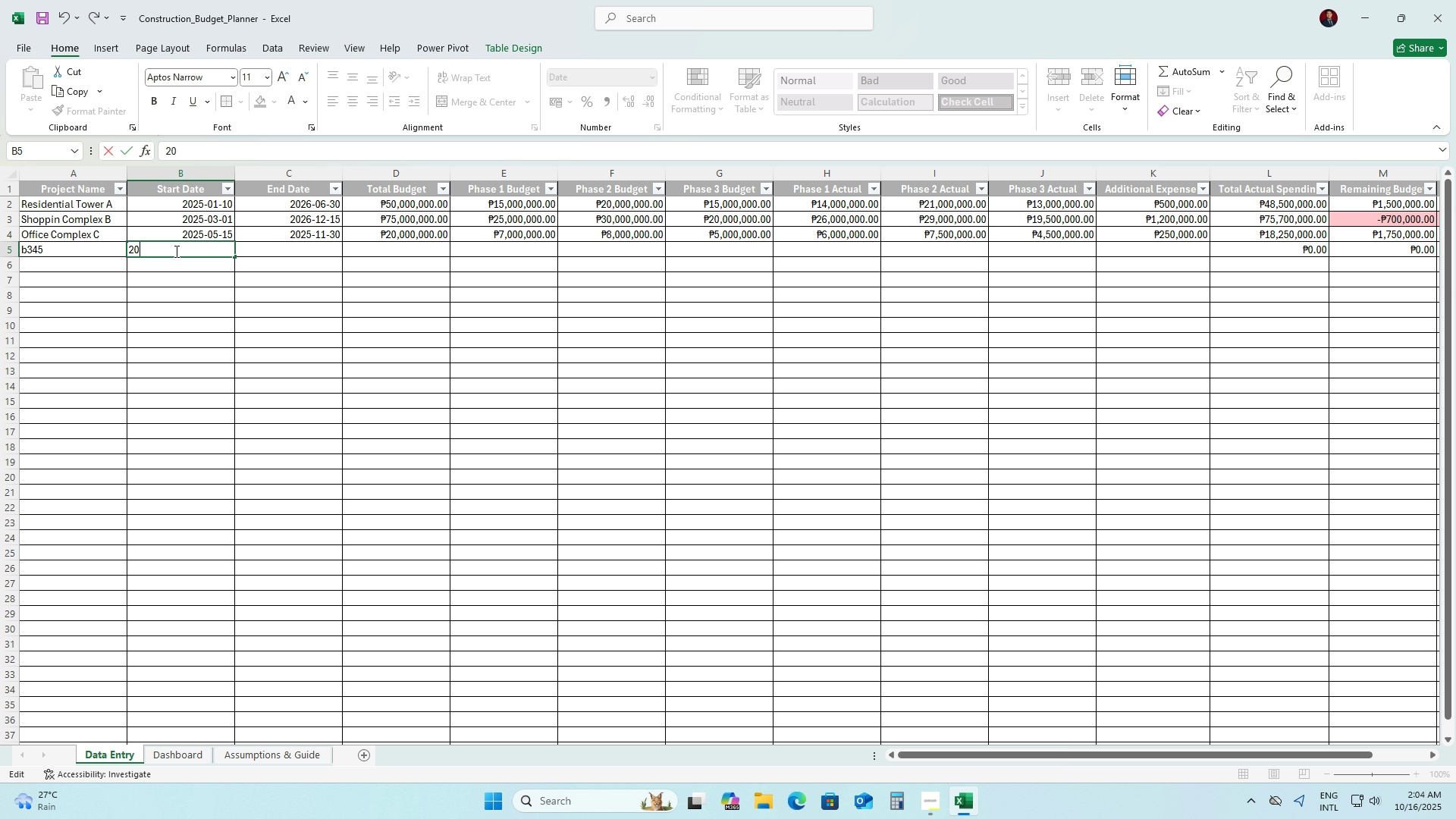 
key(Numpad0)
 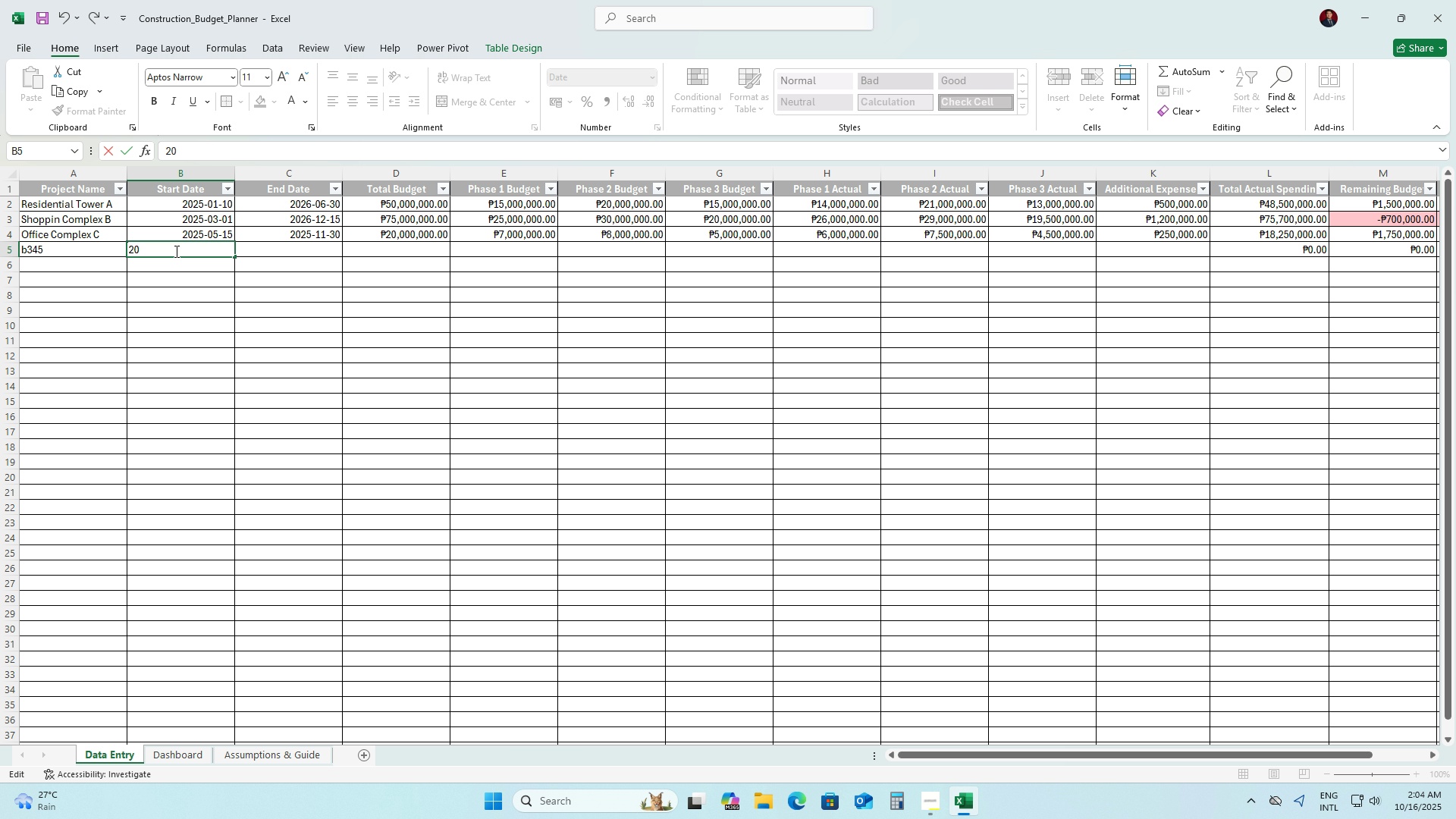 
key(Numpad2)
 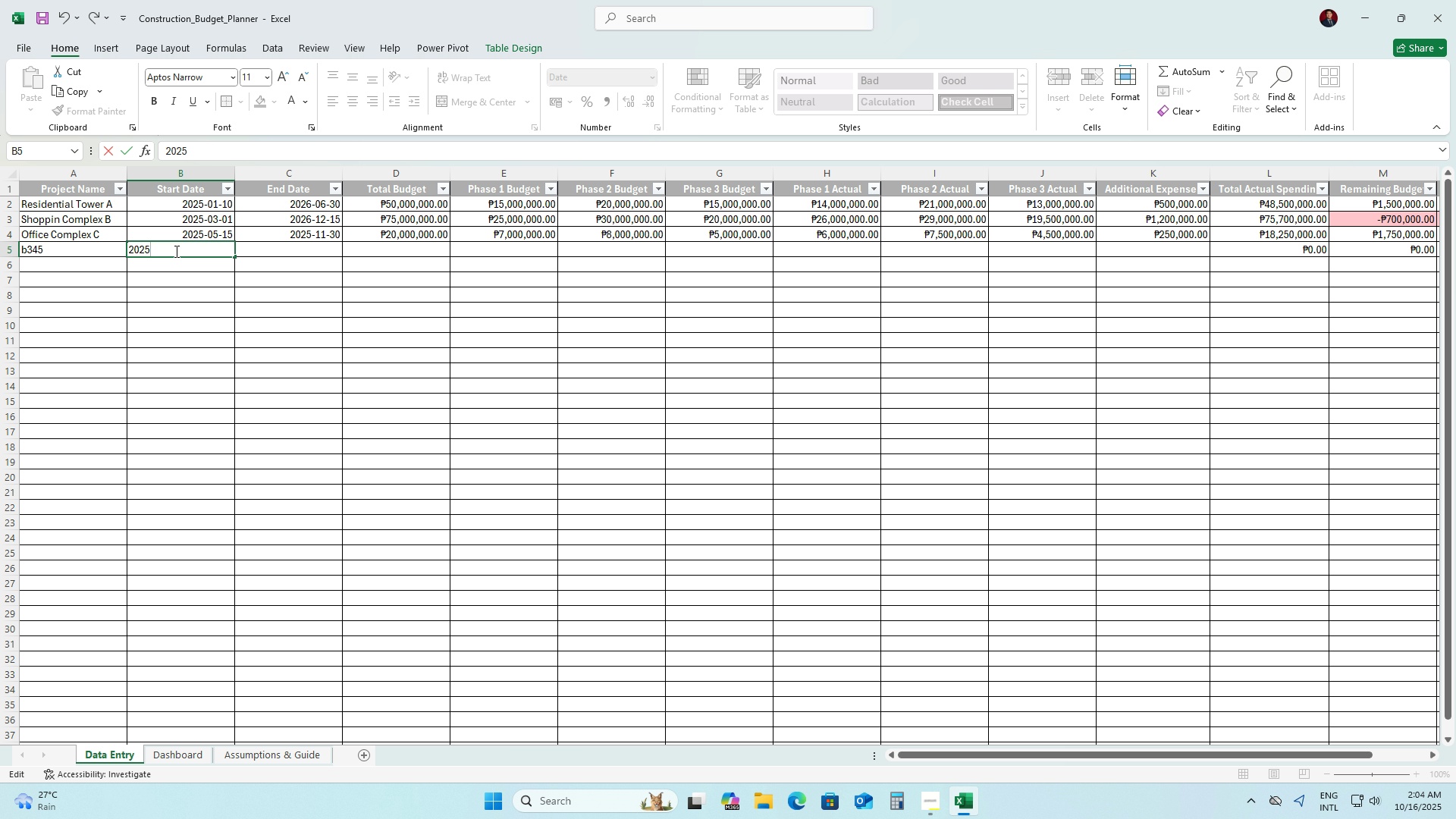 
key(Numpad5)
 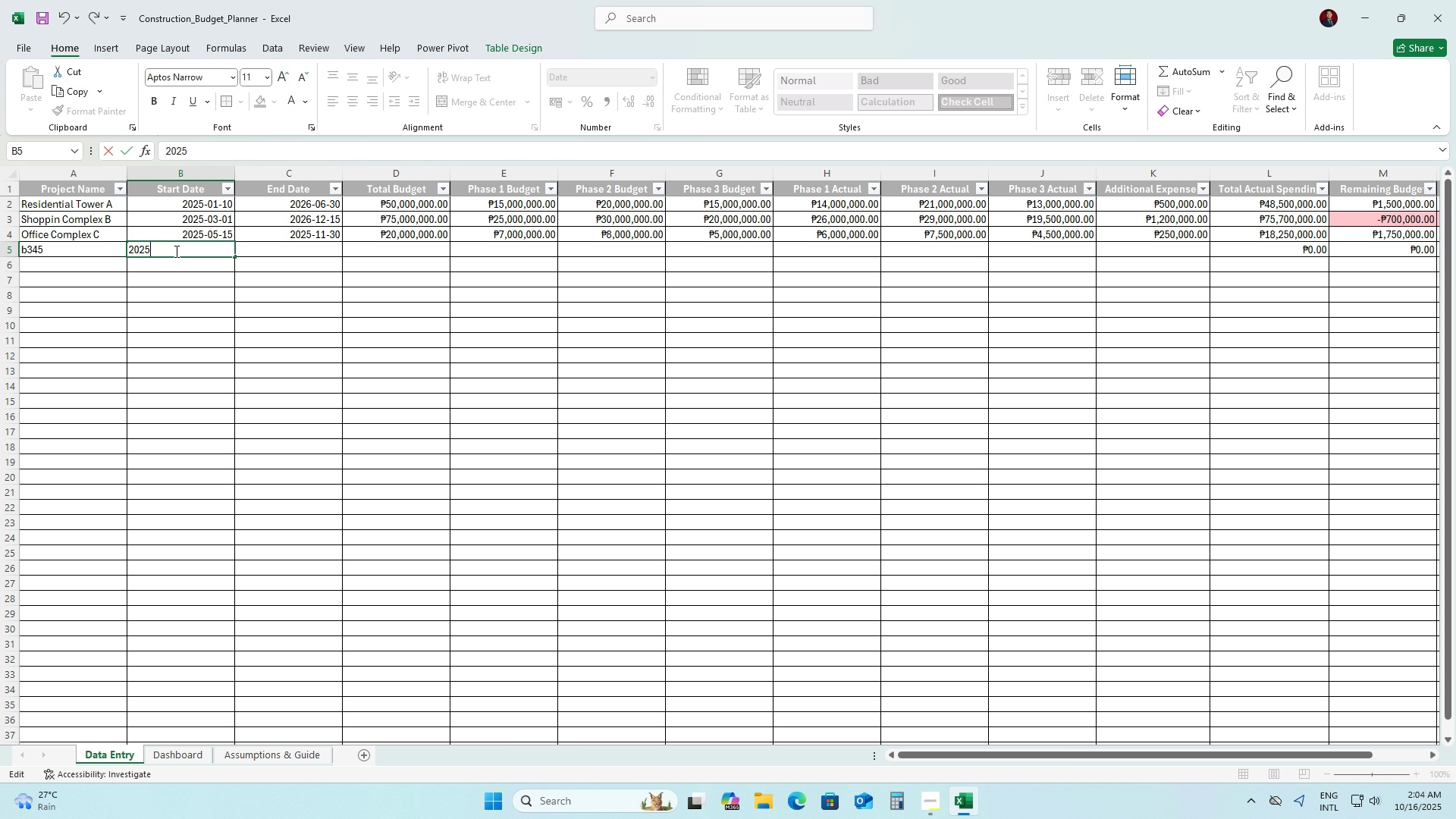 
key(NumpadSubtract)
 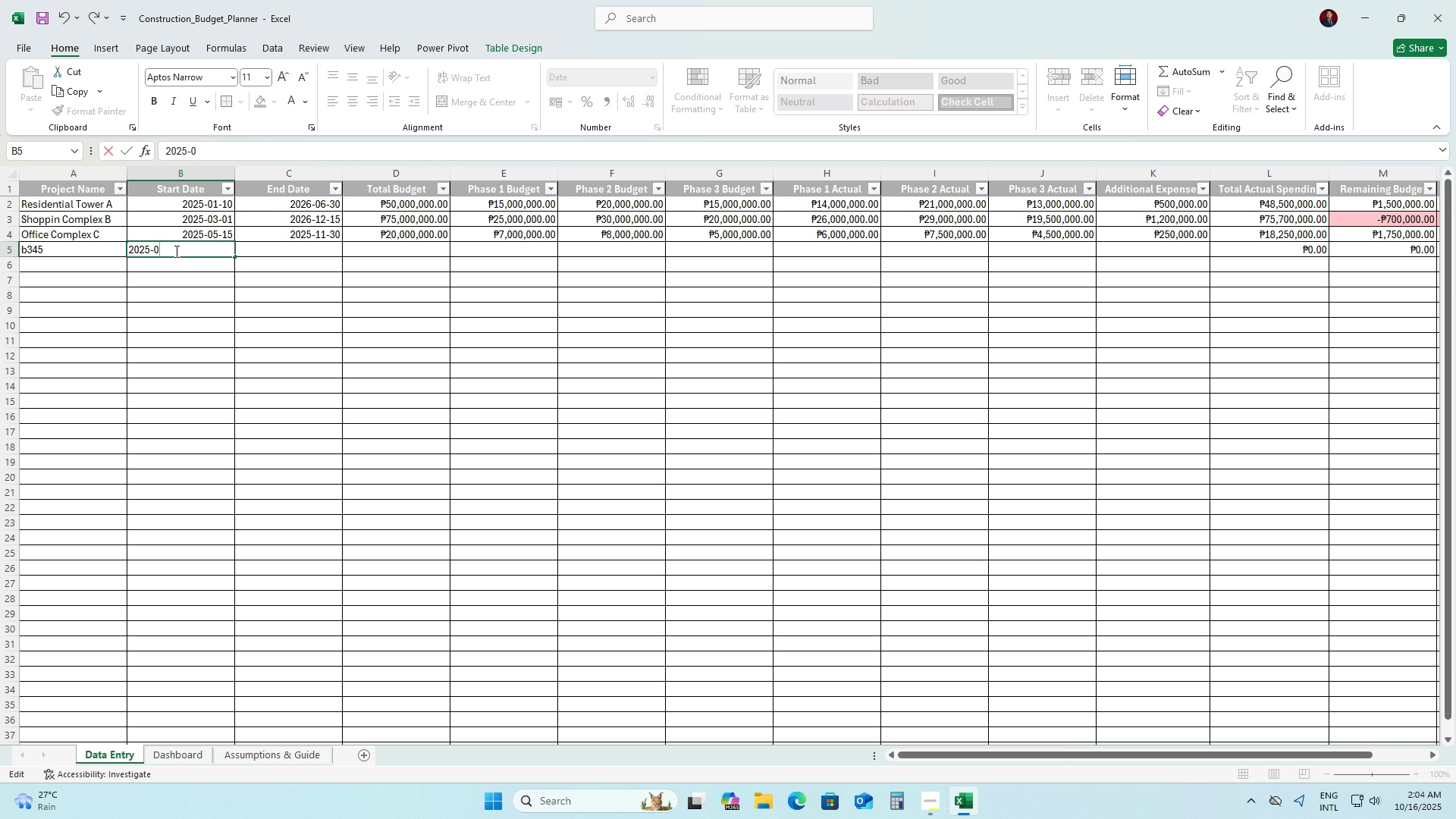 
key(Numpad0)
 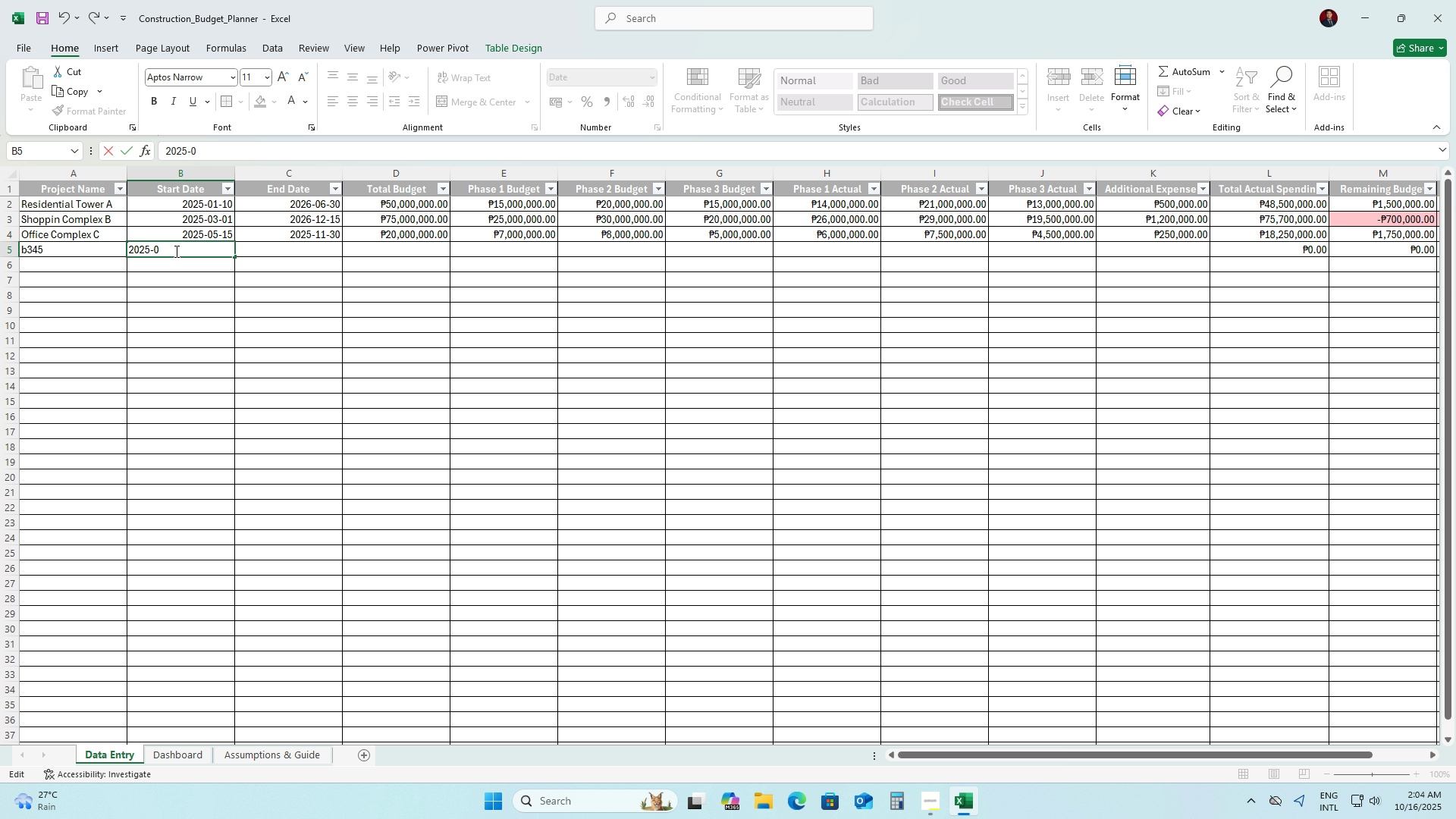 
key(Numpad6)
 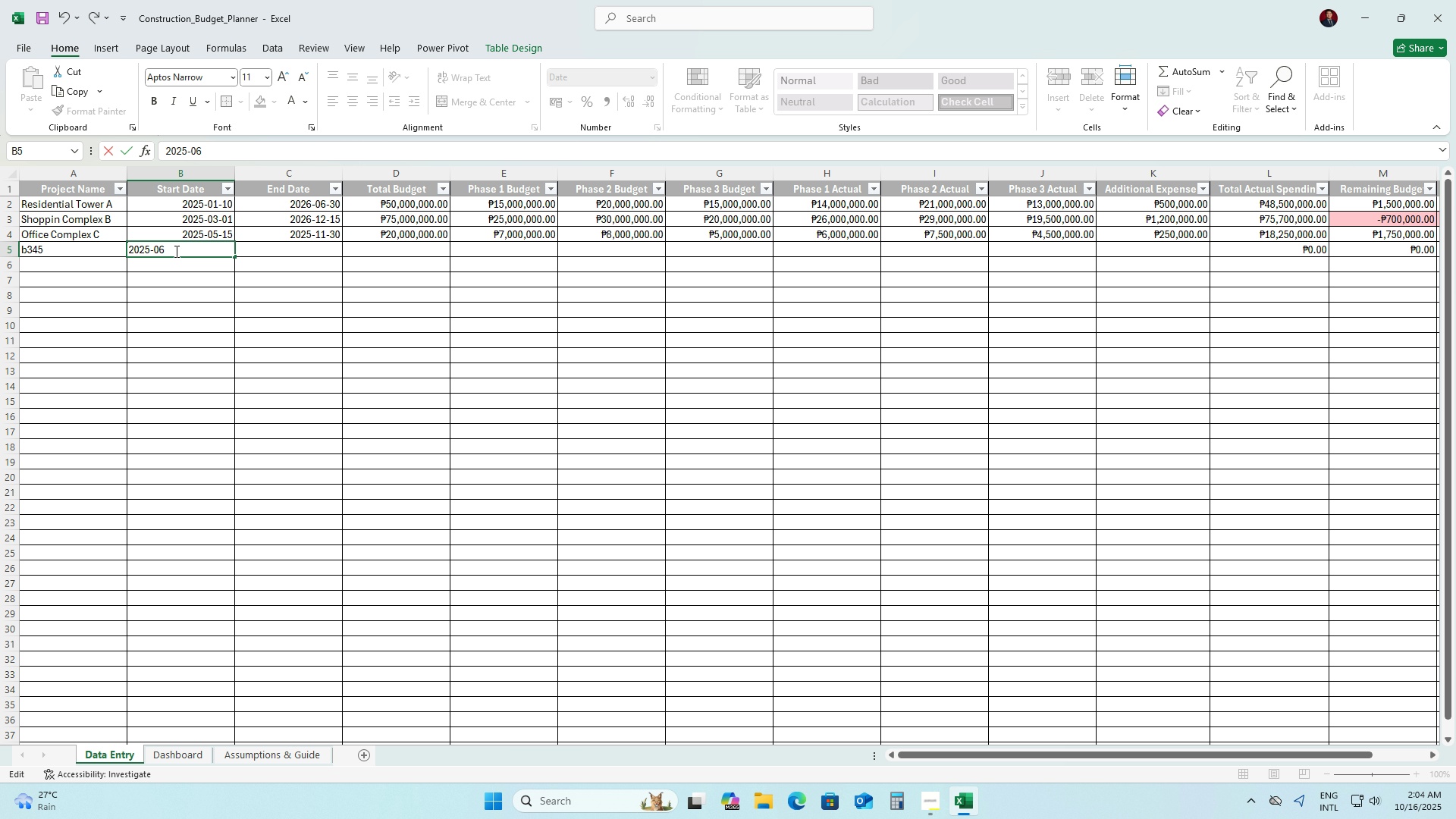 
key(NumpadSubtract)
 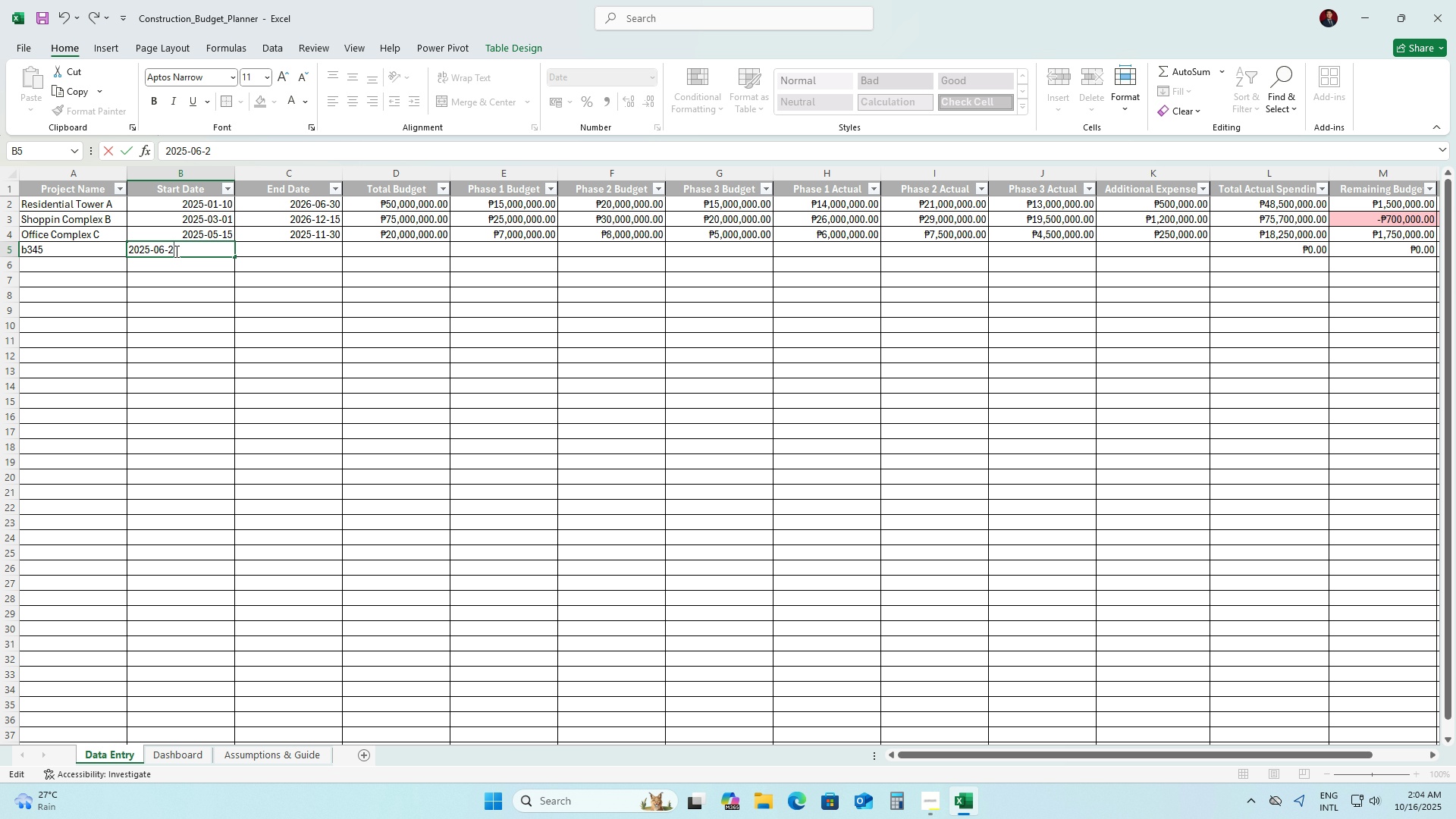 
key(Numpad2)
 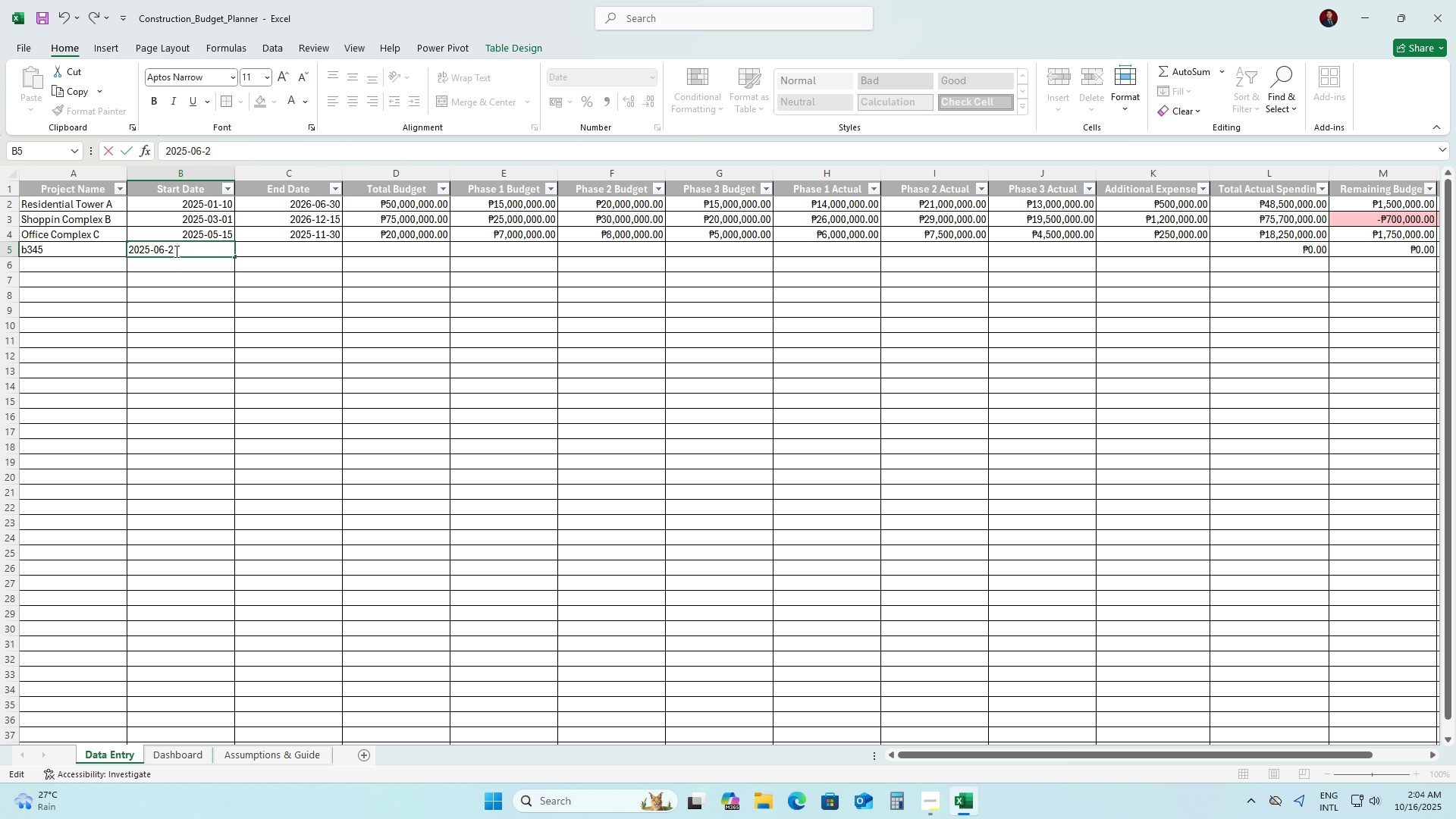 
key(Numpad5)
 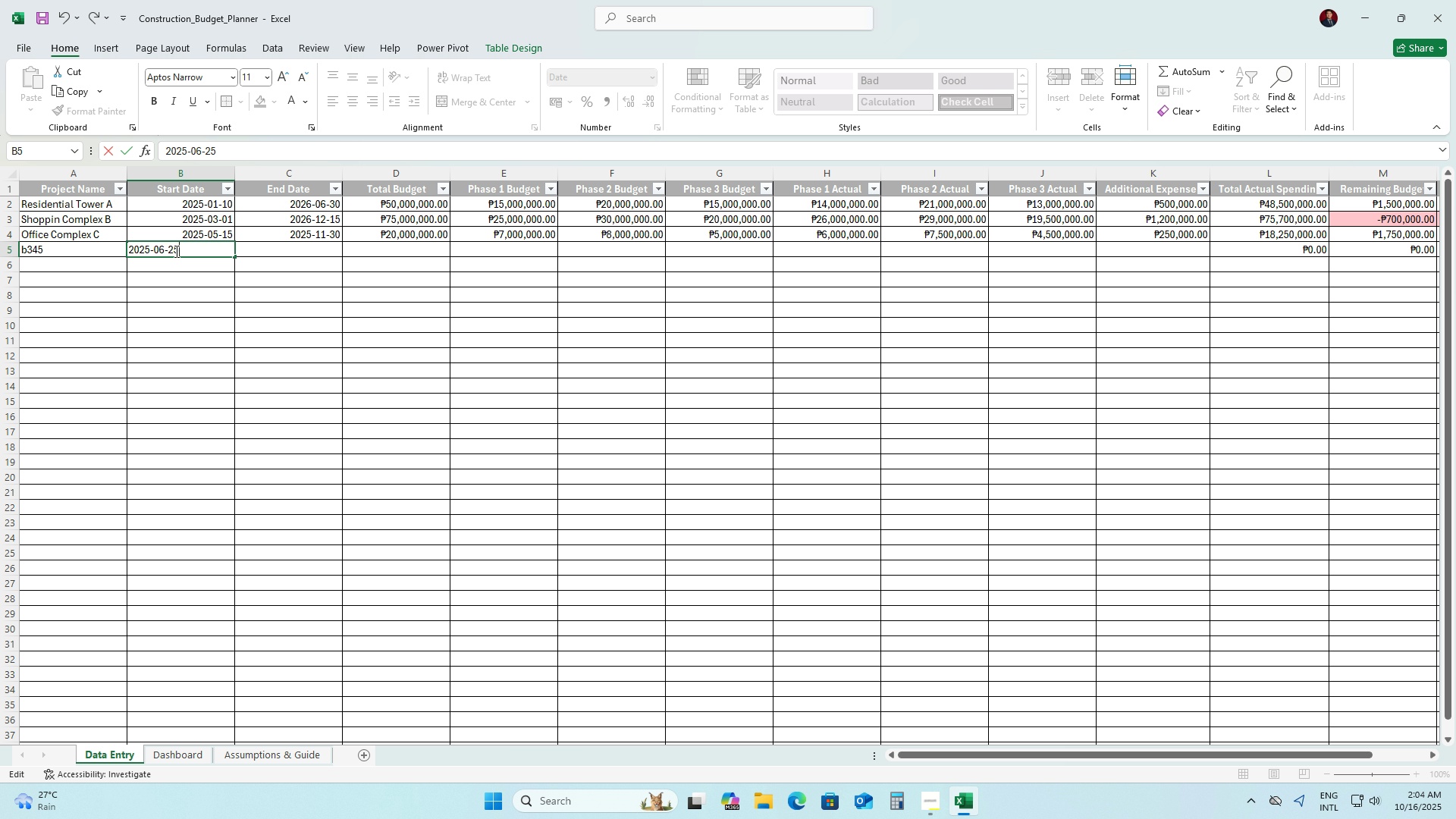 
key(NumpadEnter)
 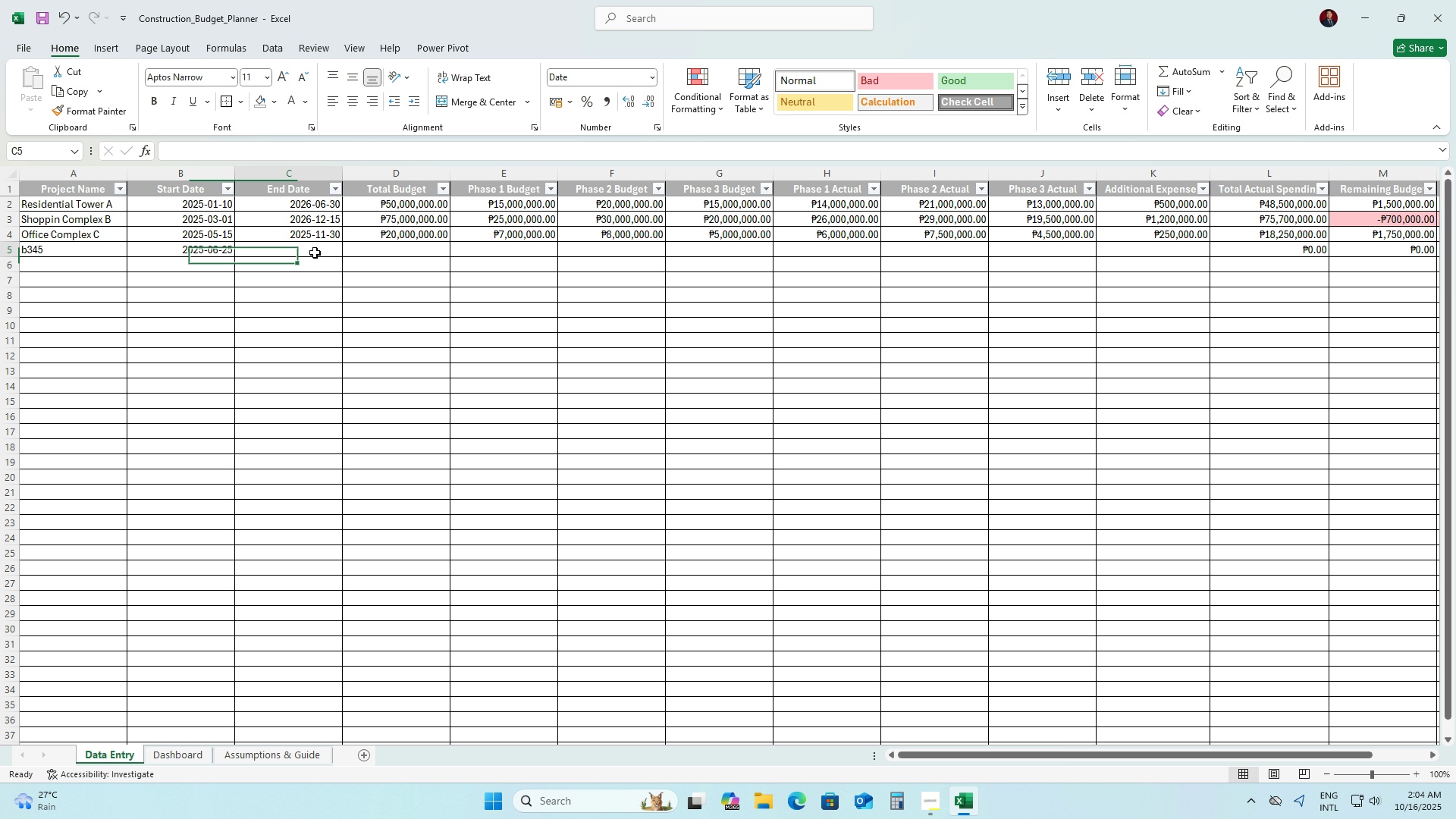 
left_click([315, 253])
 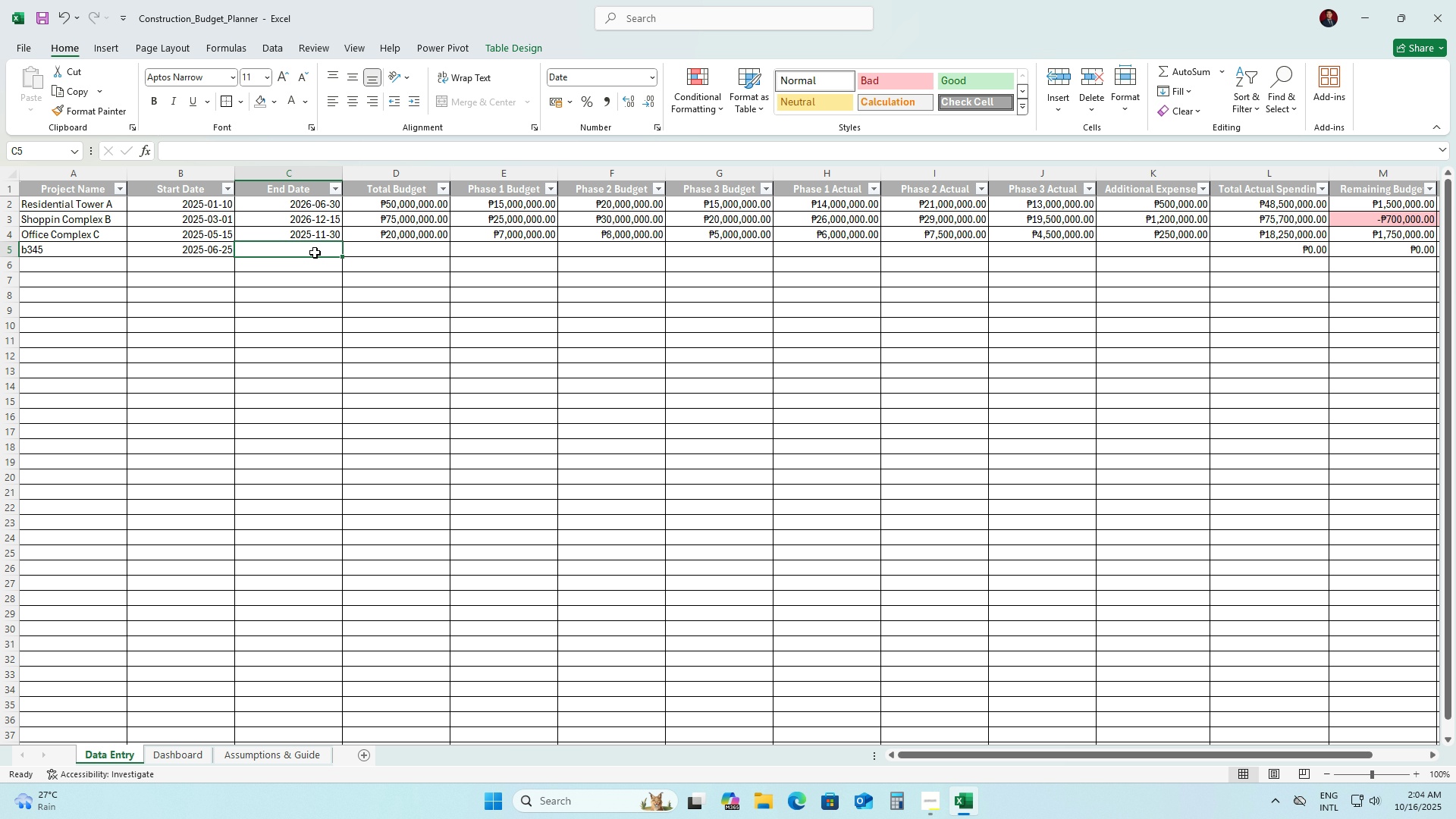 
double_click([315, 253])
 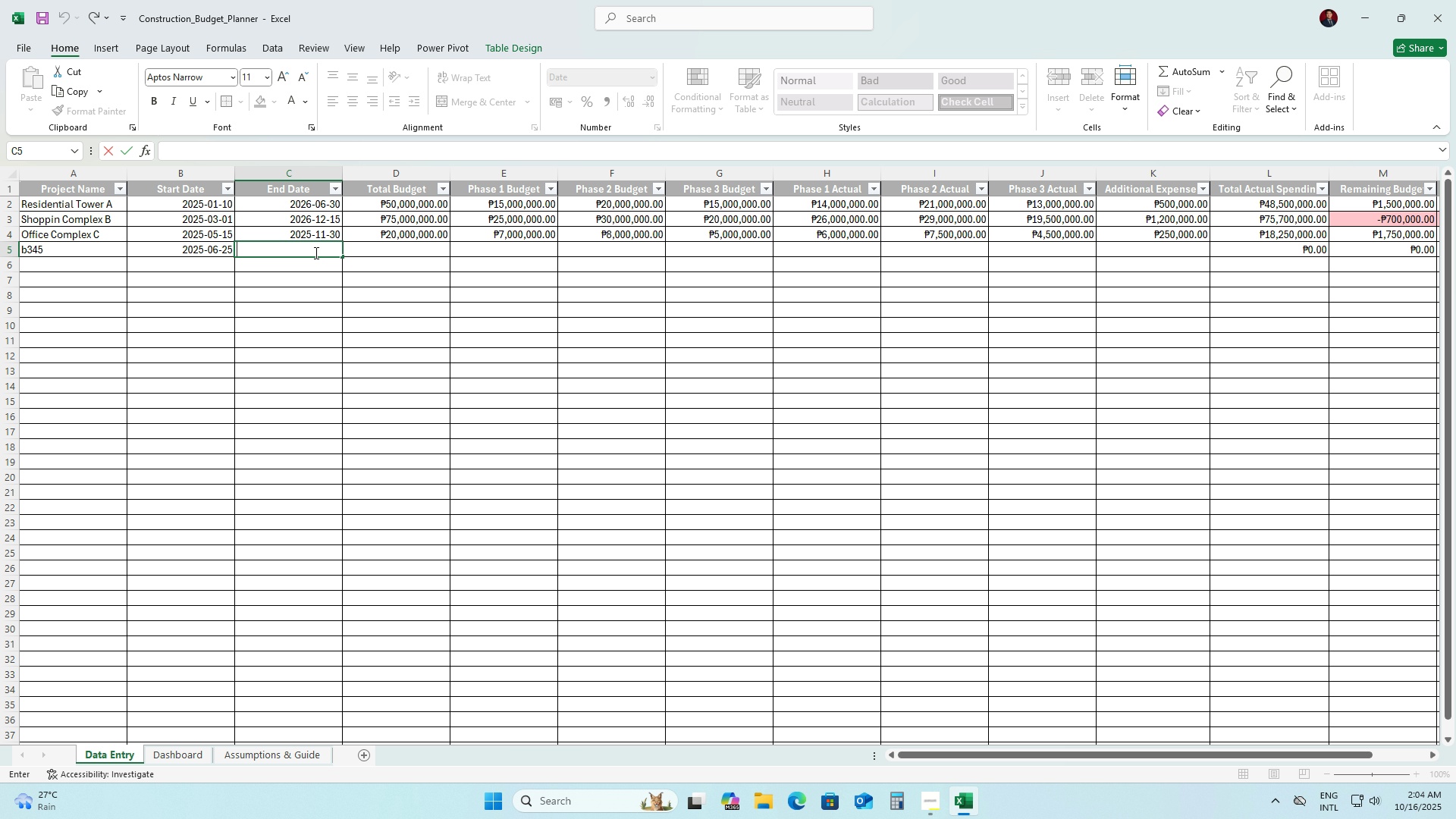 
key(Numpad2)
 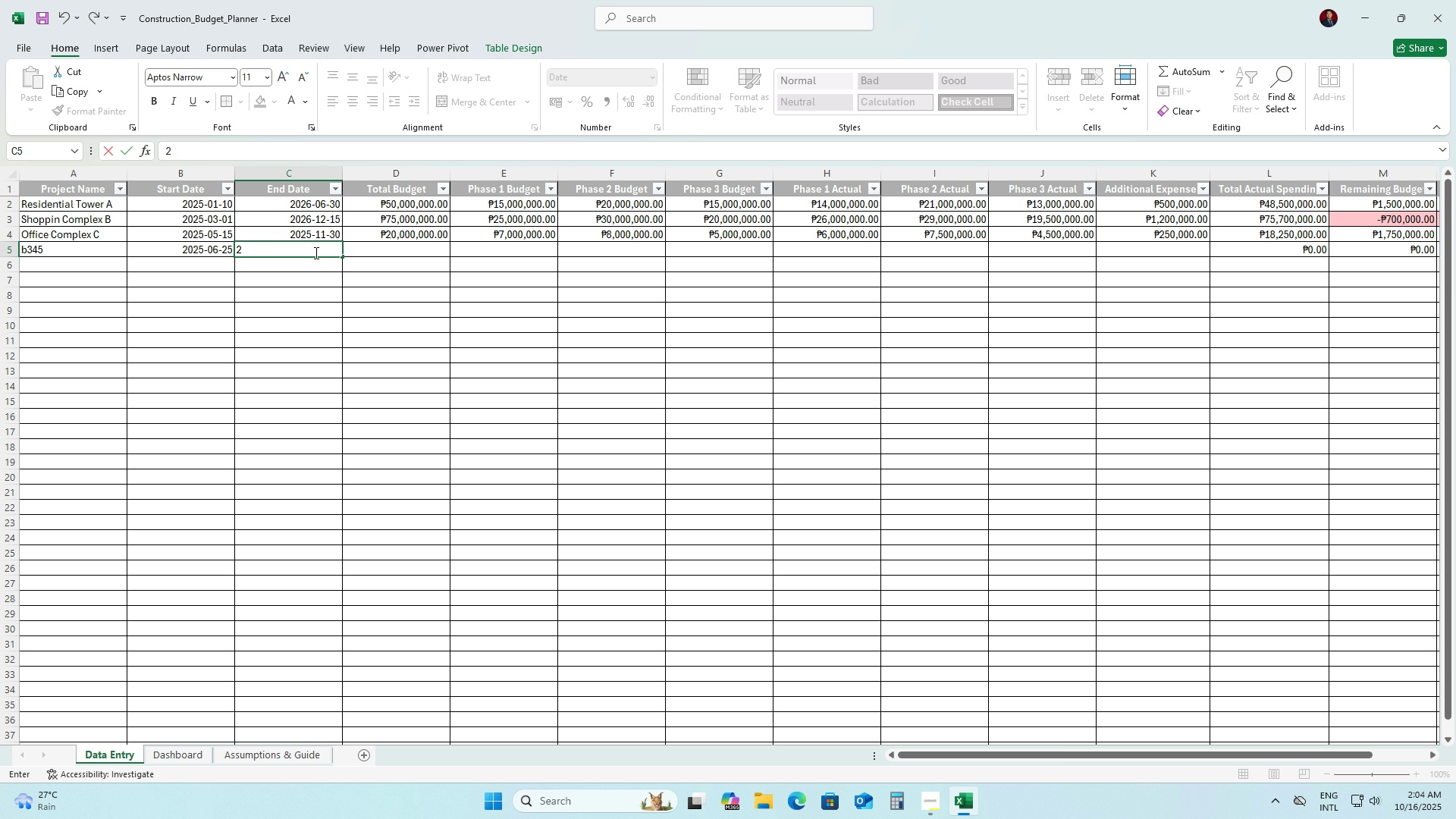 
key(Numpad0)
 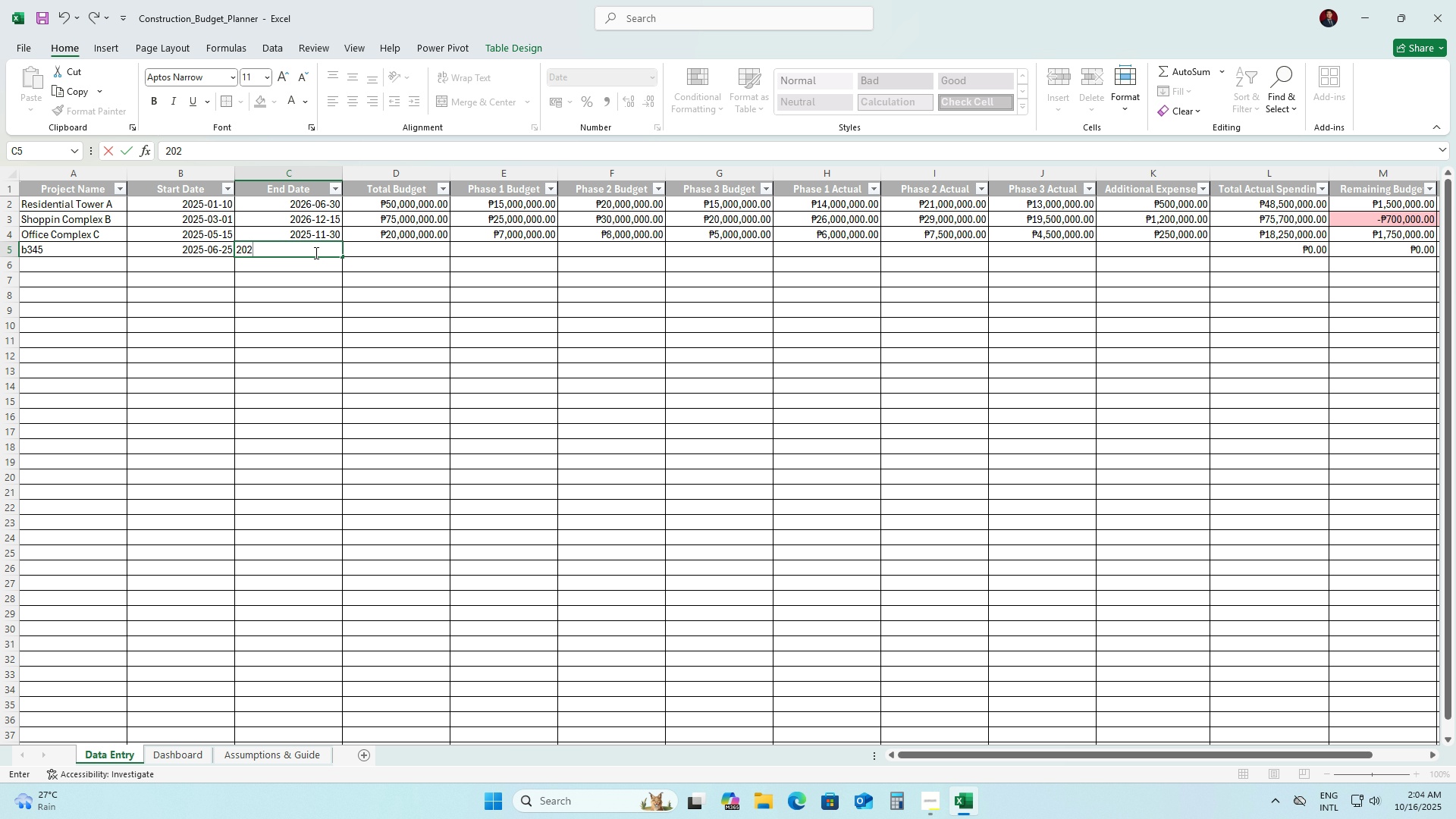 
key(Numpad2)
 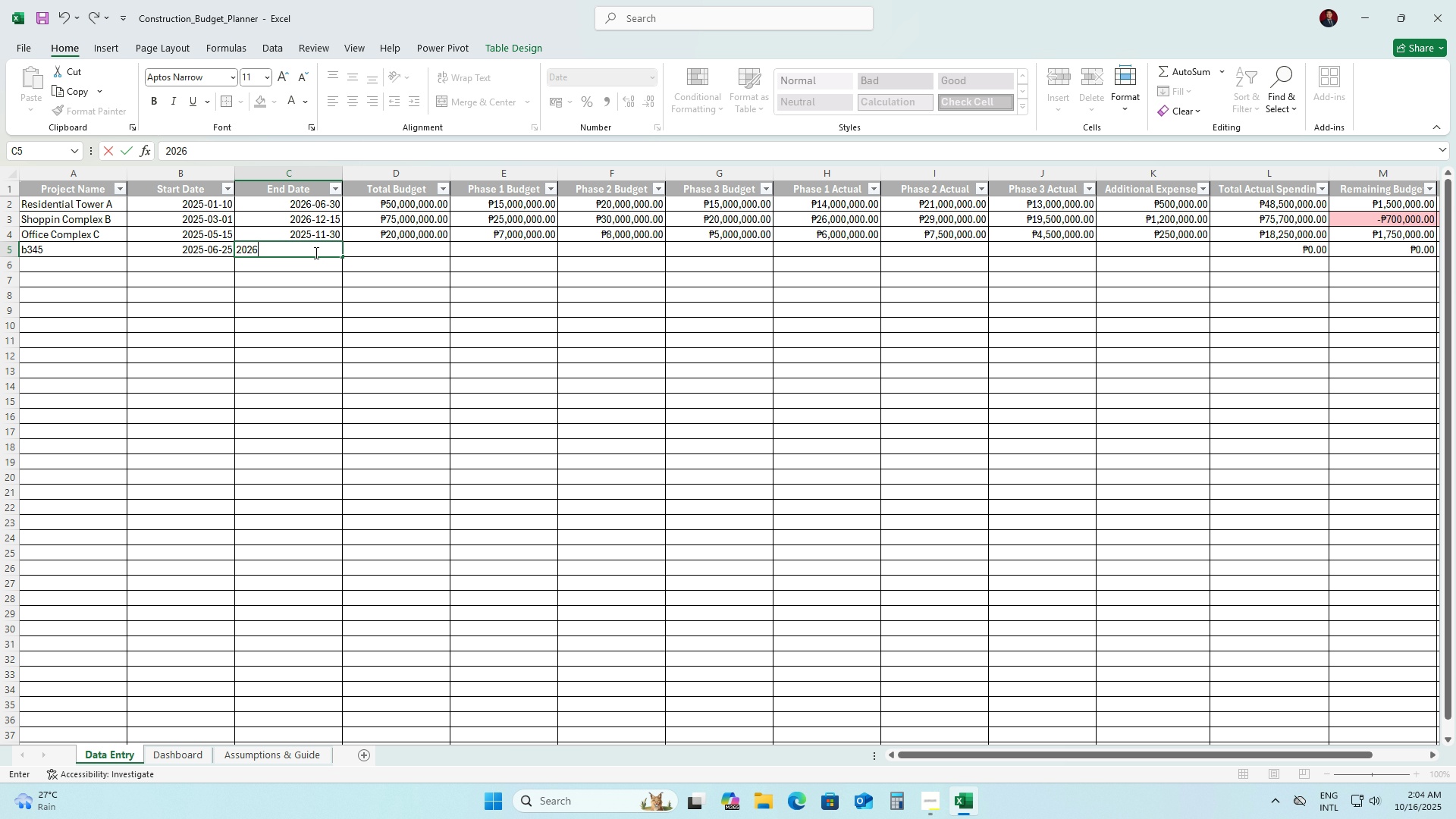 
key(Numpad6)
 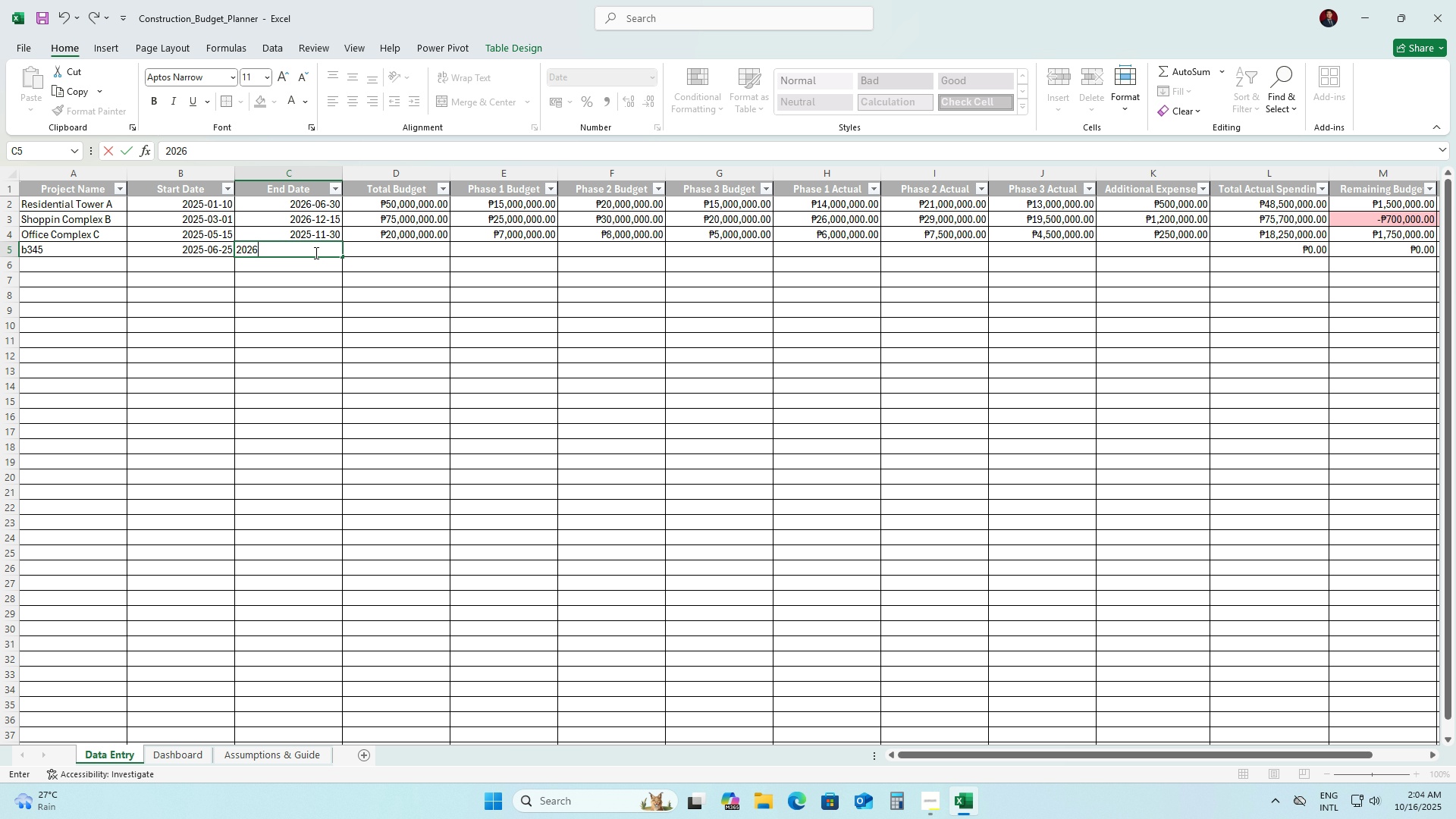 
key(NumpadSubtract)
 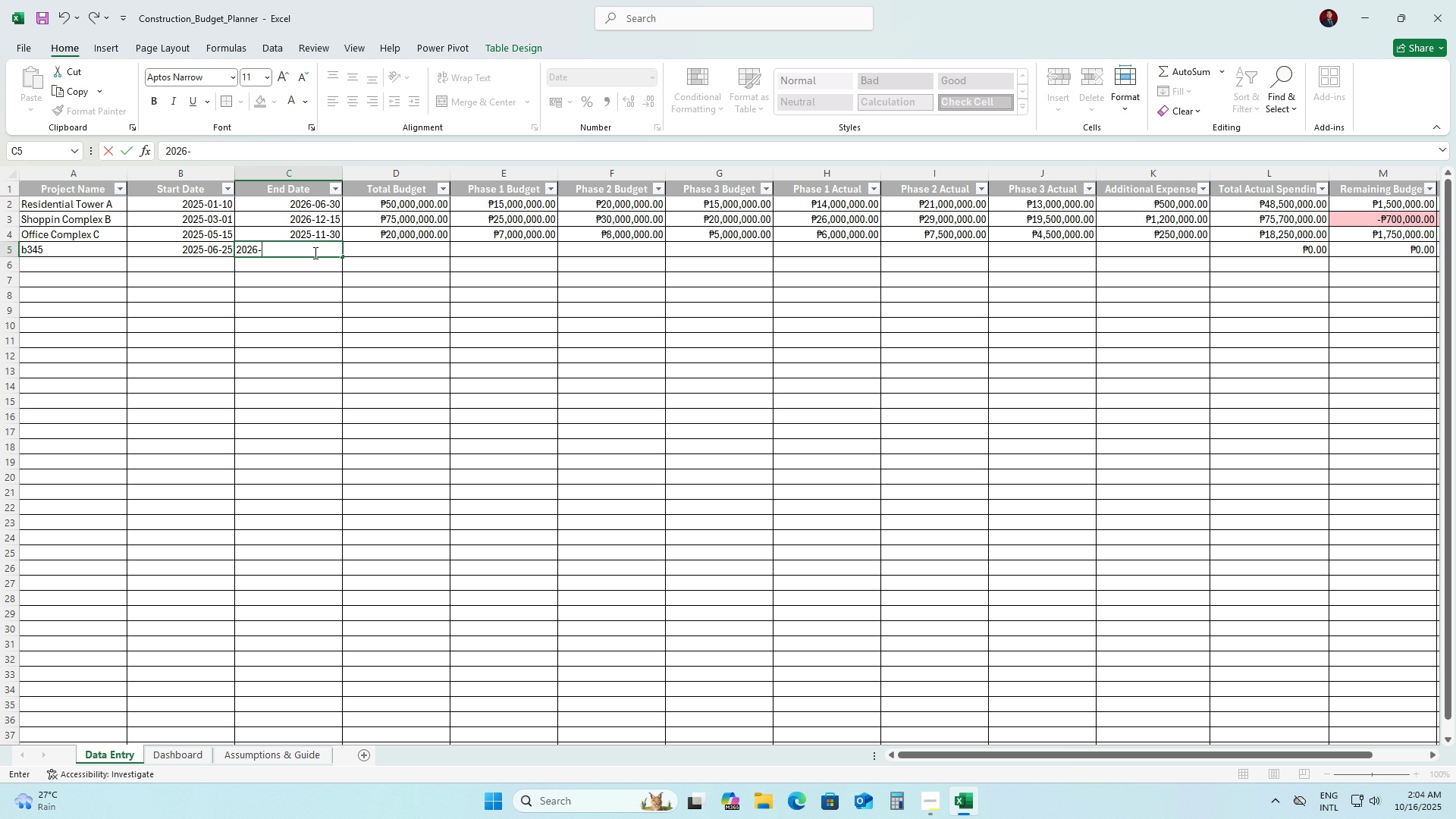 
key(Numpad0)
 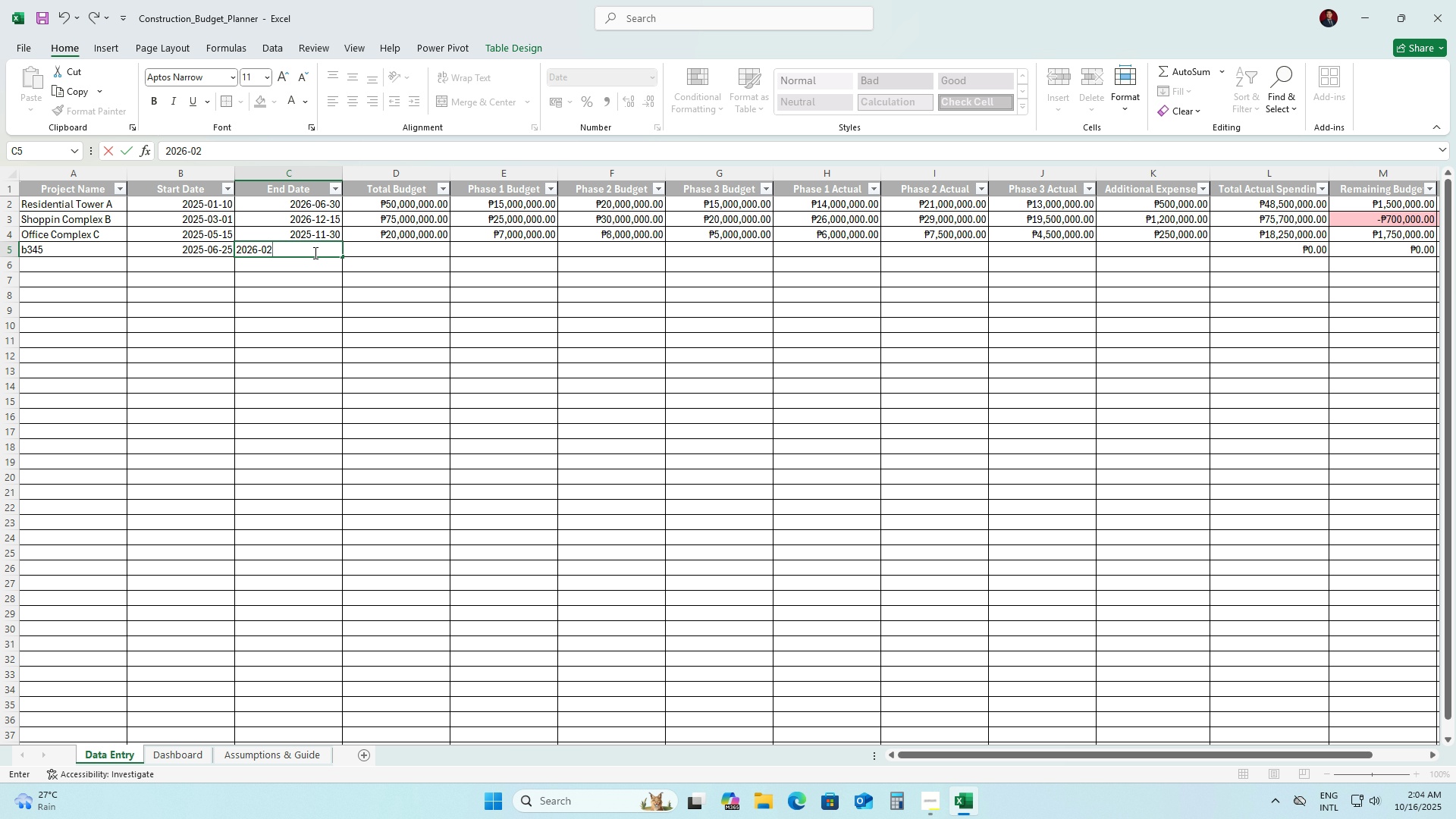 
key(Numpad2)
 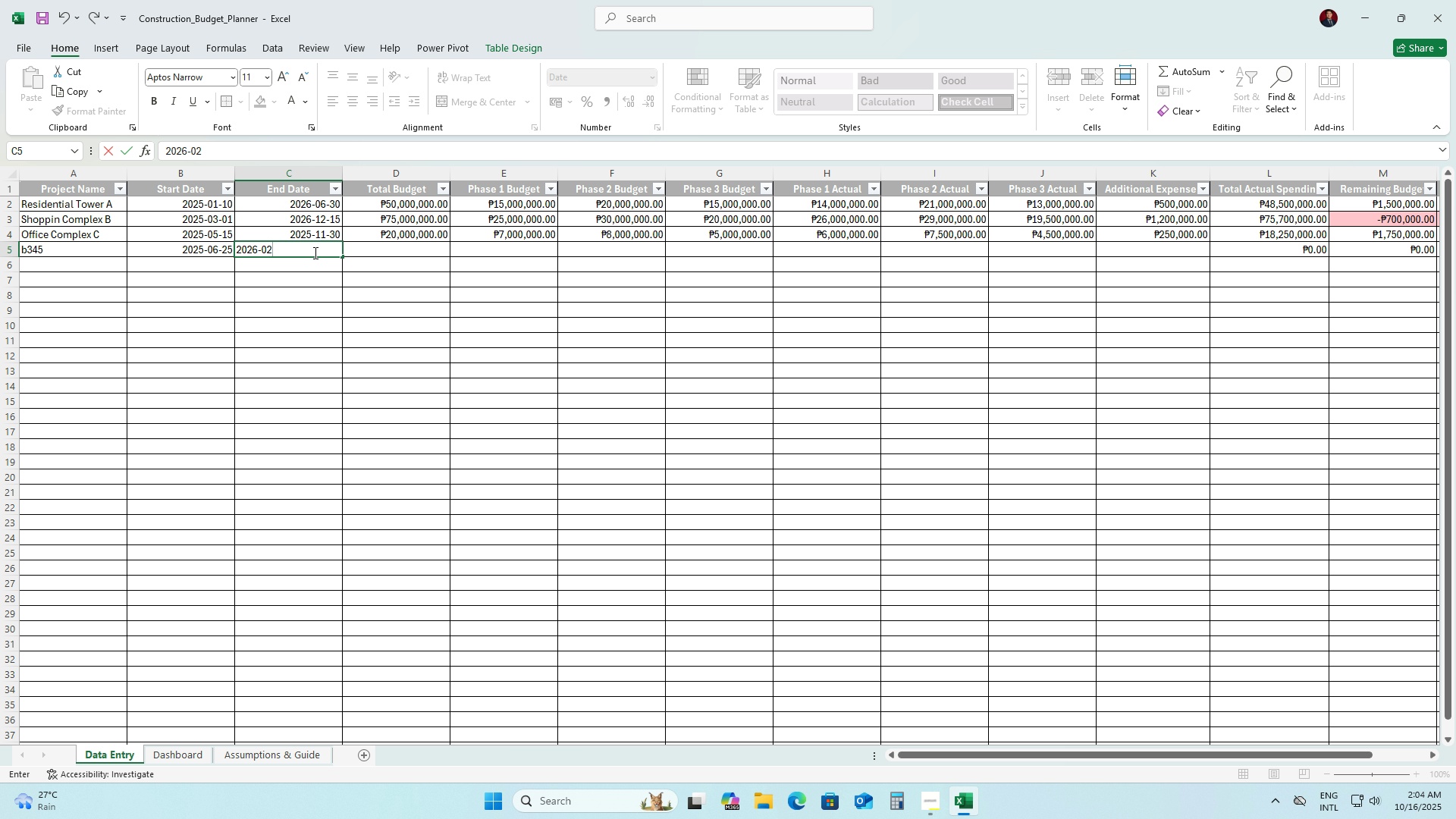 
key(NumpadSubtract)
 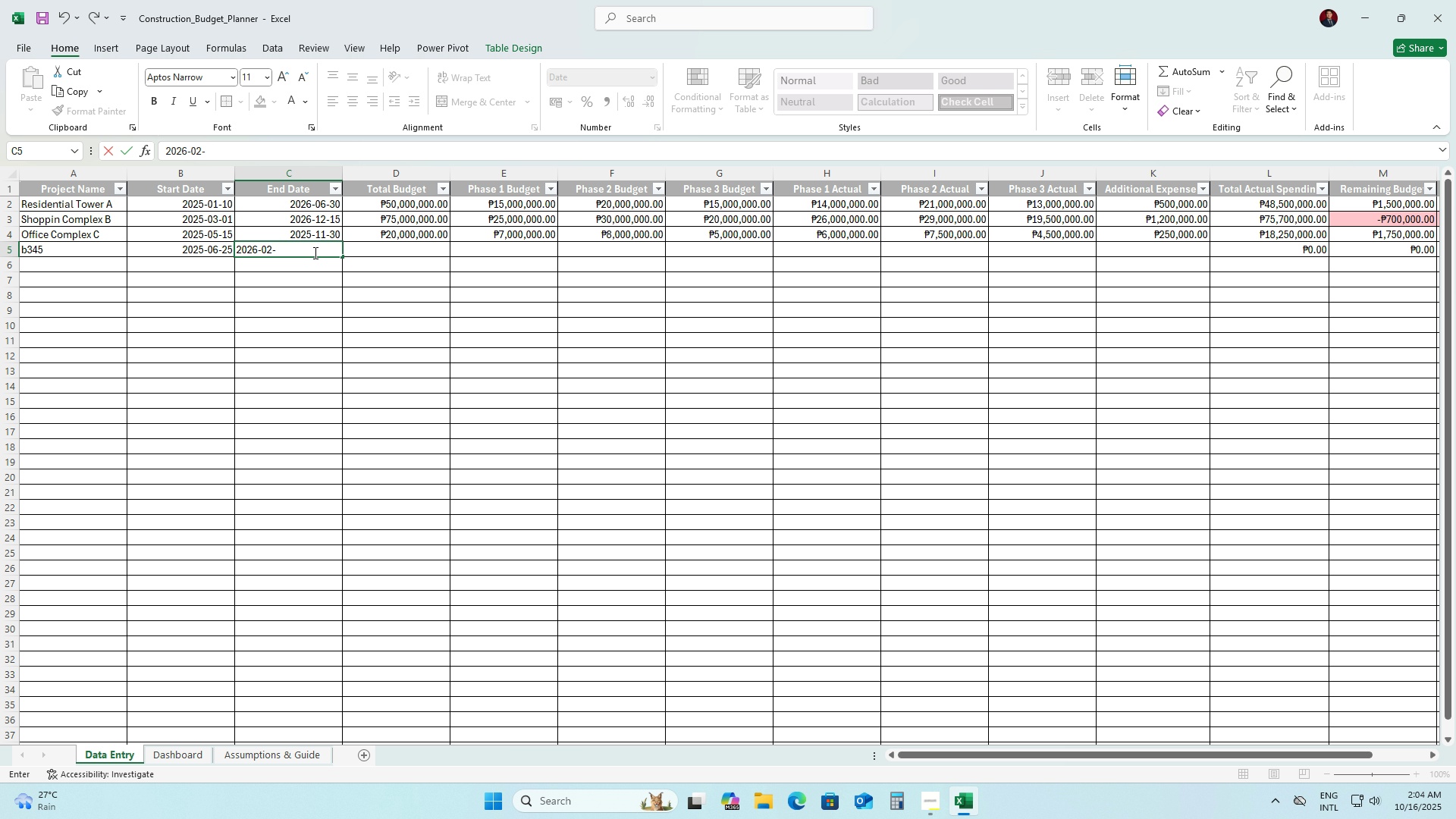 
key(Numpad2)
 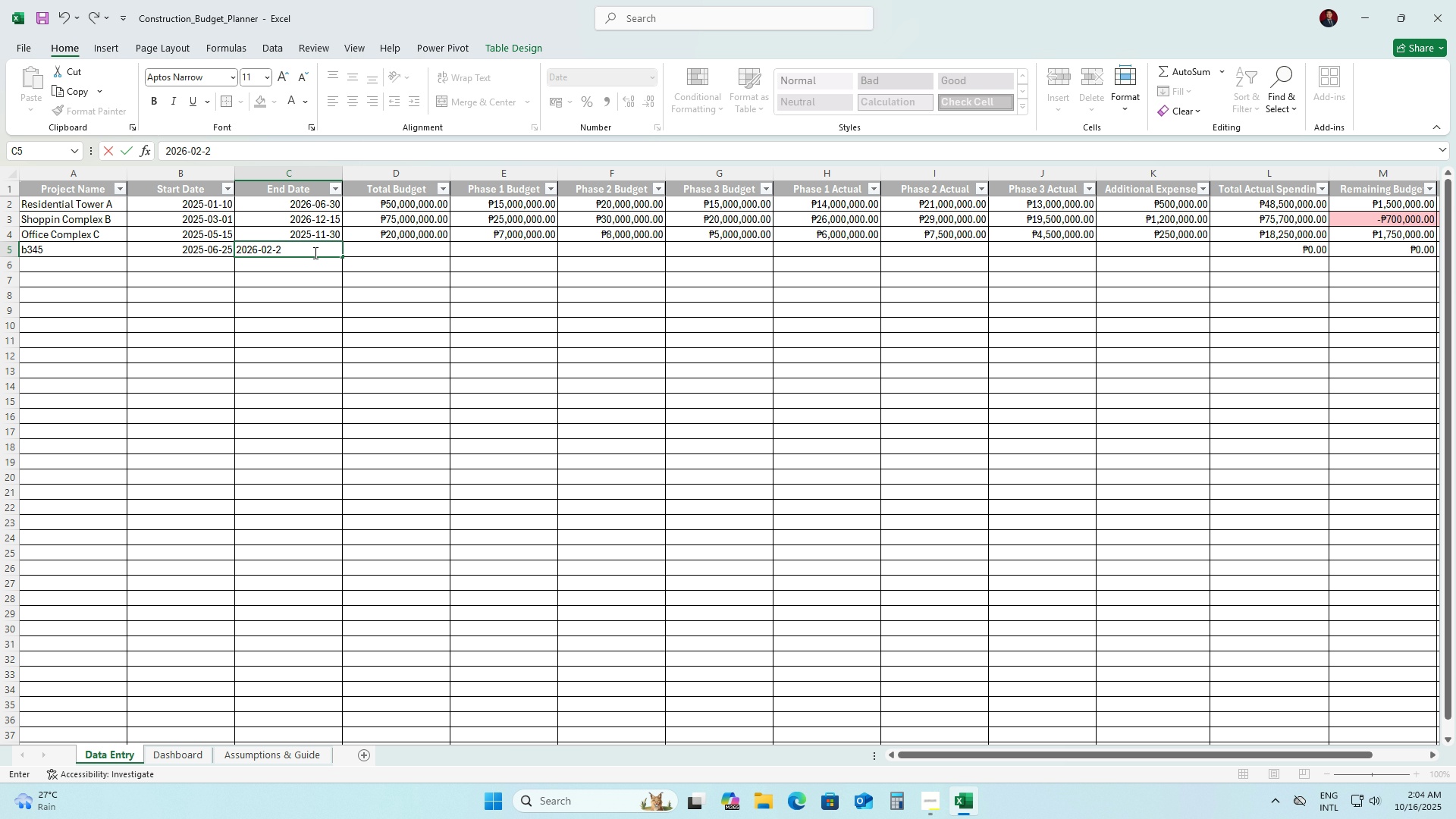 
key(Numpad0)
 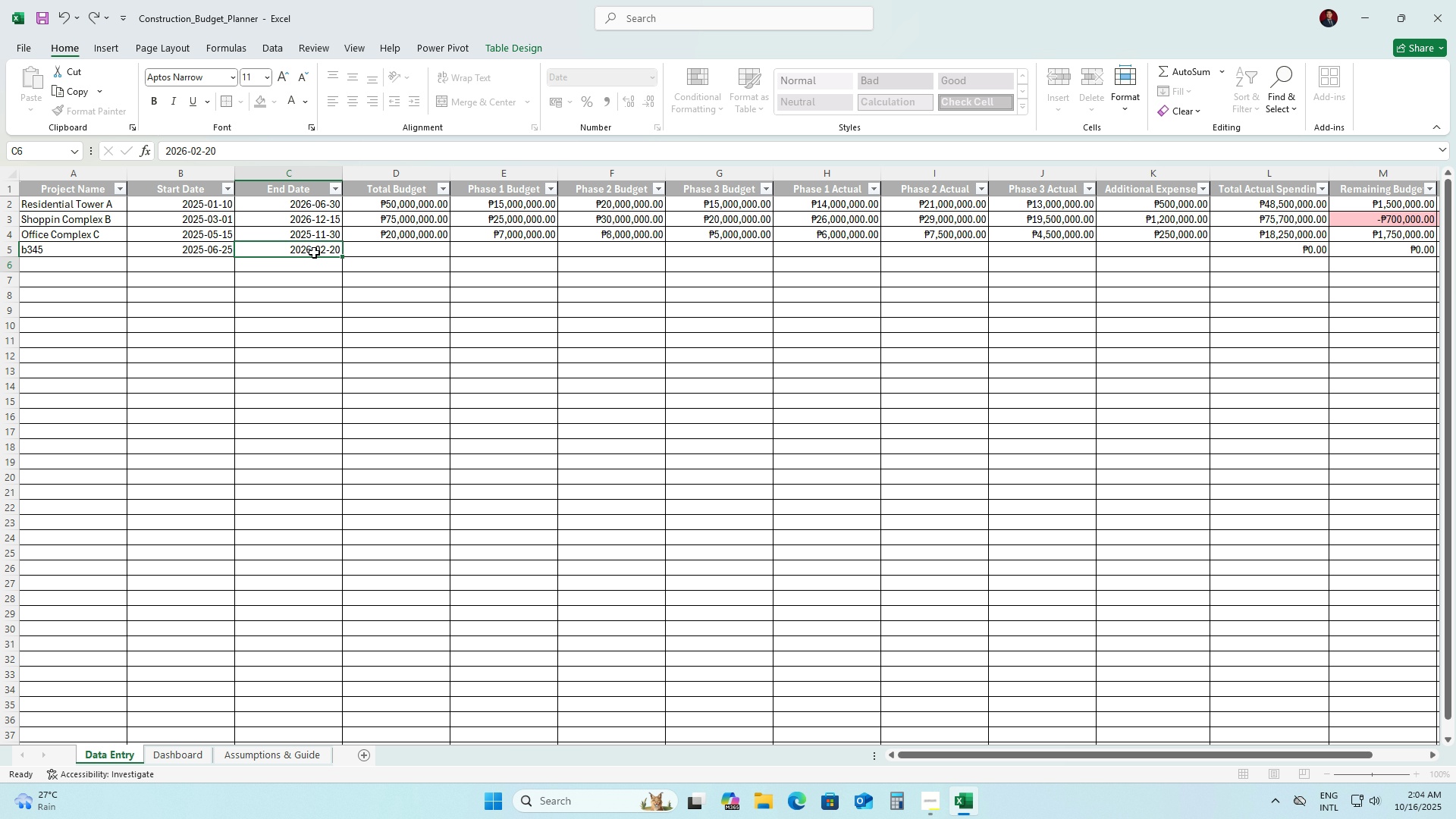 
key(NumpadEnter)
 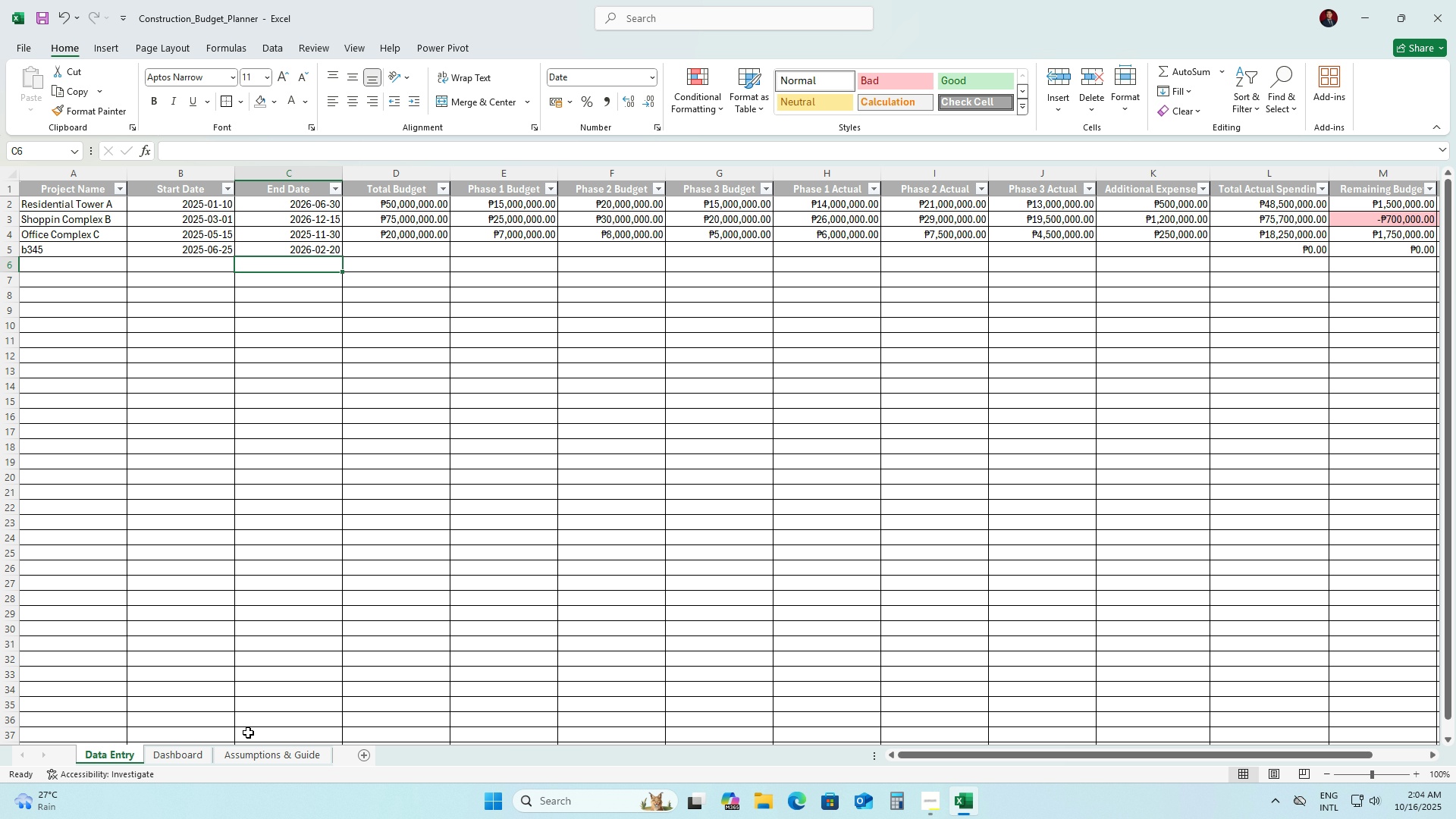 
left_click([182, 759])
 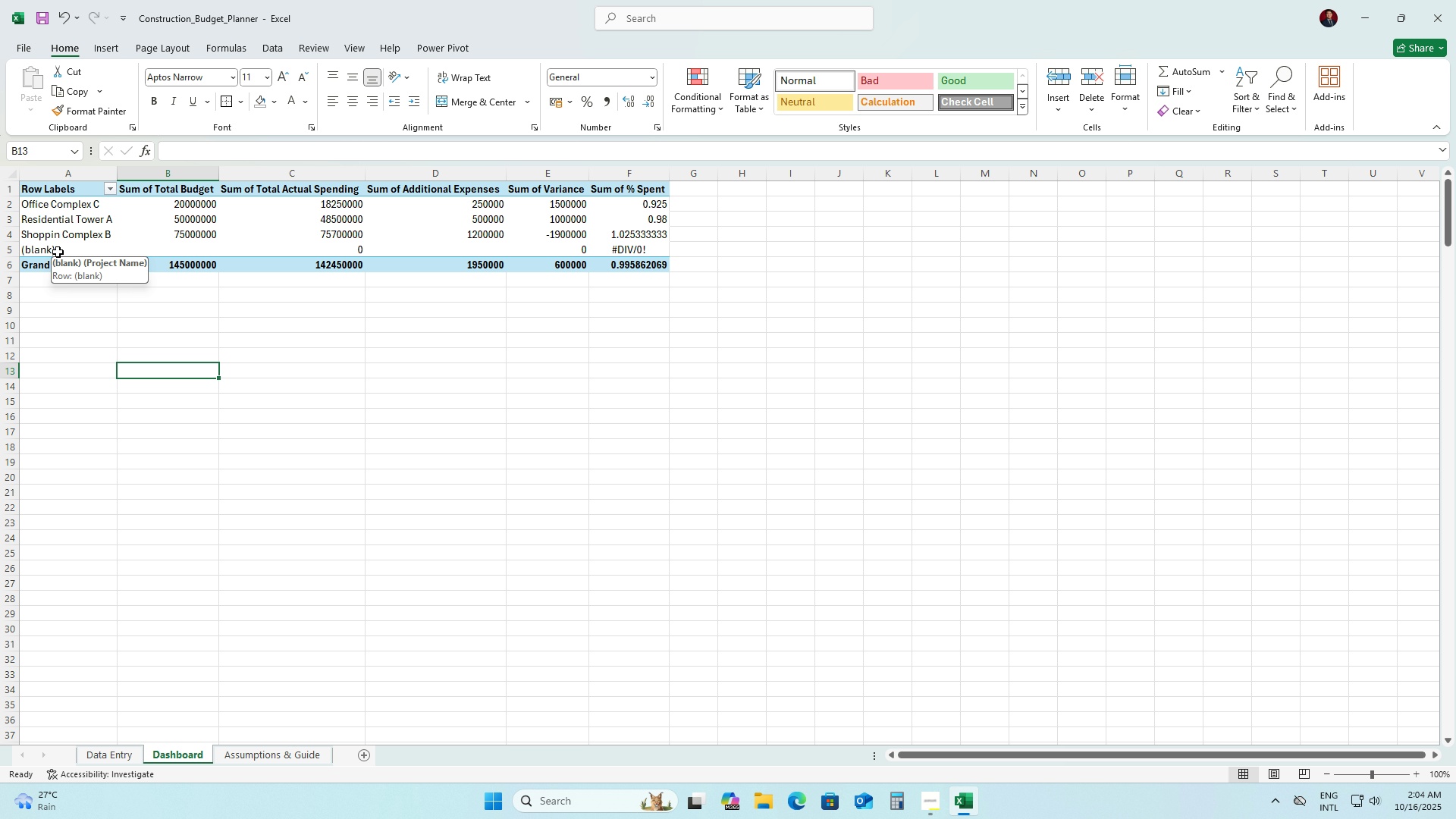 
left_click([58, 252])
 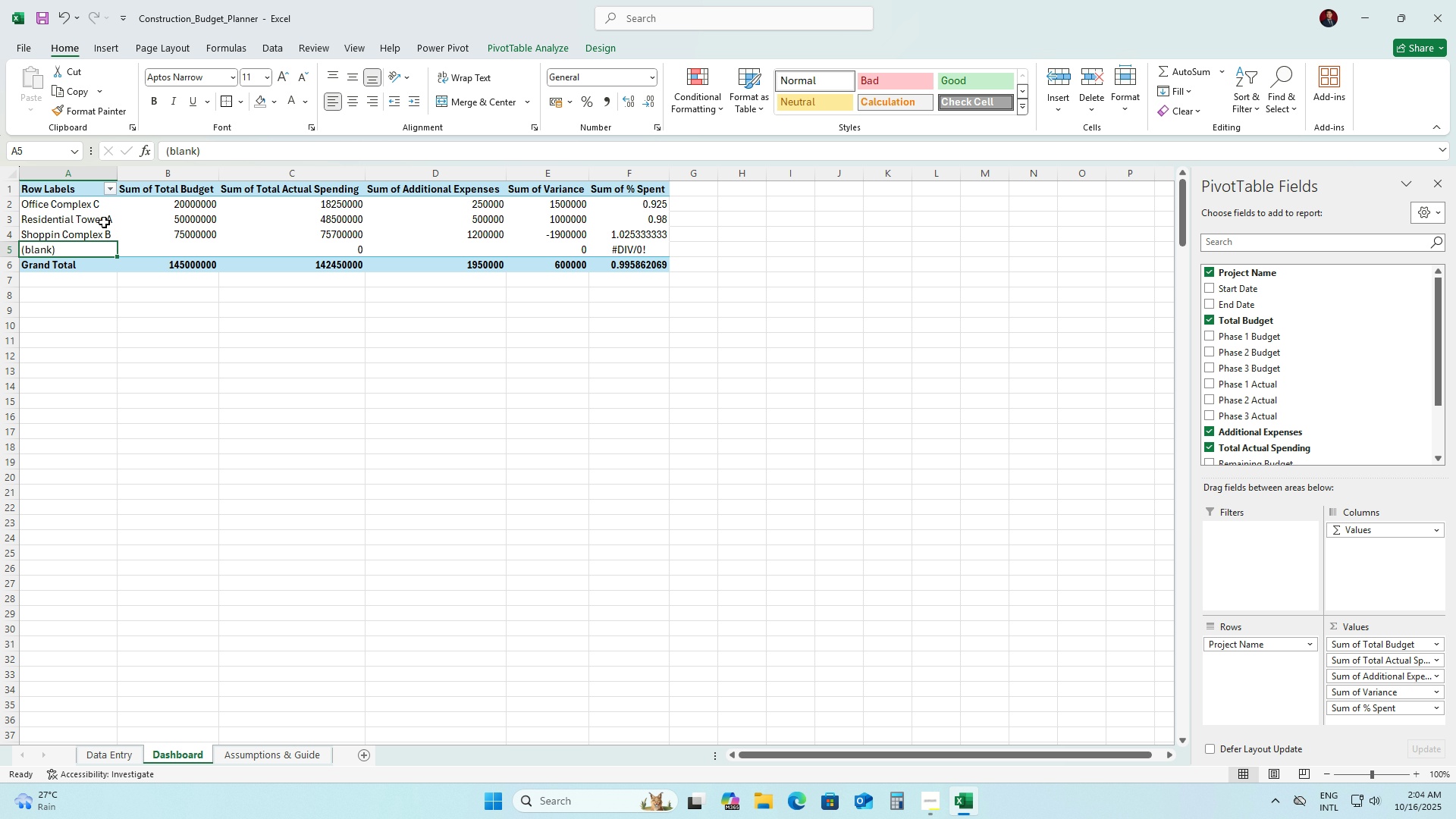 
left_click([103, 237])
 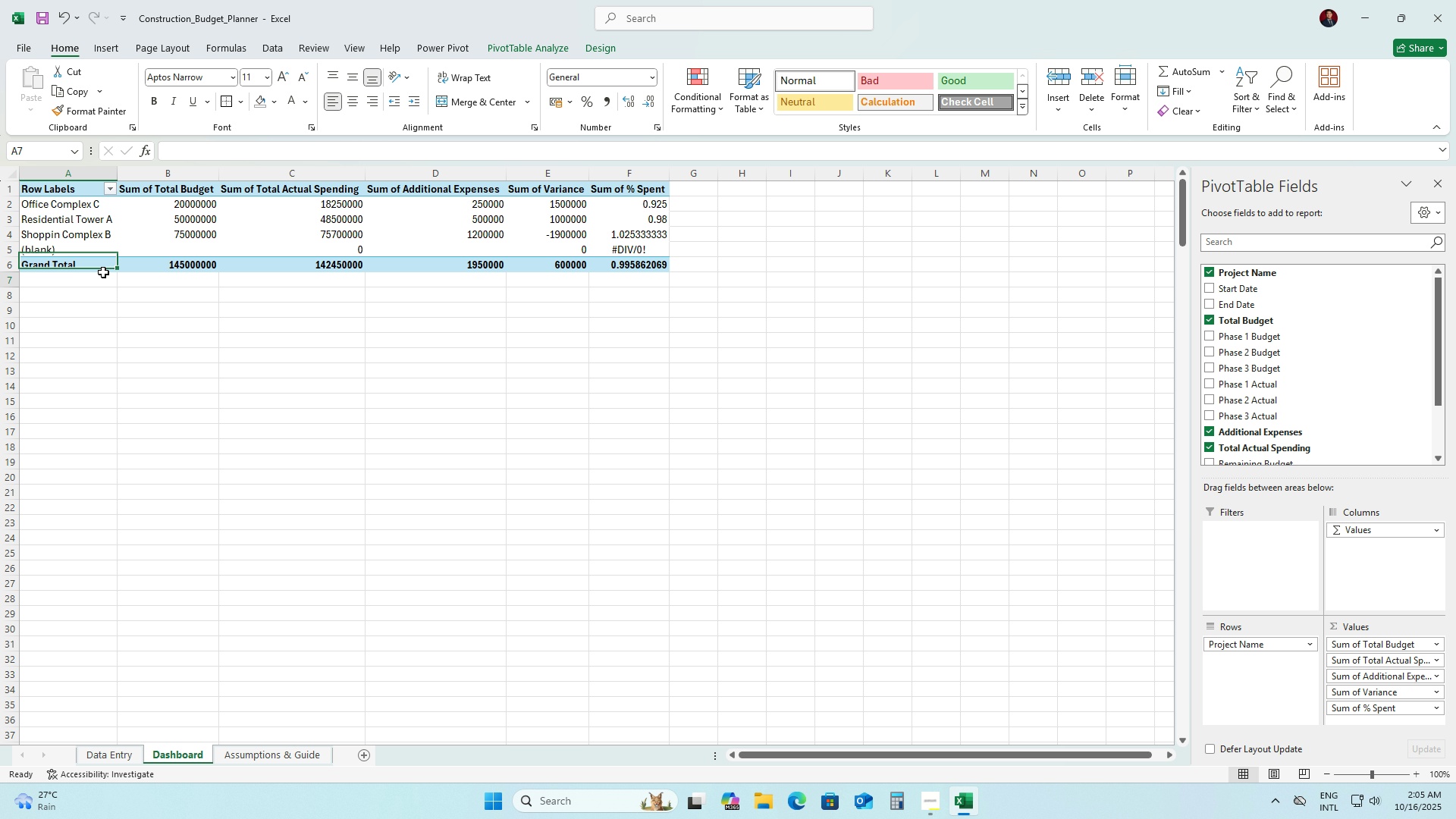 
left_click([103, 272])
 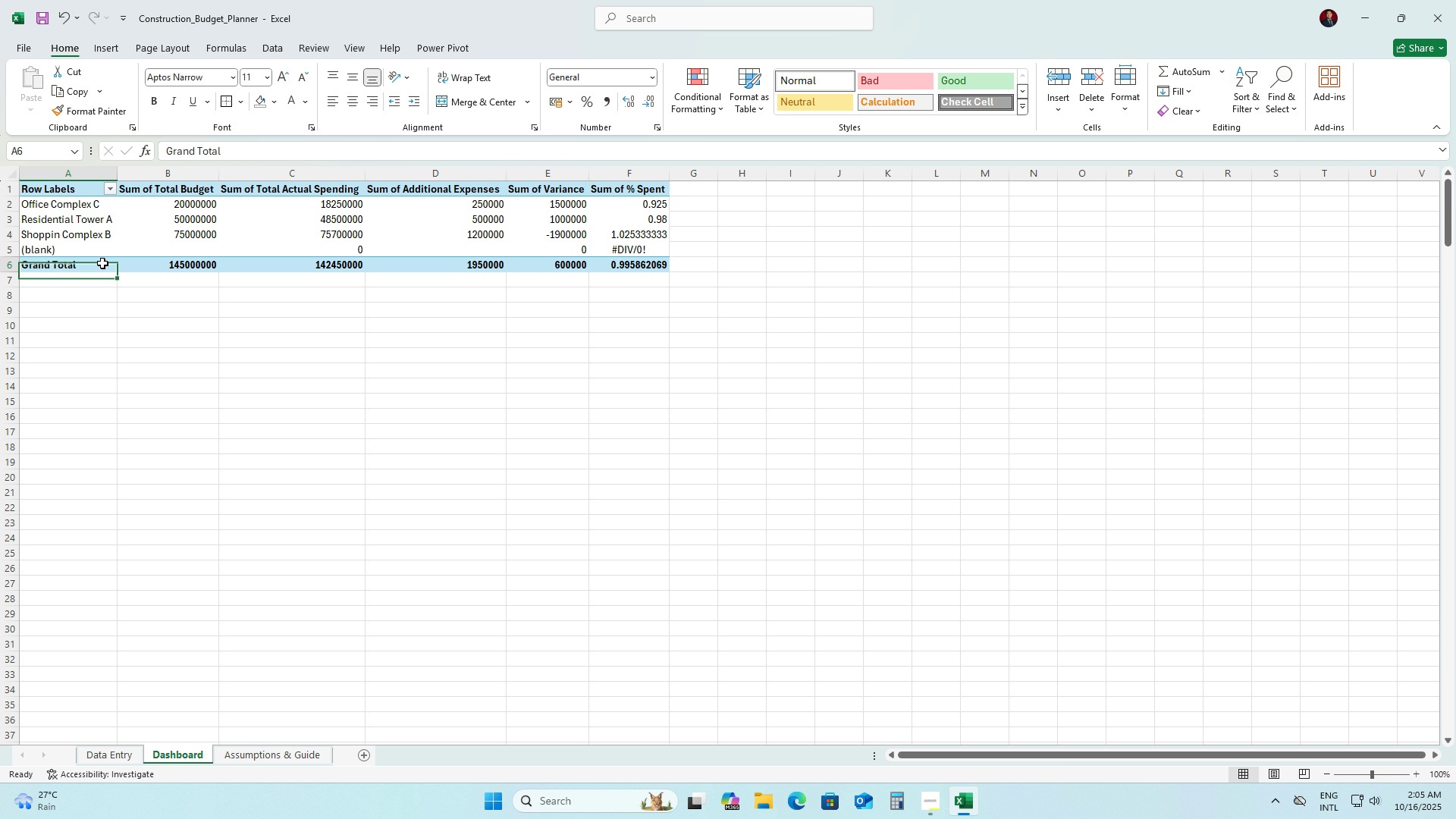 
left_click([102, 263])
 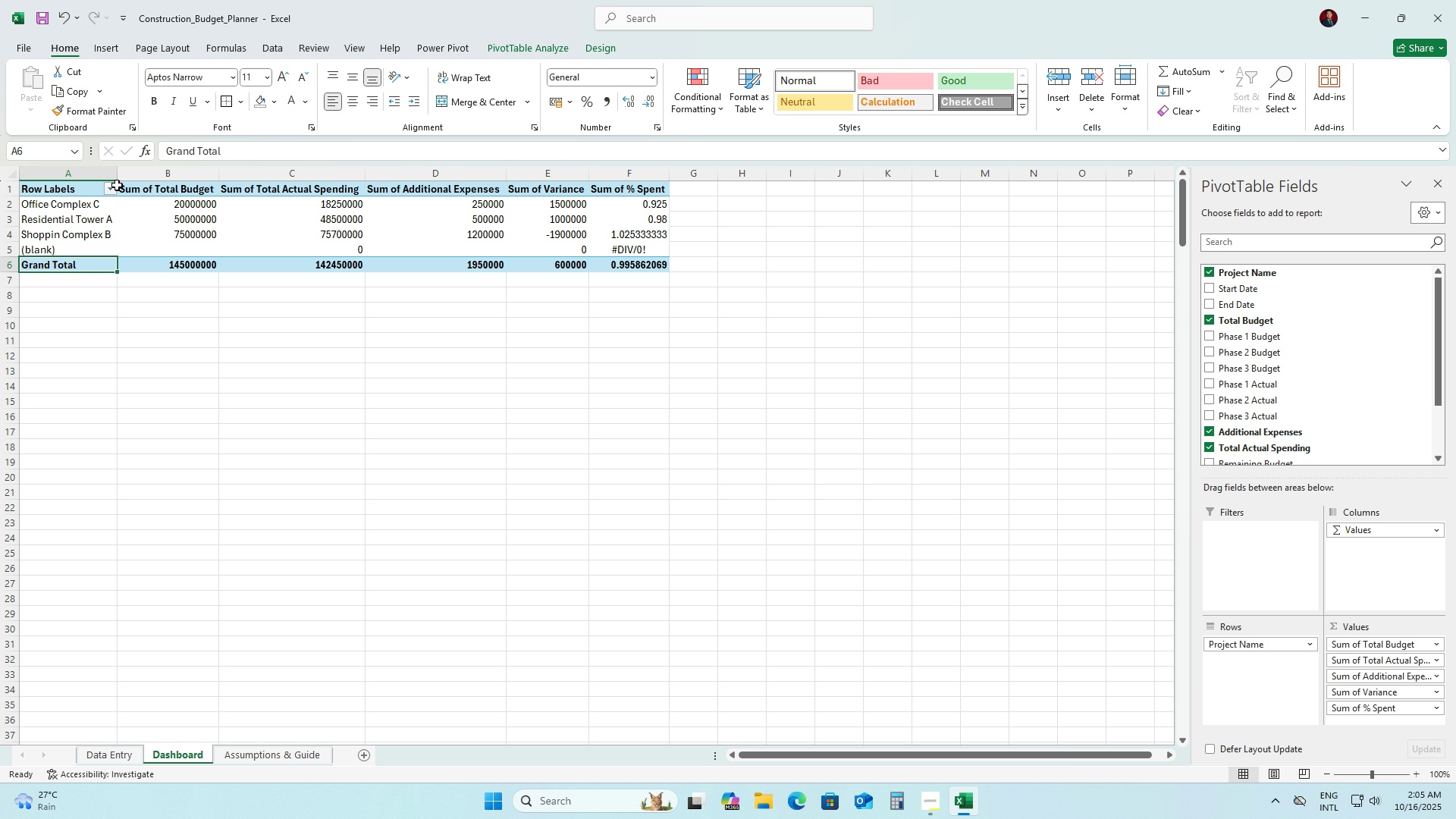 
left_click([109, 191])
 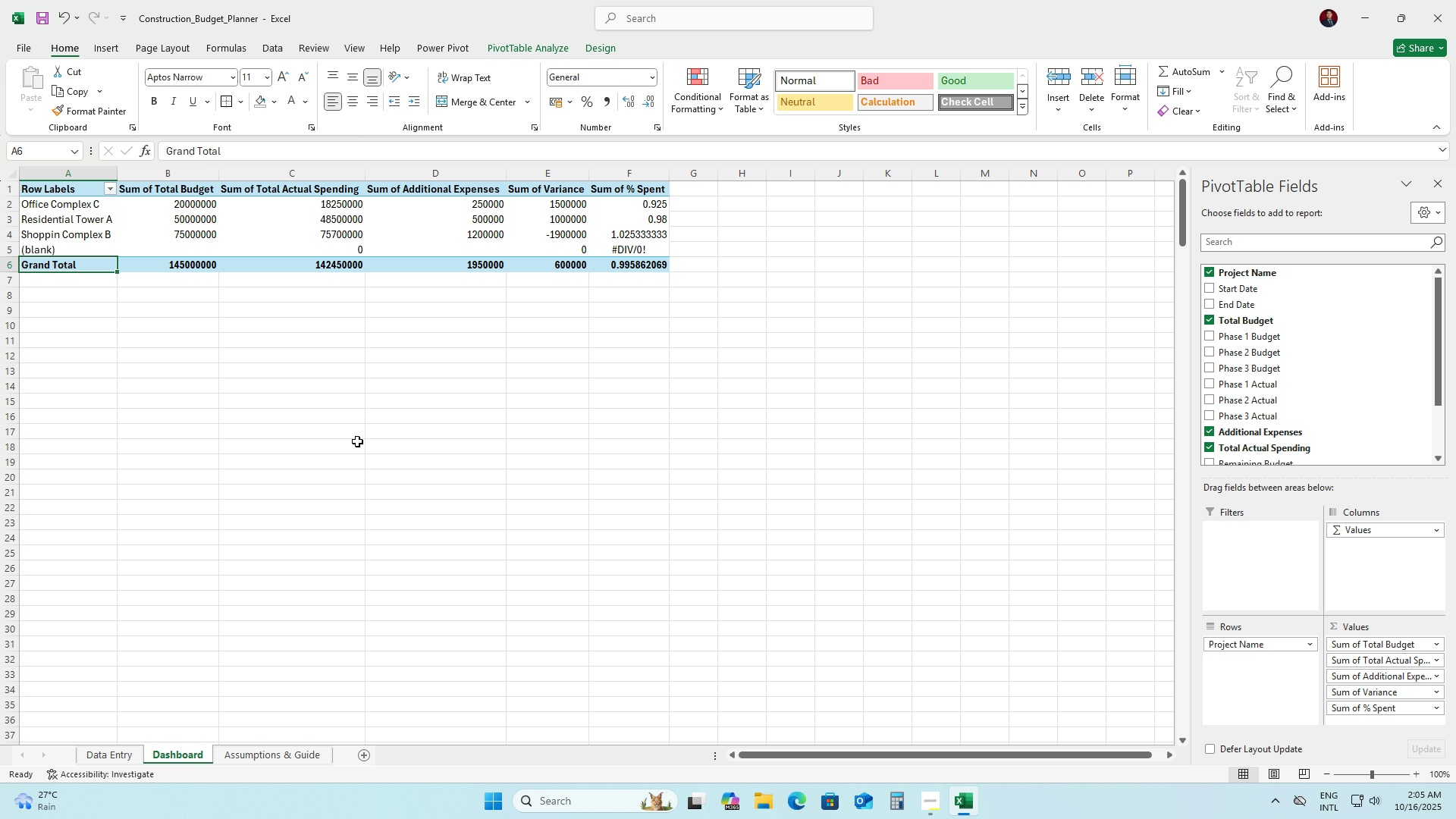 
left_click([357, 441])
 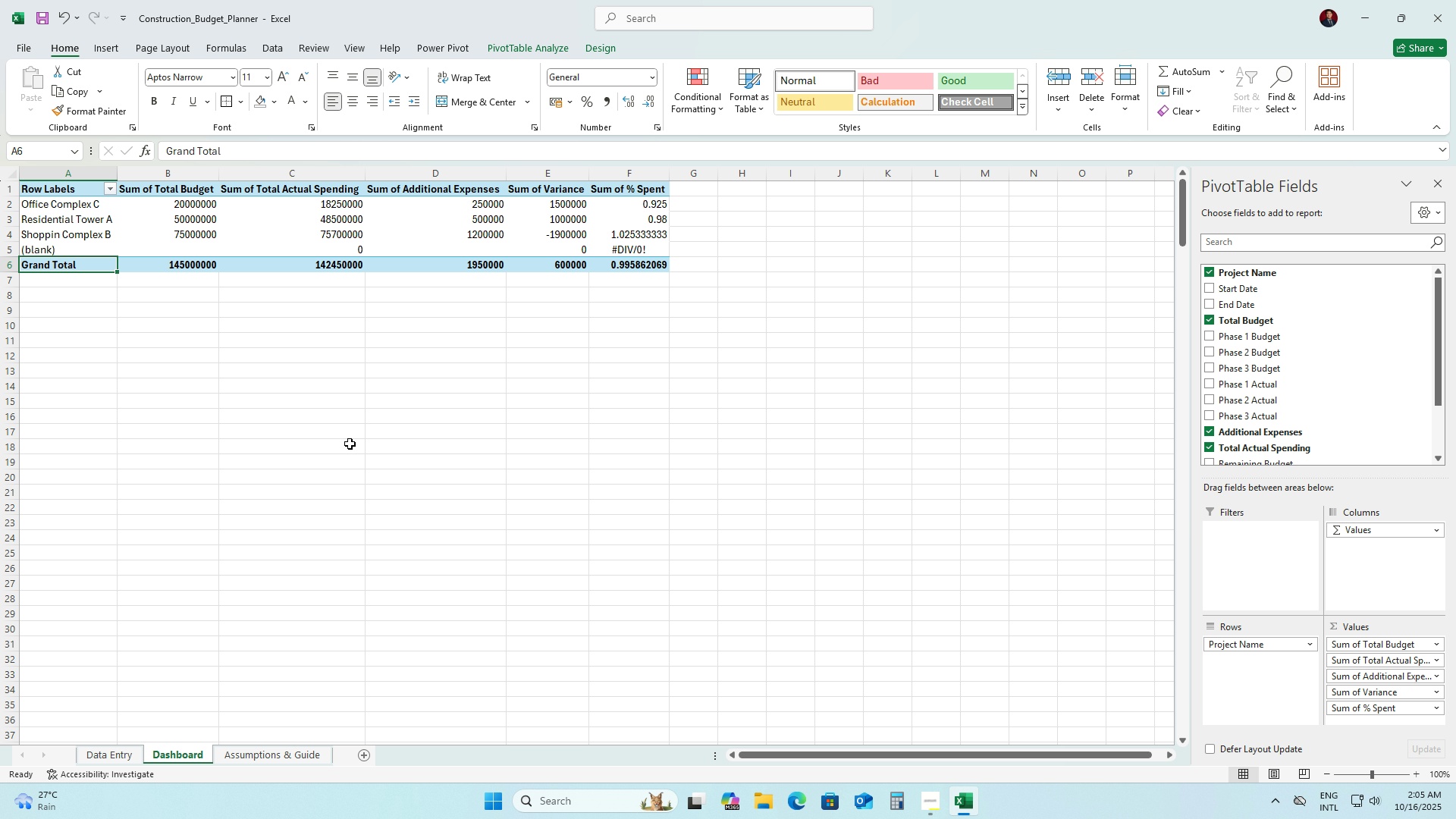 
wait(47.43)
 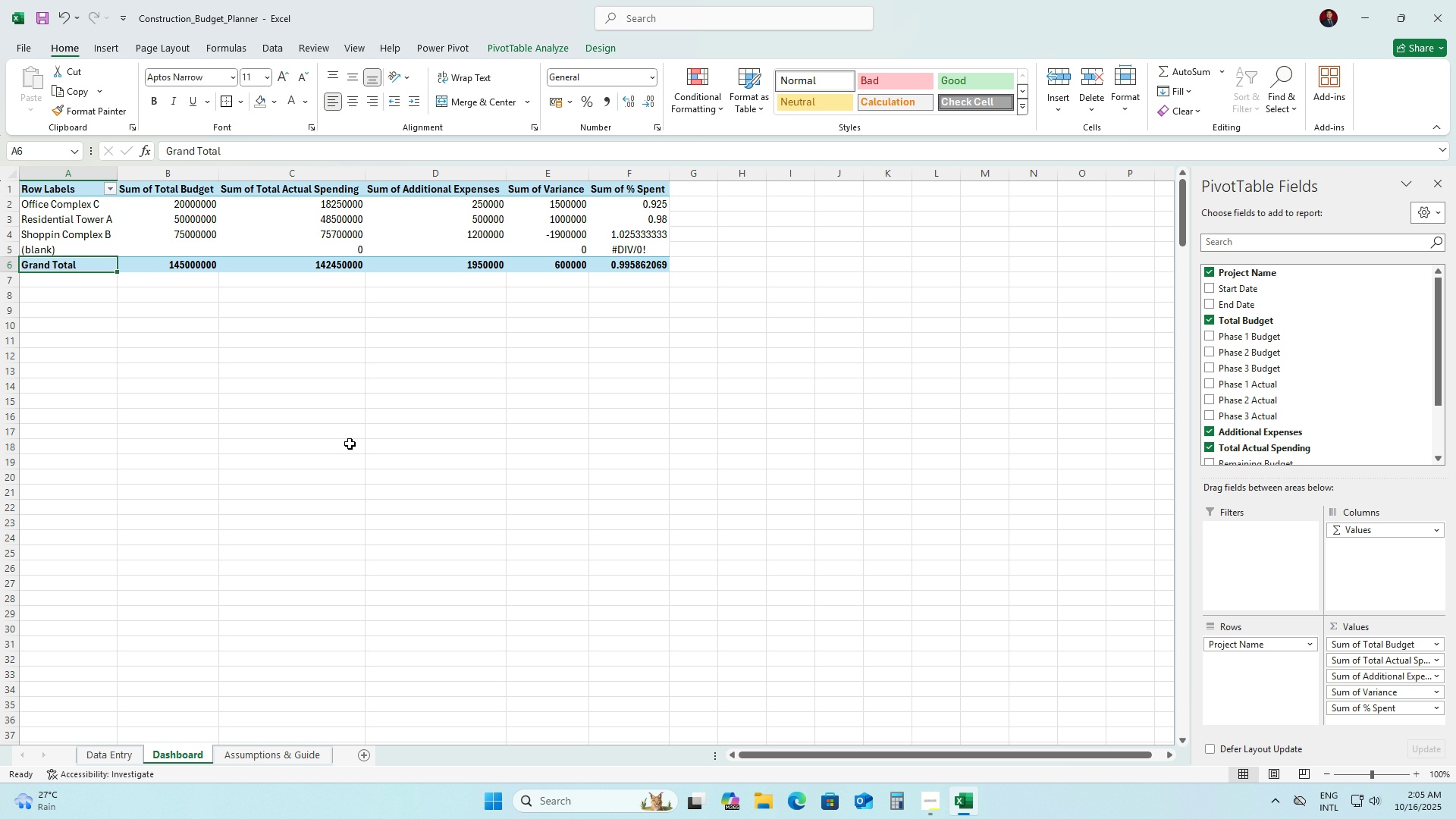 
left_click([116, 748])
 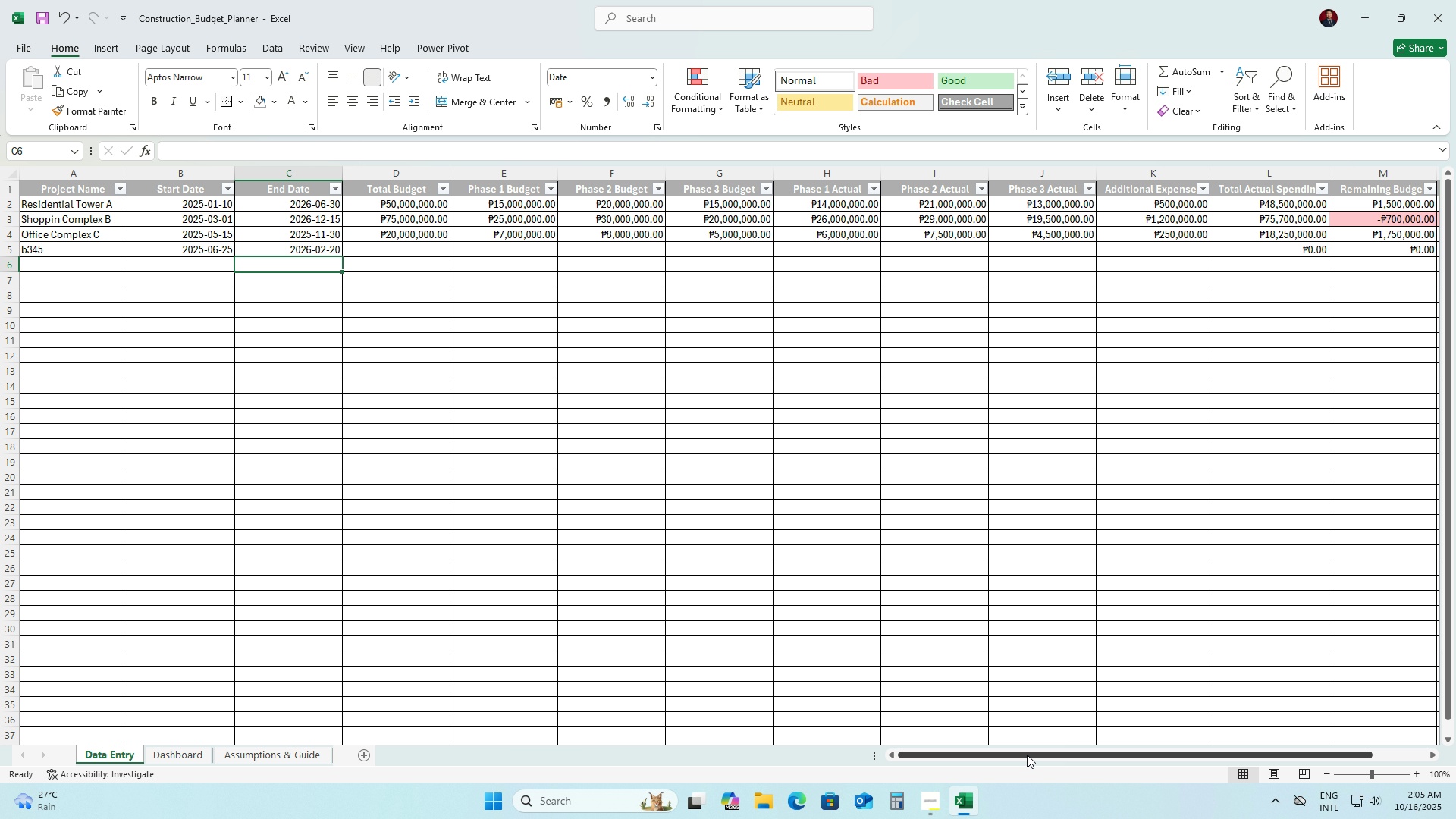 
left_click_drag(start_coordinate=[1025, 752], to_coordinate=[1118, 743])
 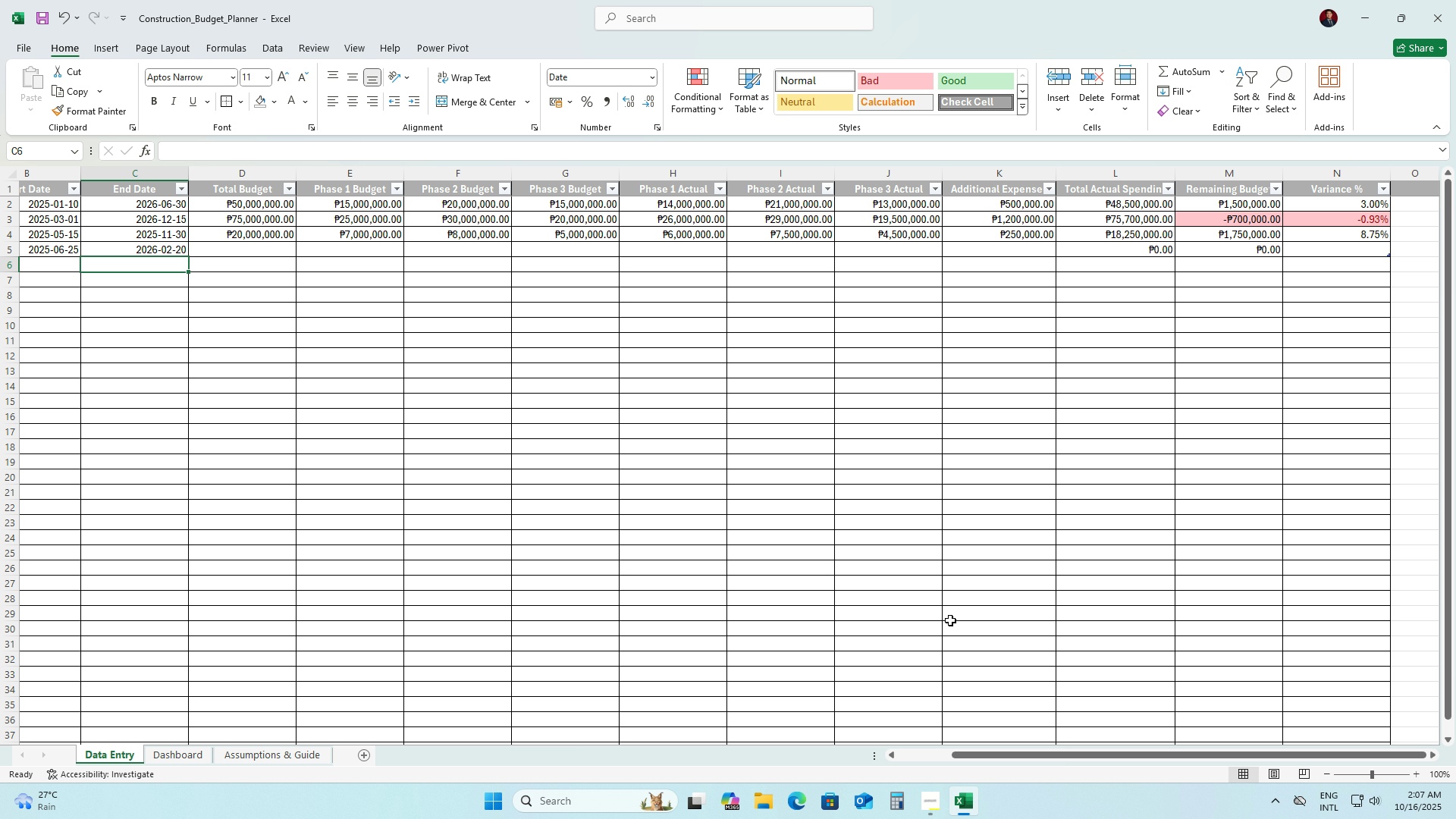 
wait(90.84)
 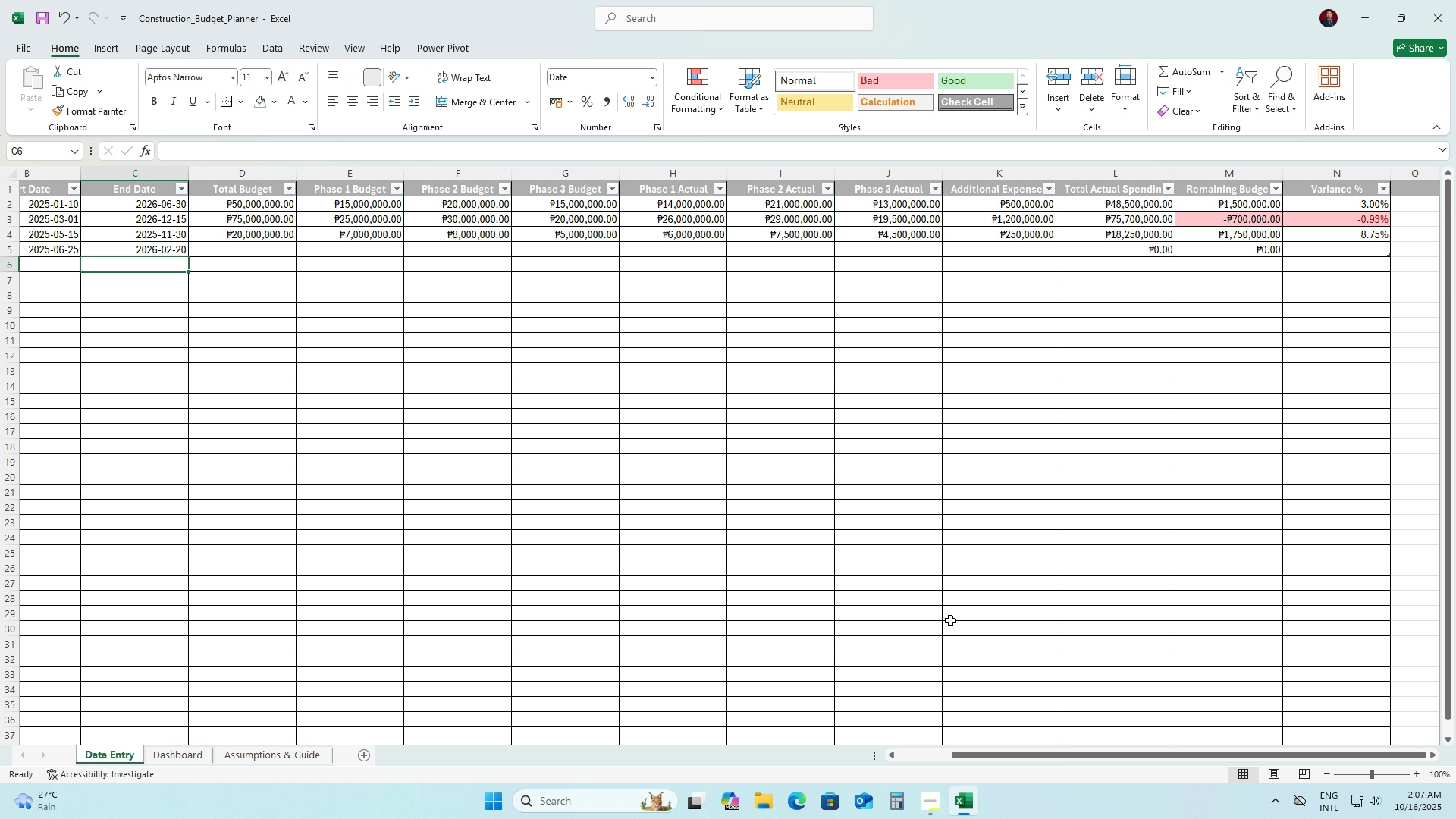 
left_click_drag(start_coordinate=[973, 752], to_coordinate=[892, 757])
 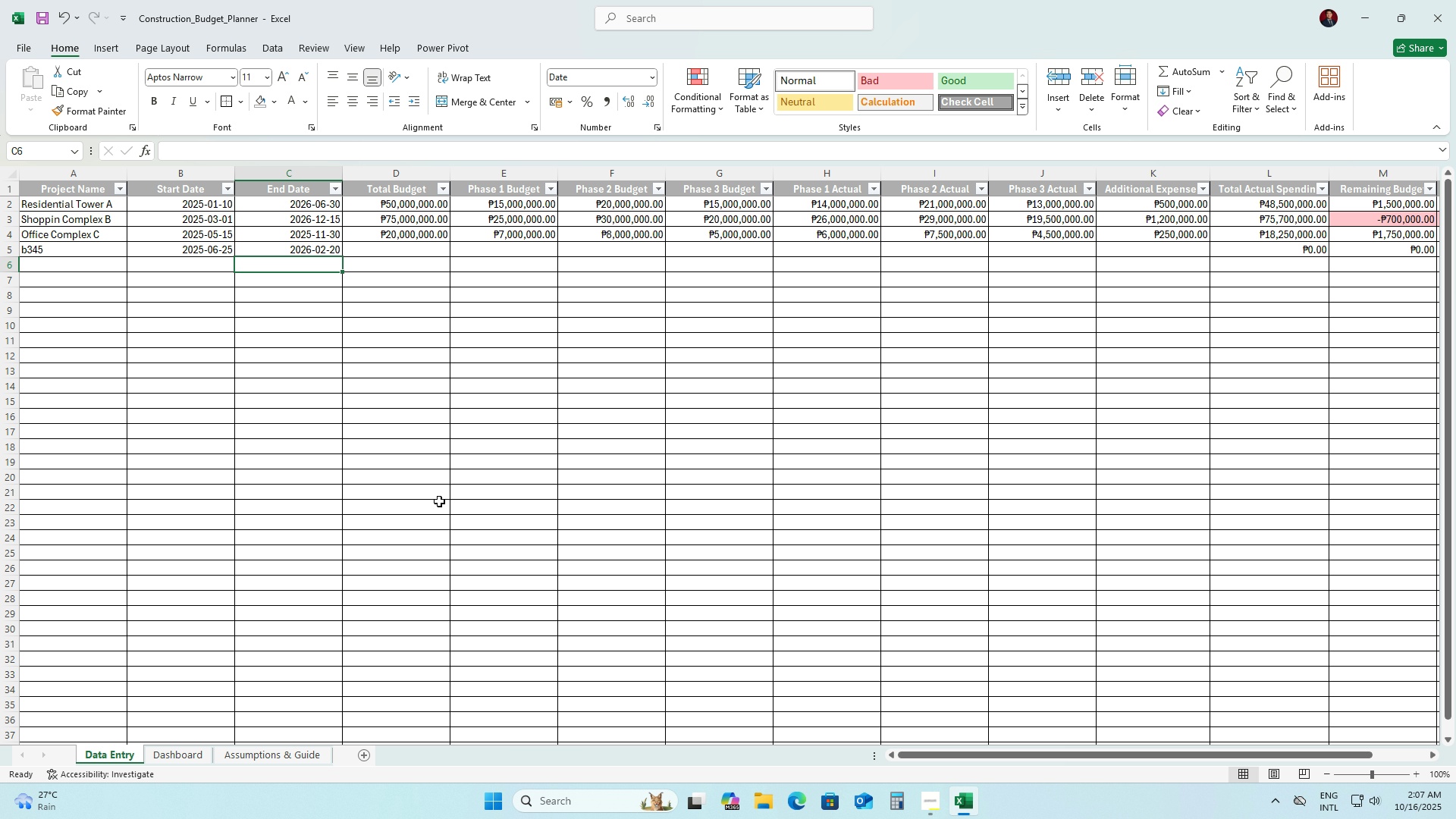 
wait(8.84)
 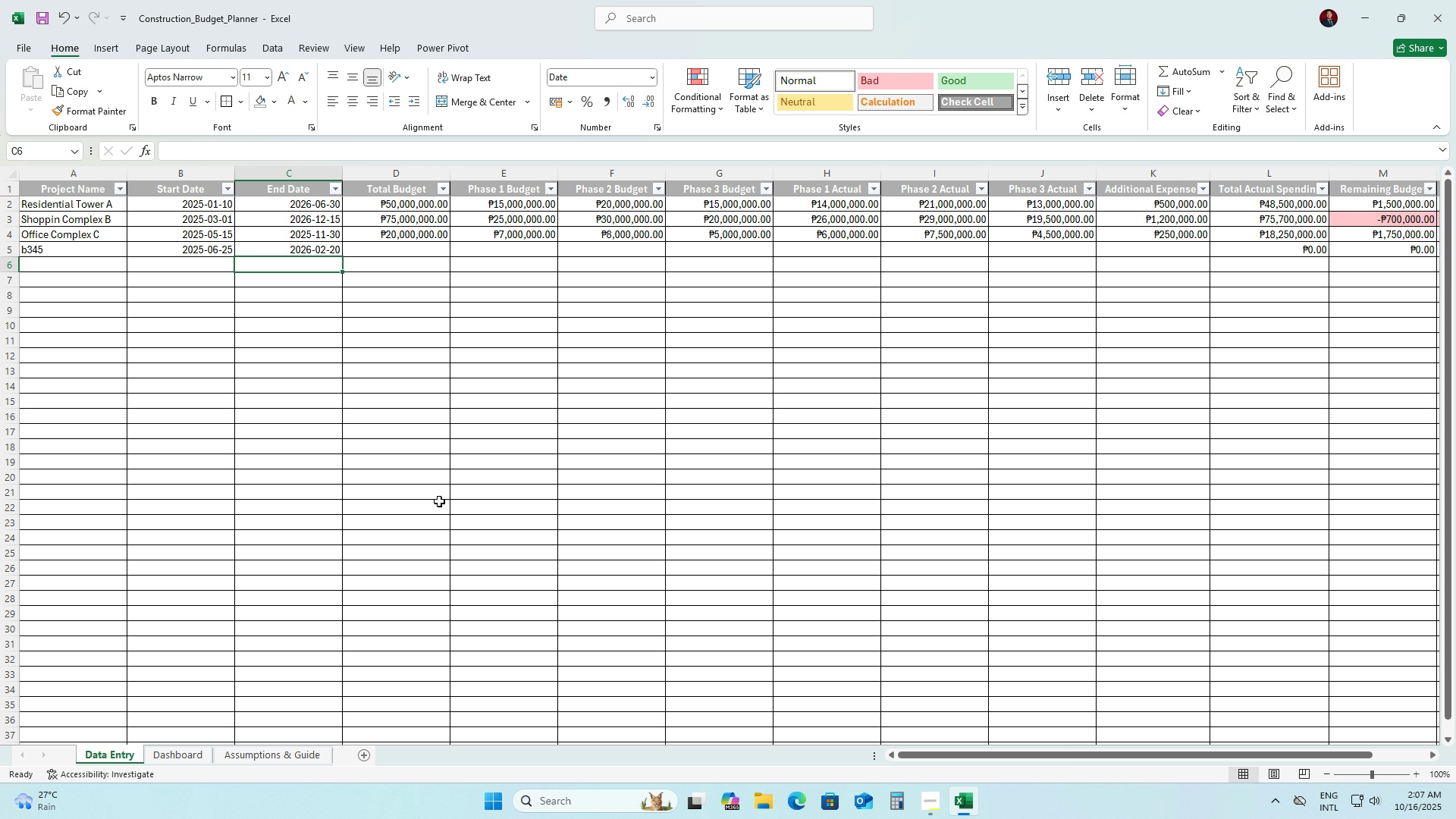 
left_click([398, 193])
 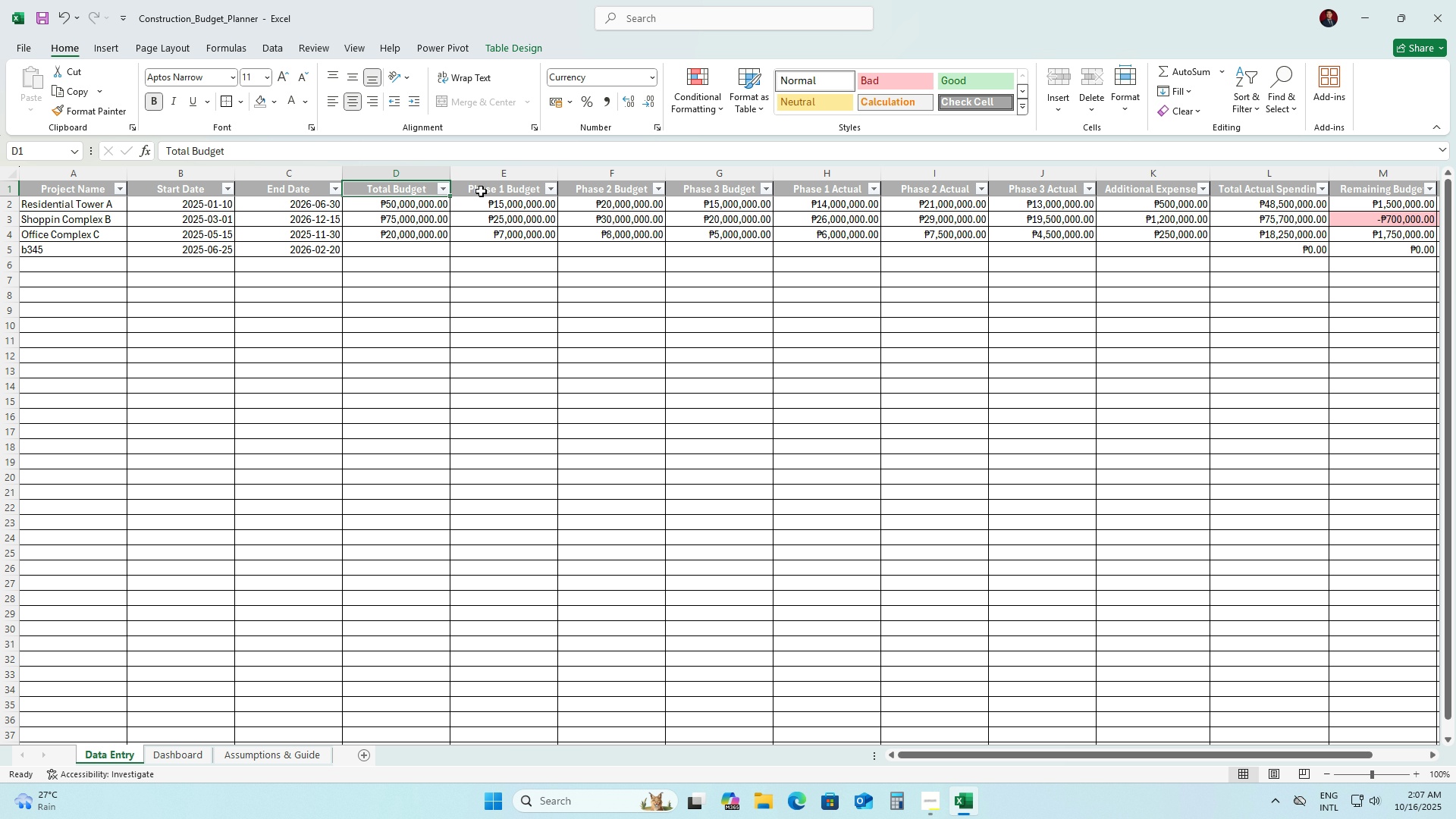 
left_click([481, 191])
 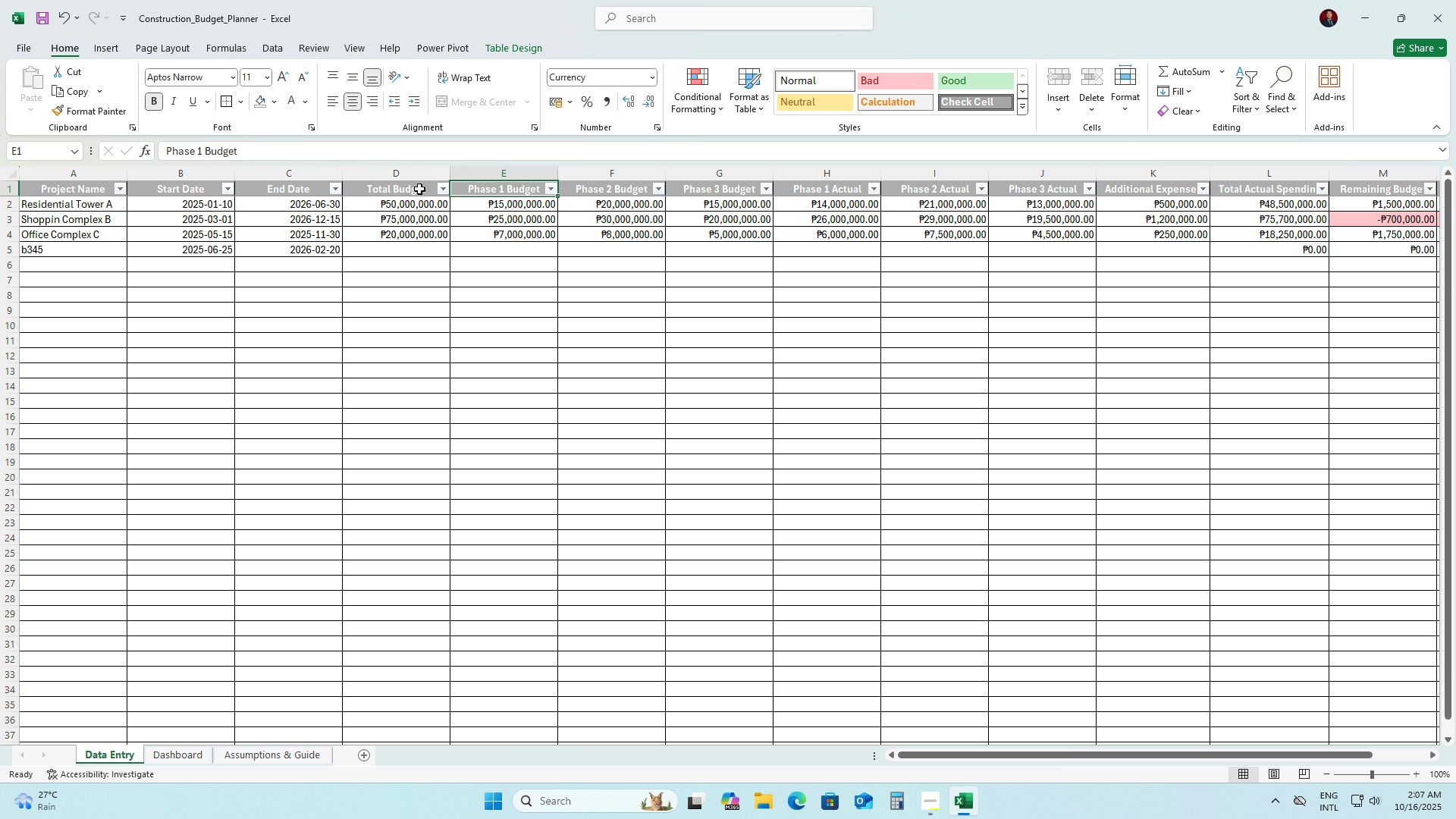 
left_click([408, 188])
 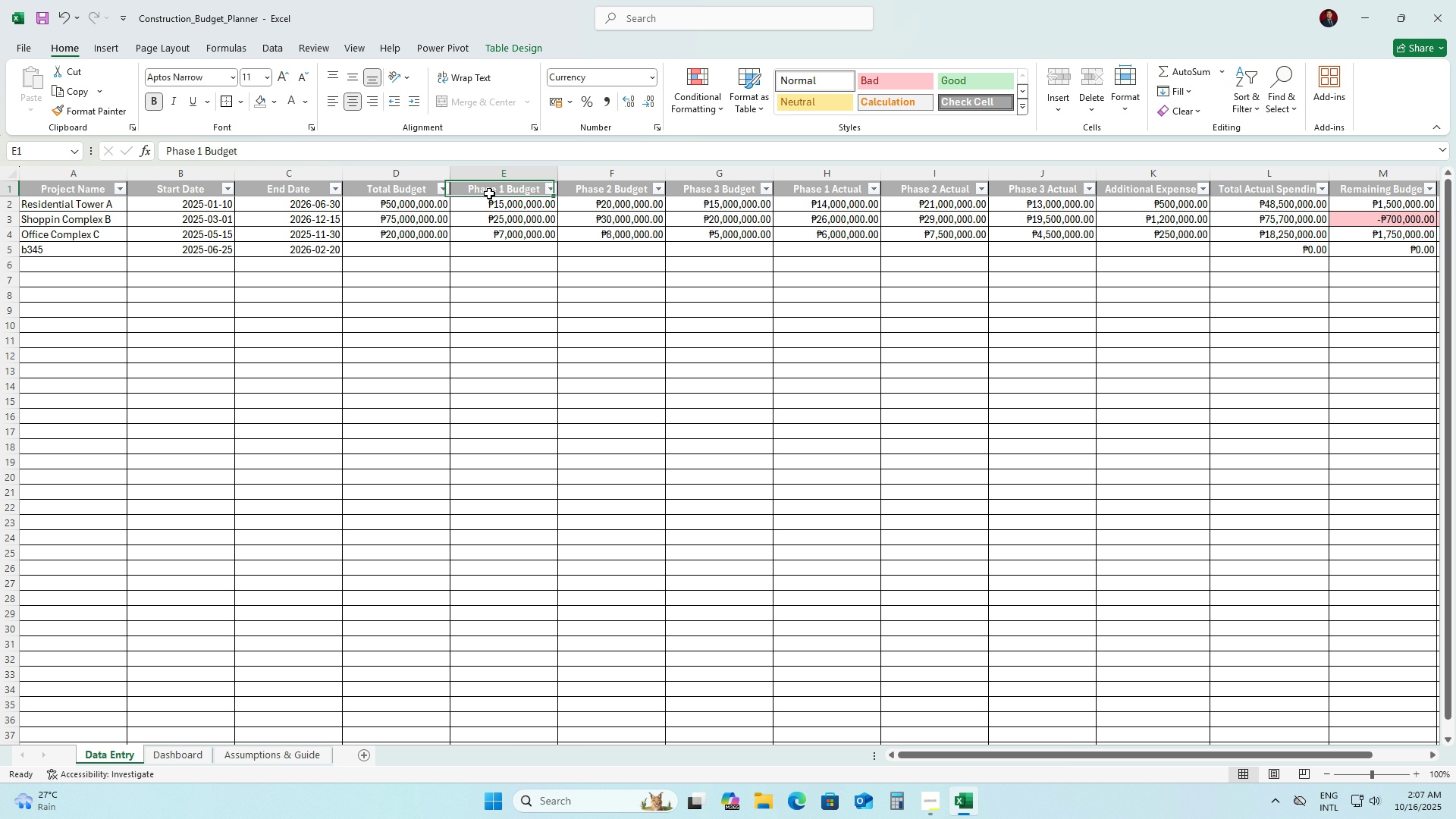 
left_click([489, 193])
 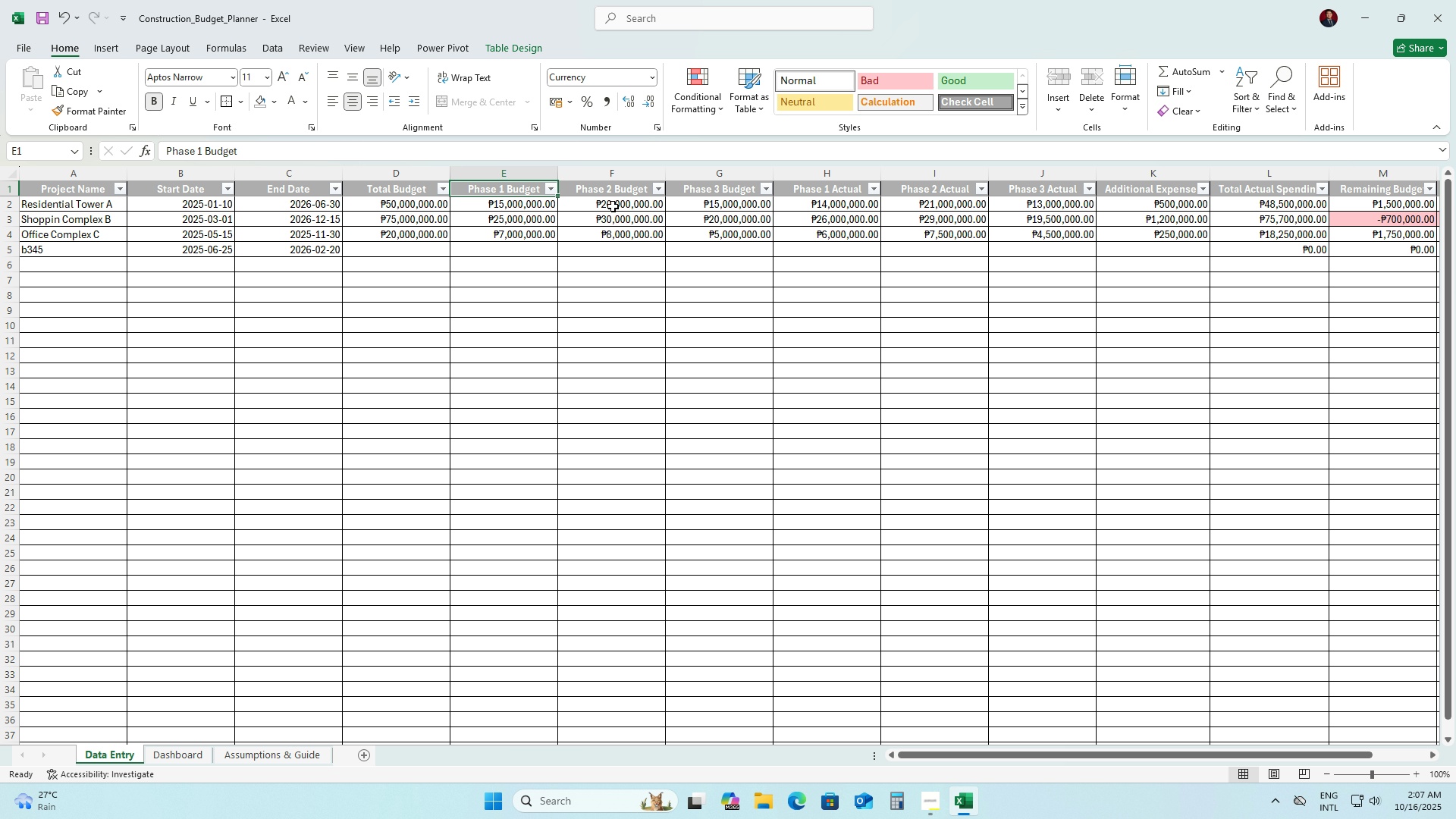 
wait(6.95)
 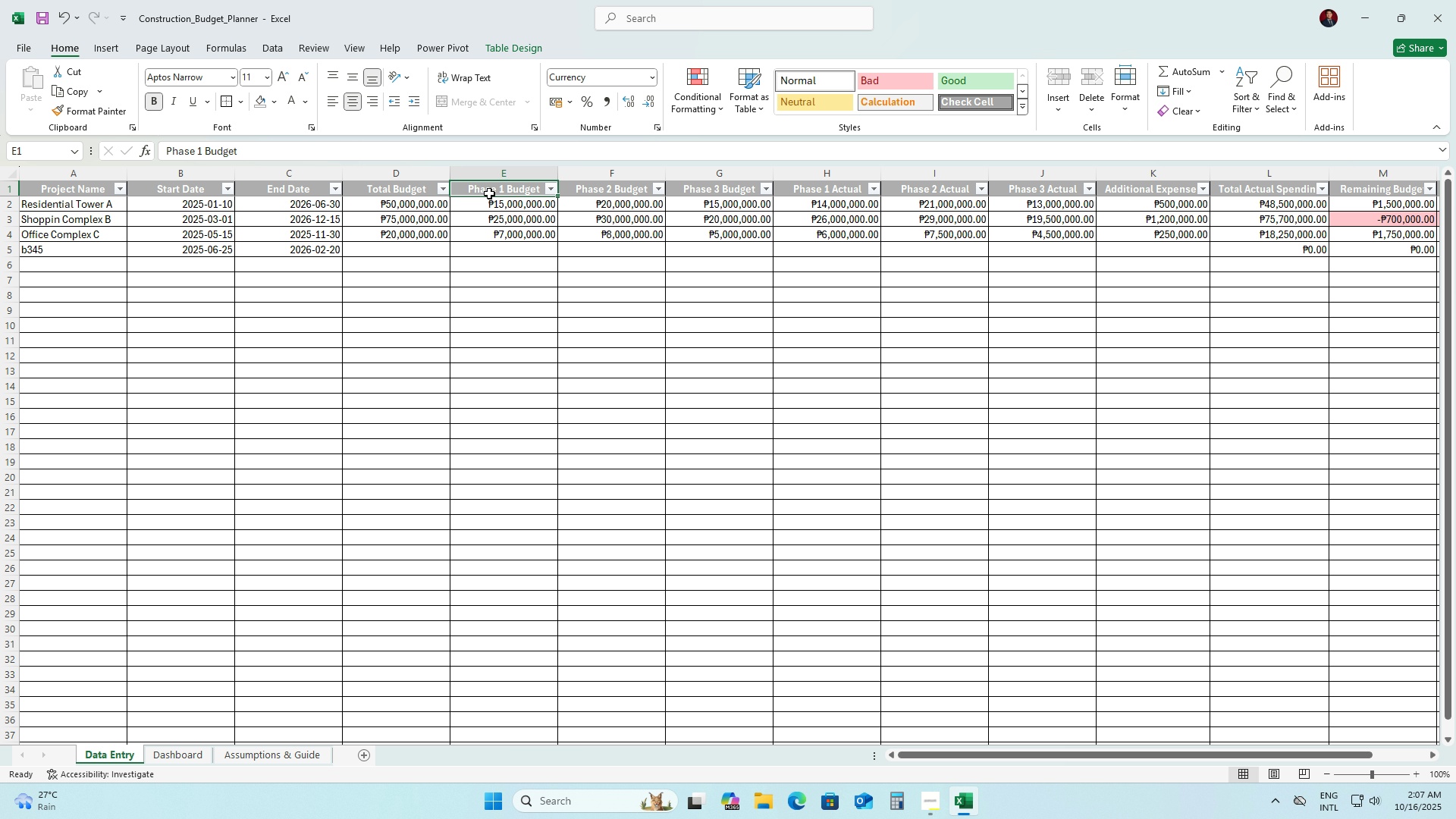 
left_click_drag(start_coordinate=[1108, 755], to_coordinate=[1208, 746])
 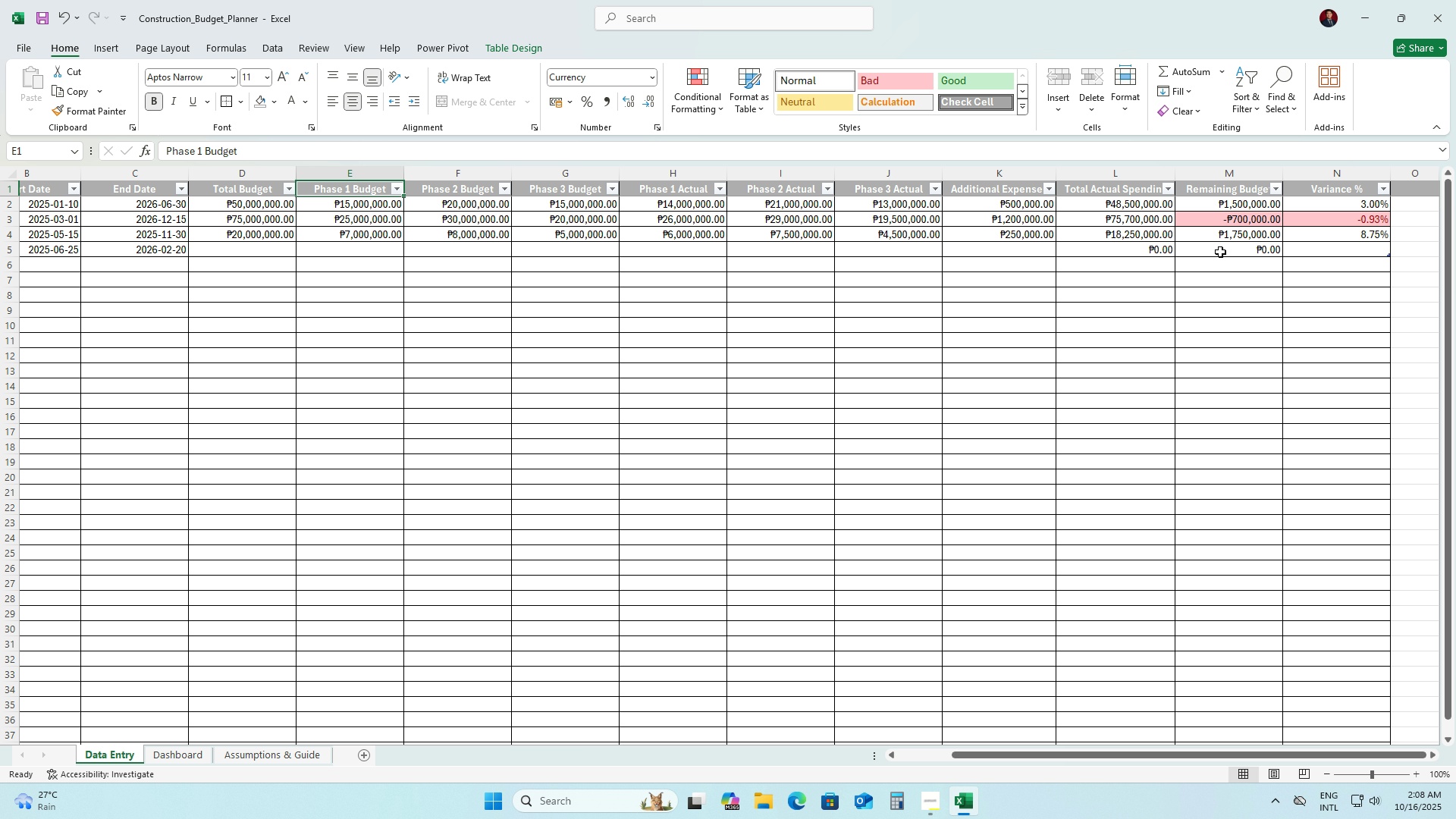 
wait(22.88)
 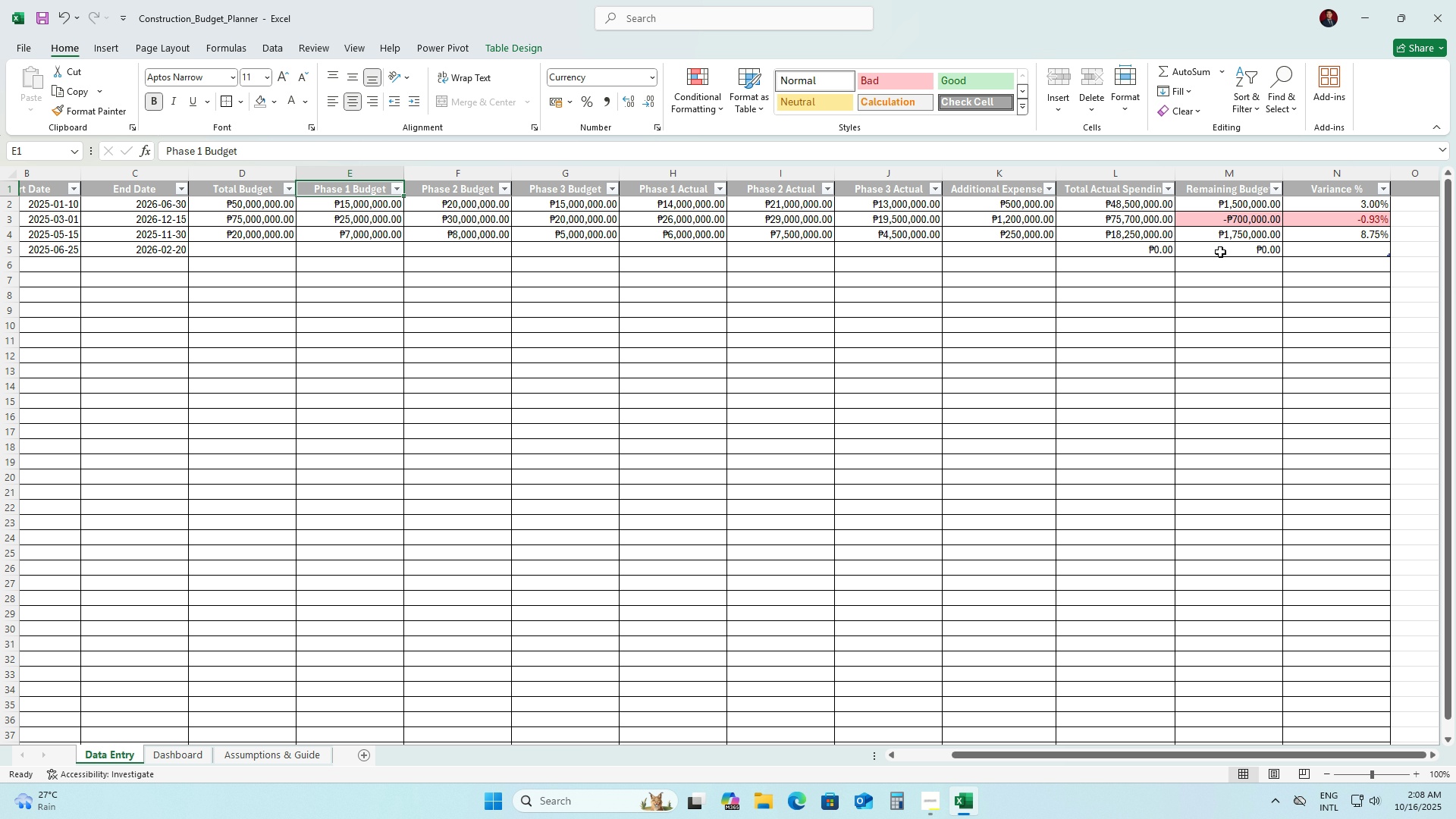 
left_click([1210, 188])
 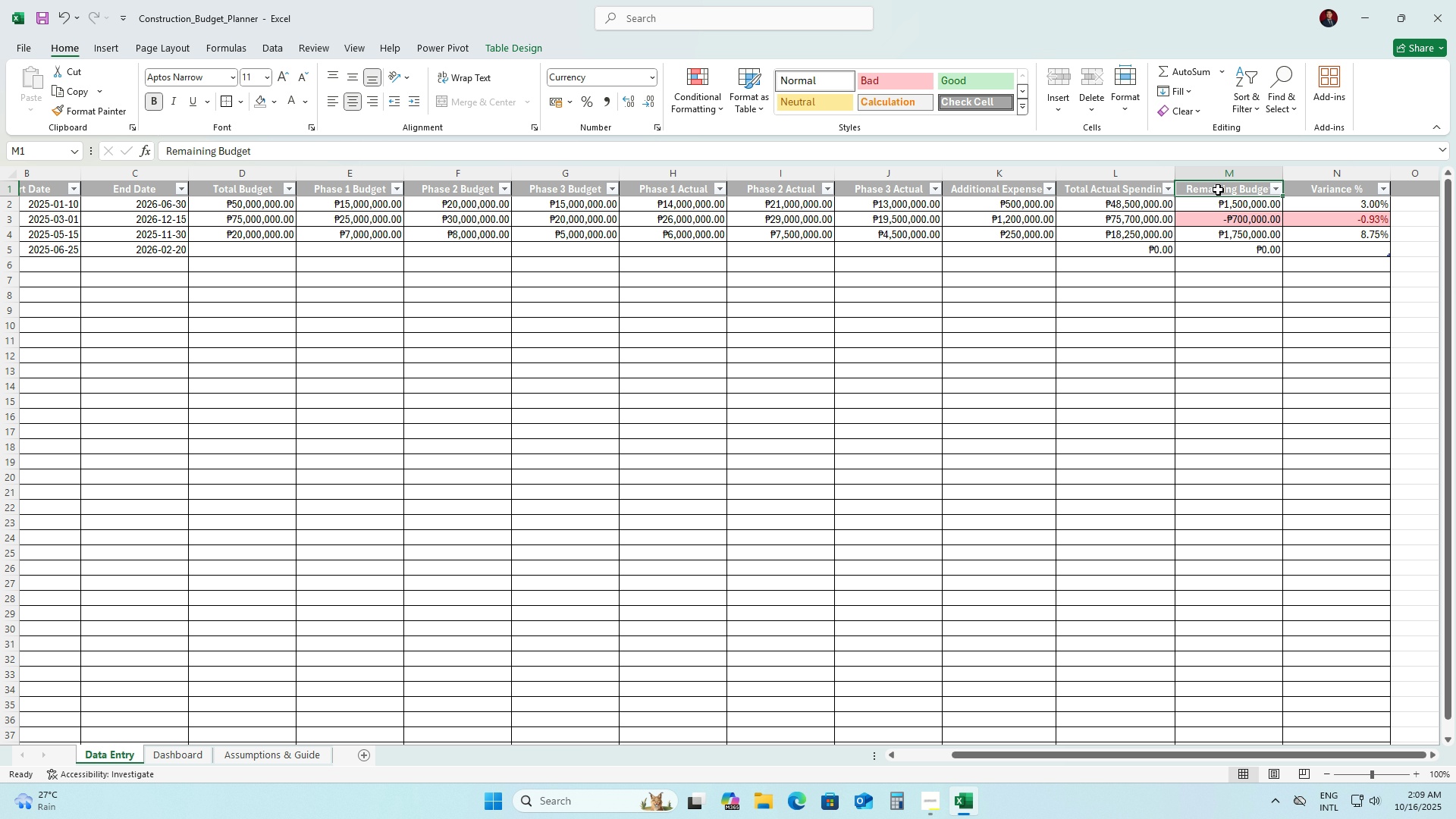 
wait(70.31)
 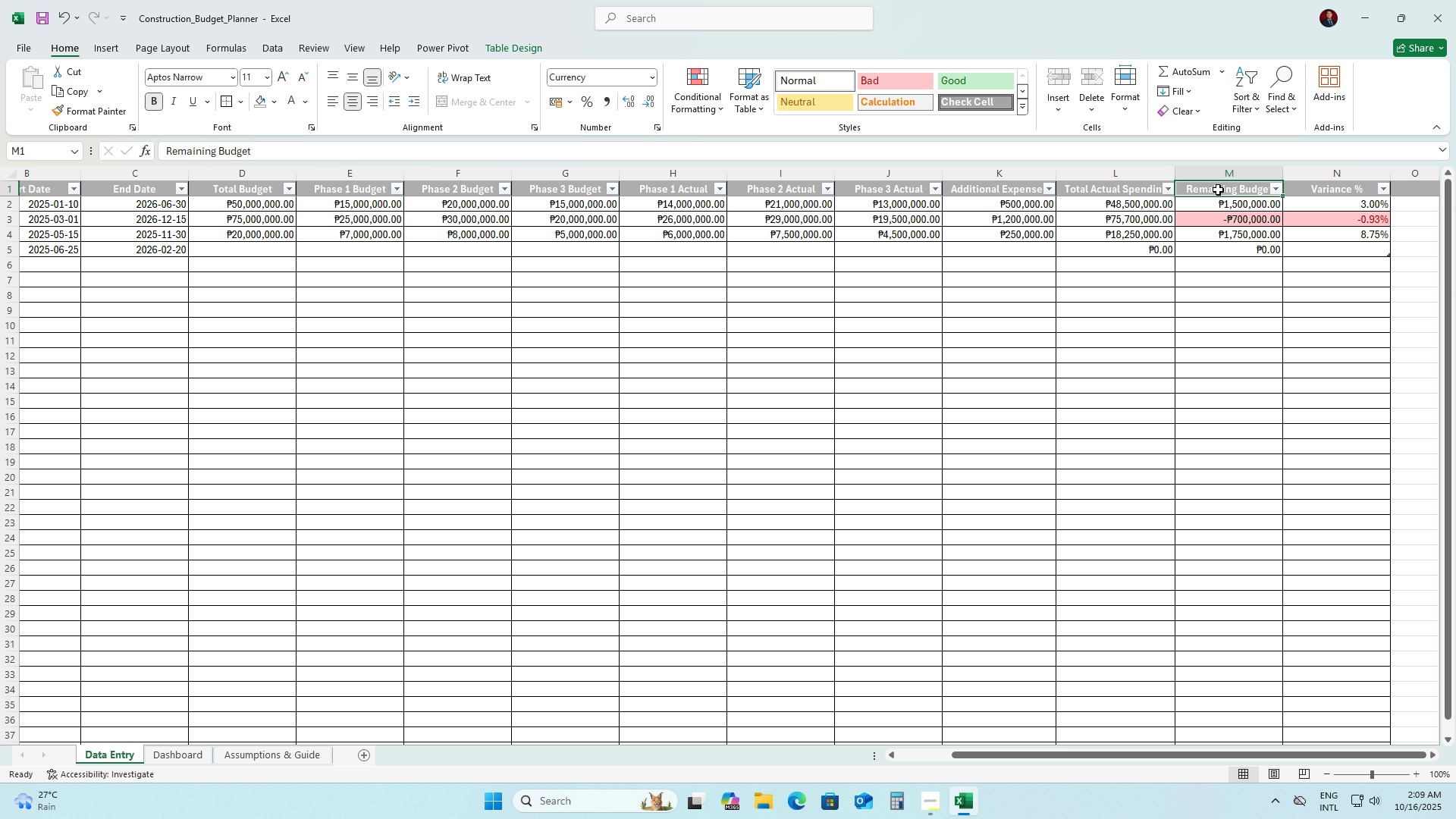 
left_click_drag(start_coordinate=[1119, 753], to_coordinate=[1280, 730])
 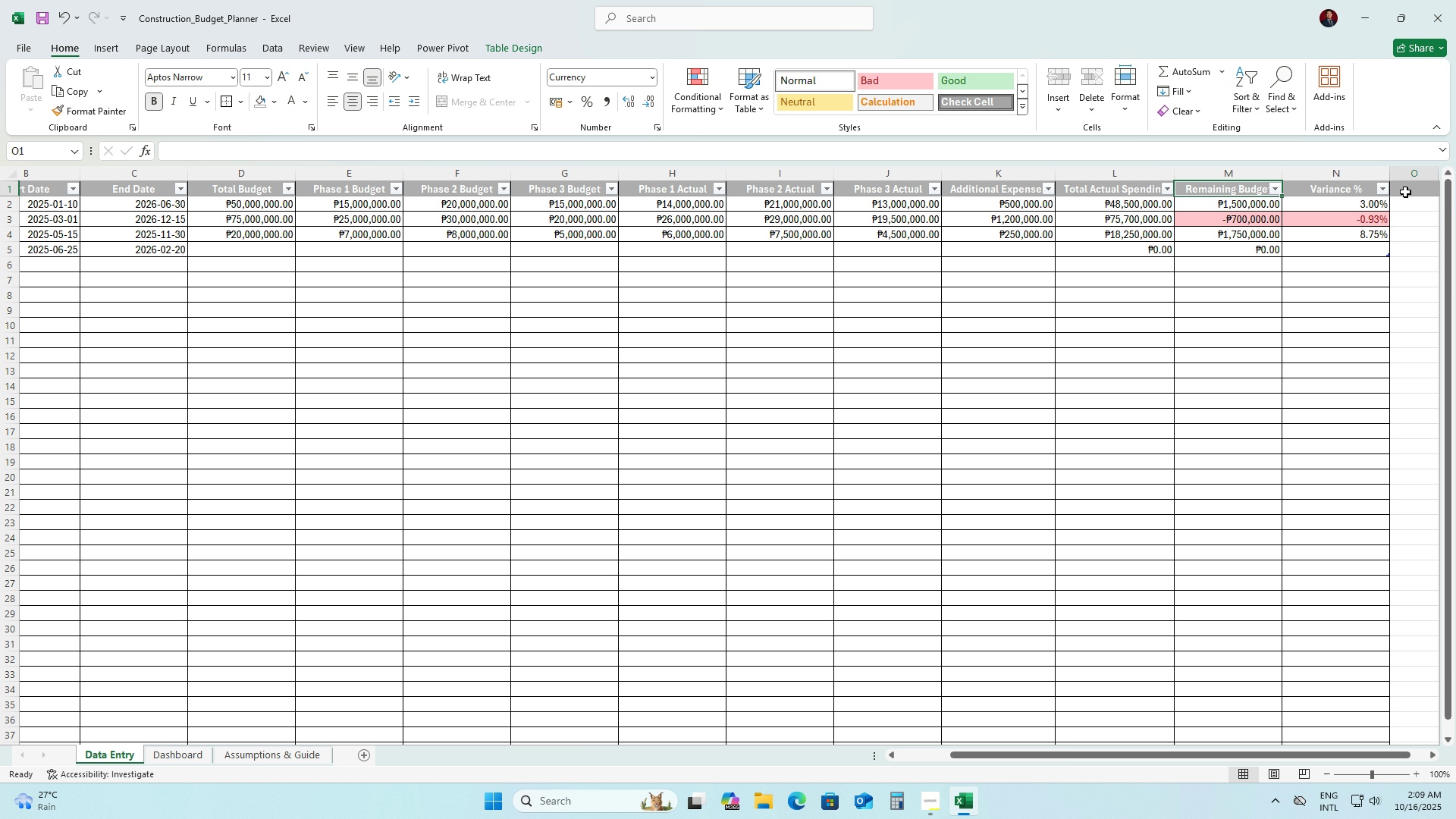 
double_click([1405, 192])
 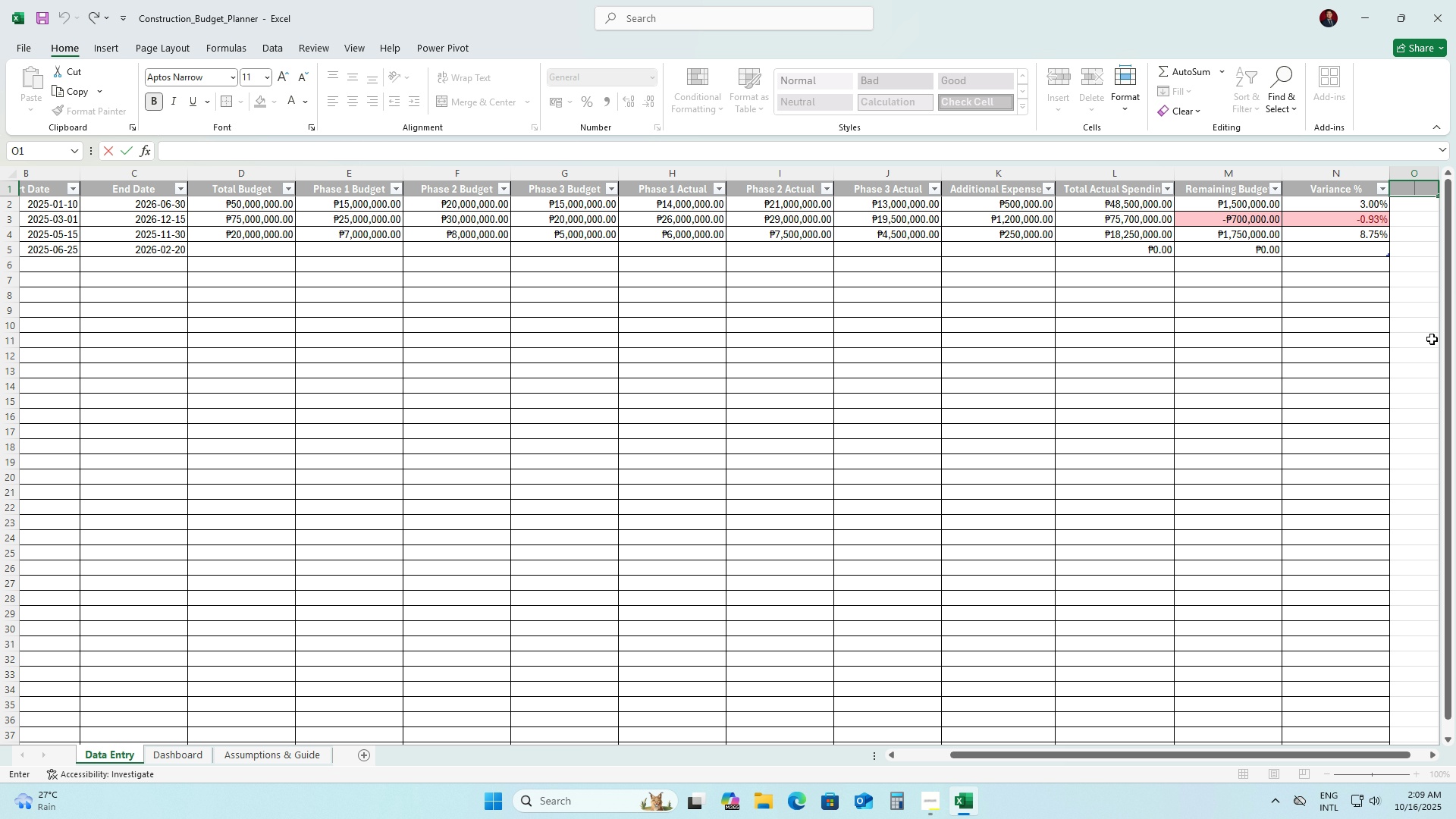 
type(% Spent)
 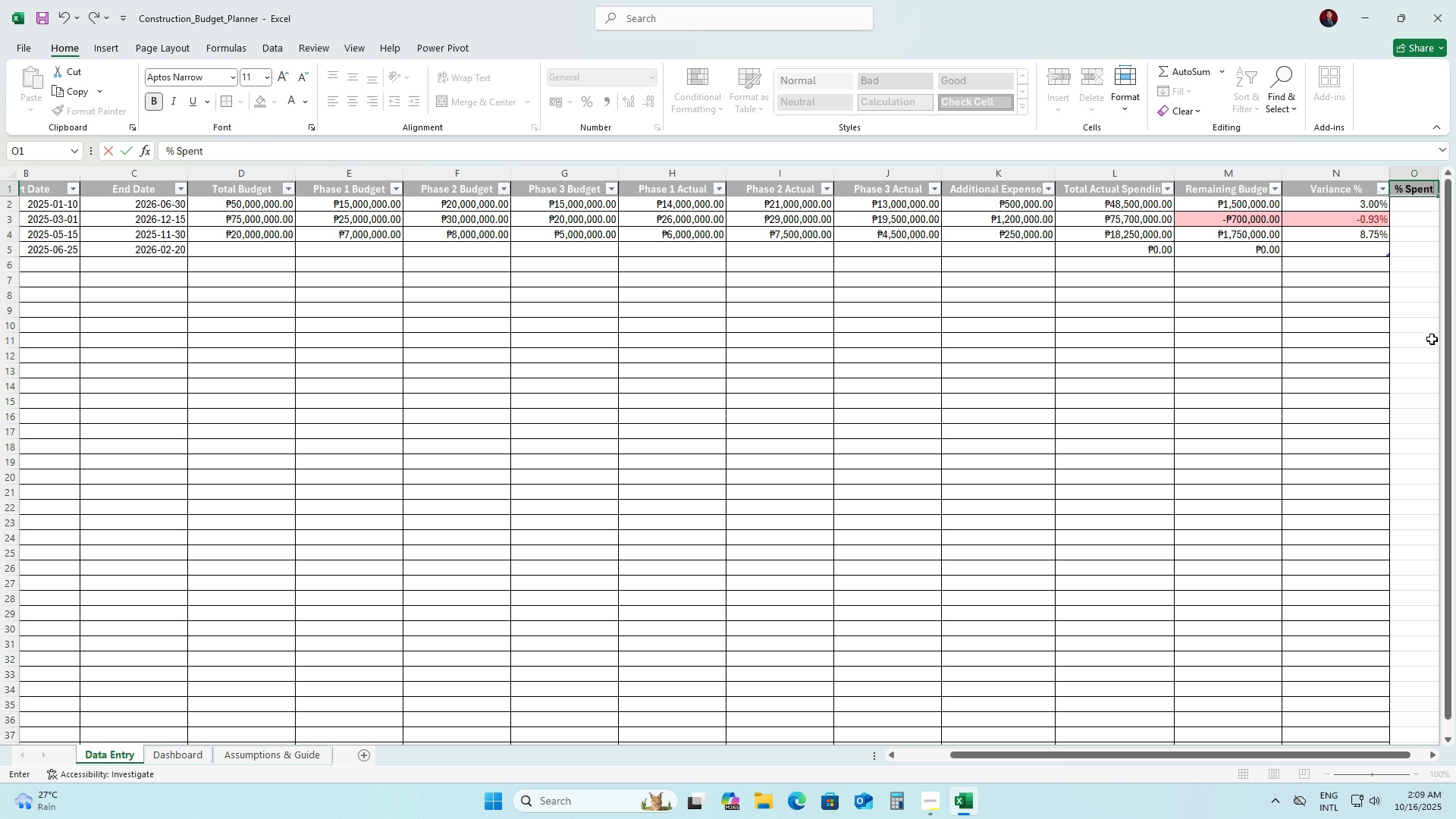 
left_click_drag(start_coordinate=[1183, 755], to_coordinate=[1282, 746])
 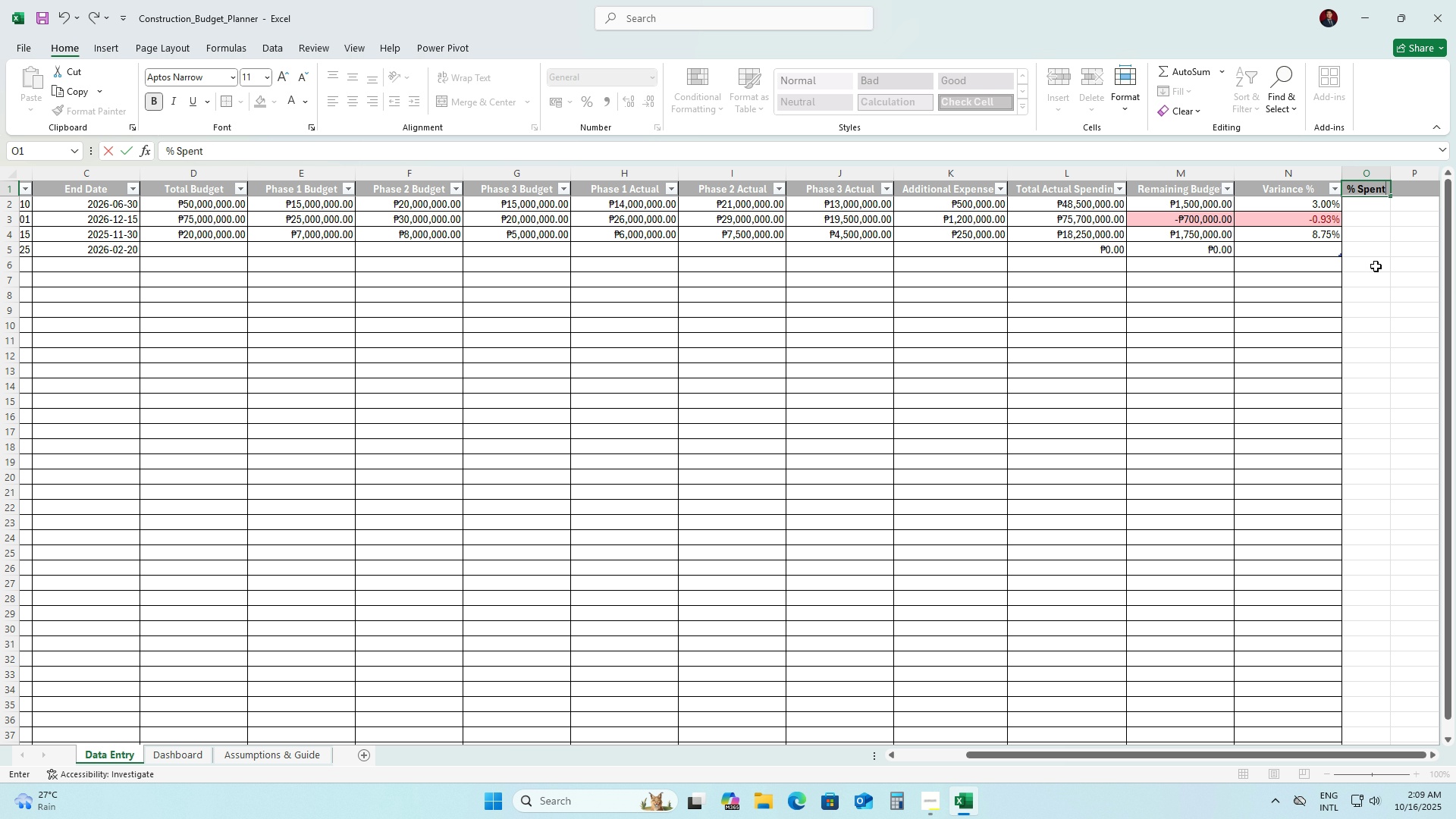 
left_click([1378, 264])
 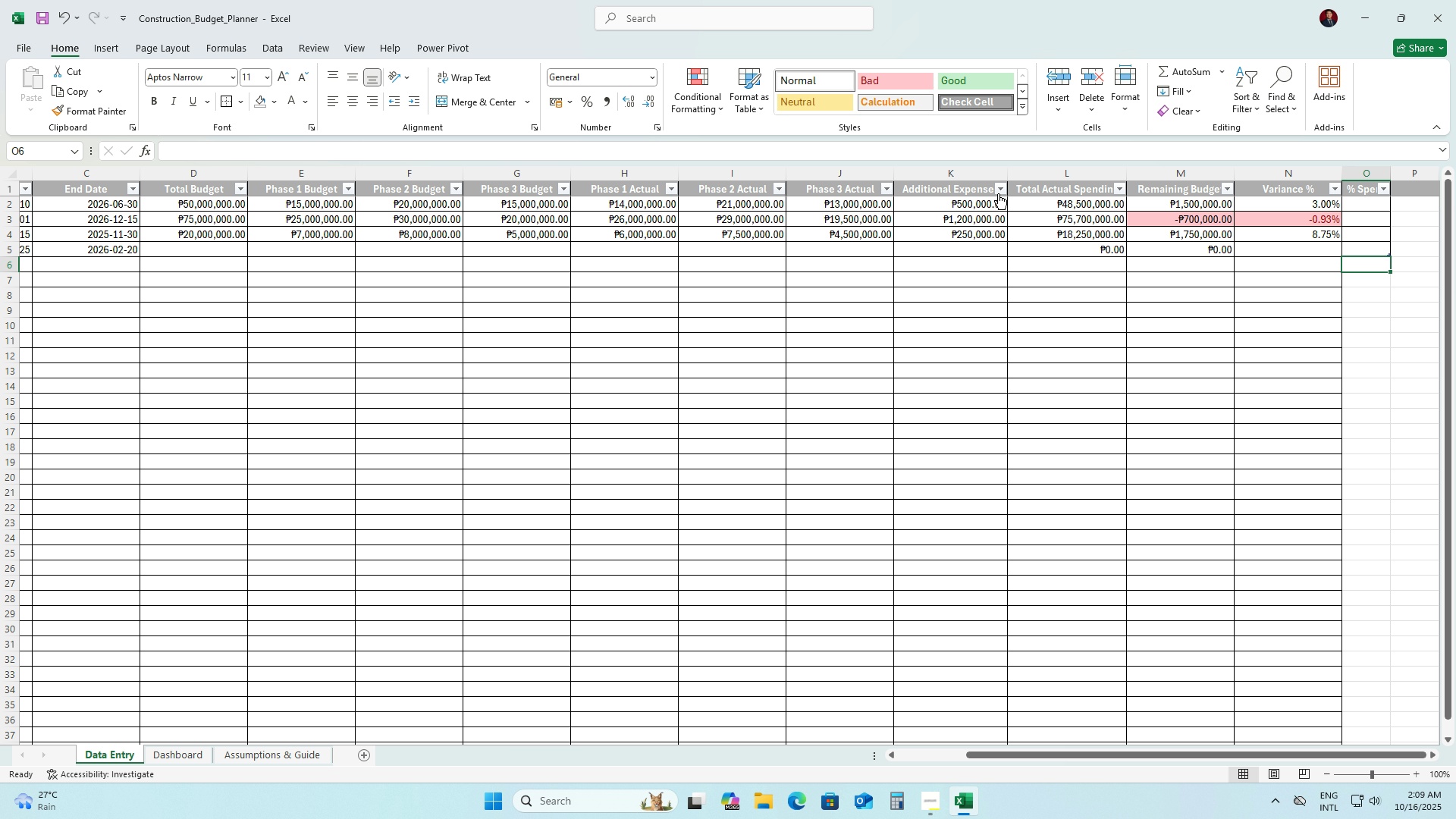 
hold_key(key=ShiftLeft, duration=0.41)
 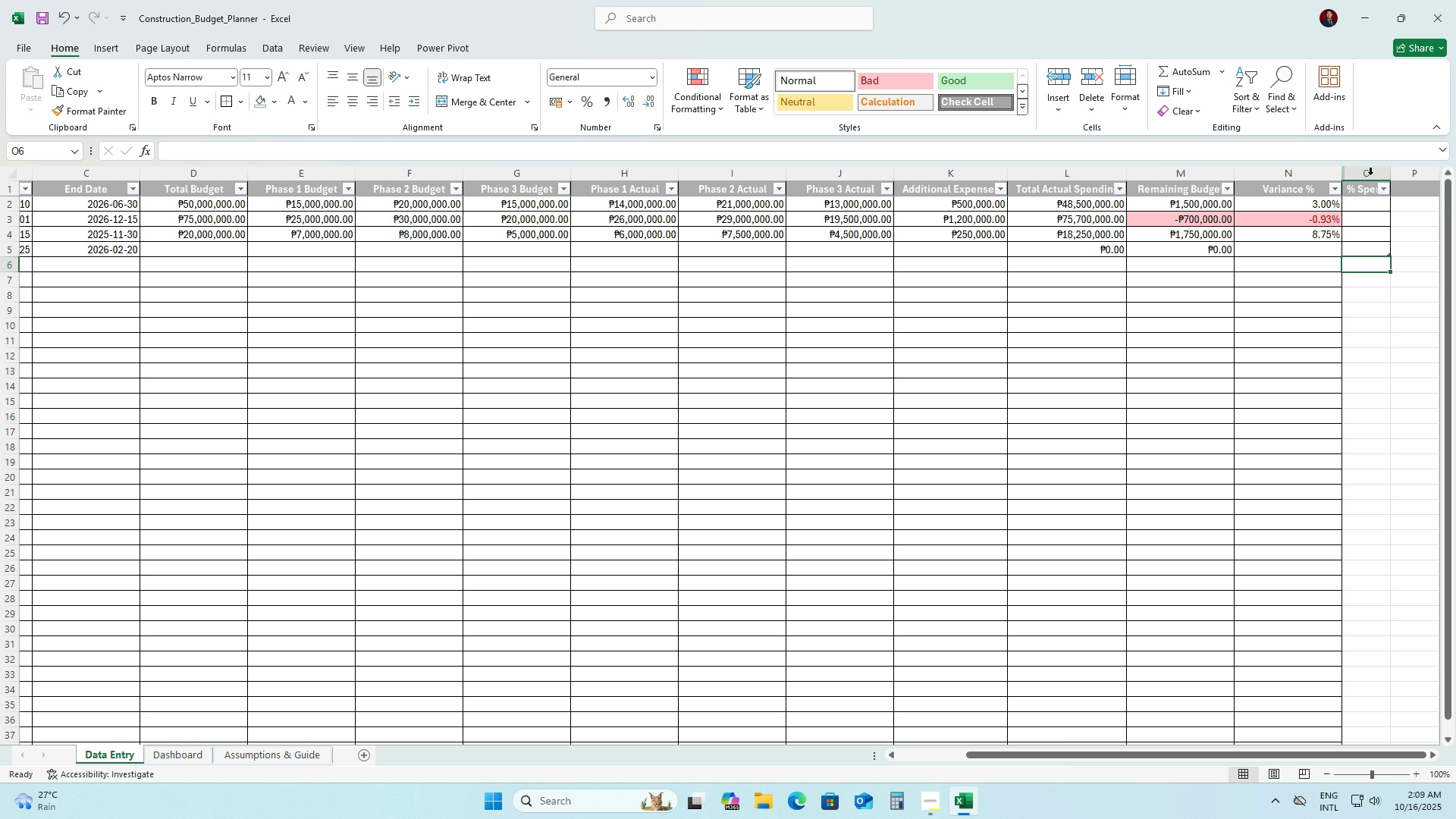 
hold_key(key=ControlLeft, duration=0.83)
hold_key(key=ShiftLeft, duration=0.54)
left_click([1370, 174])
 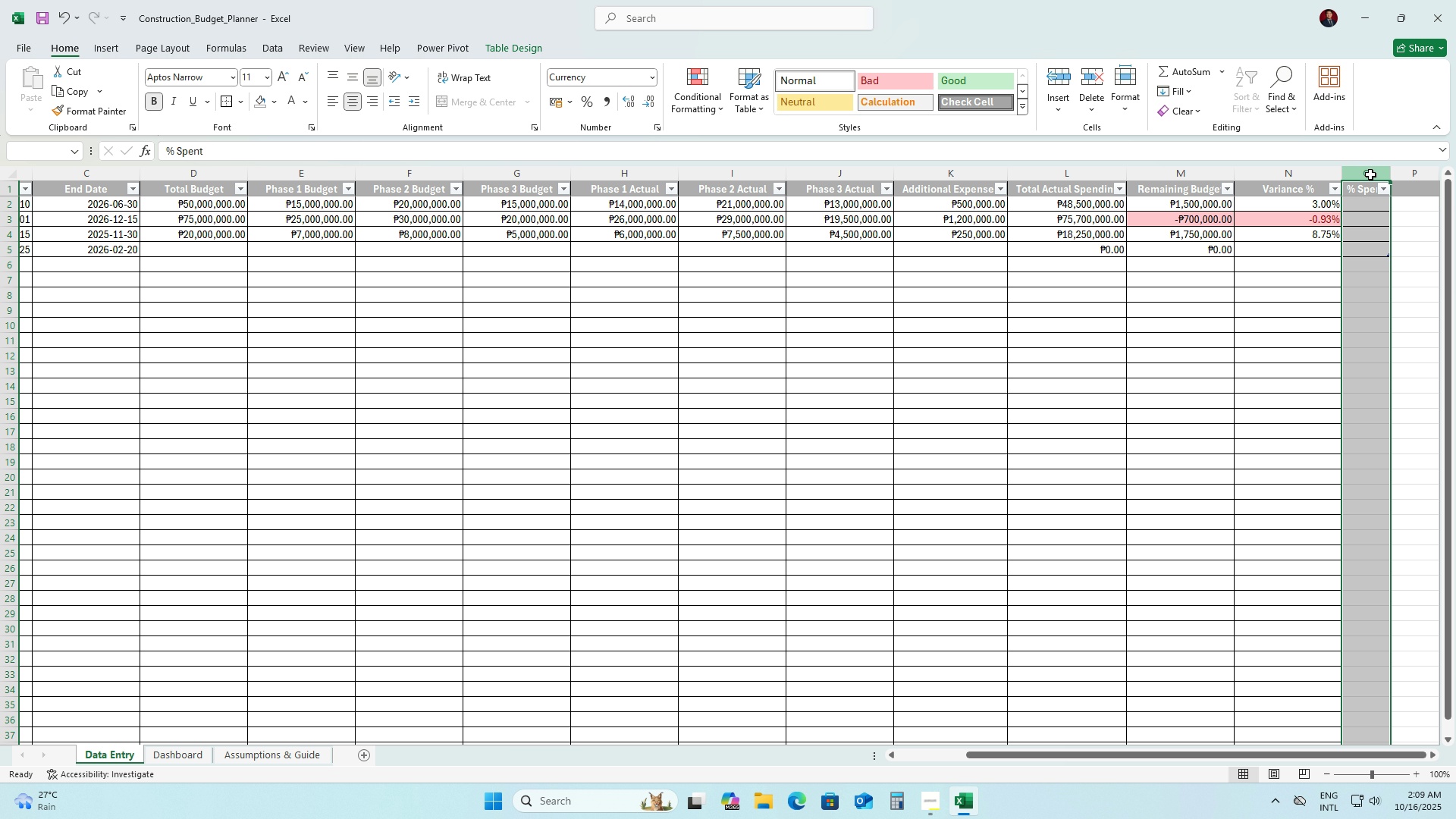 
left_click([1370, 174])
 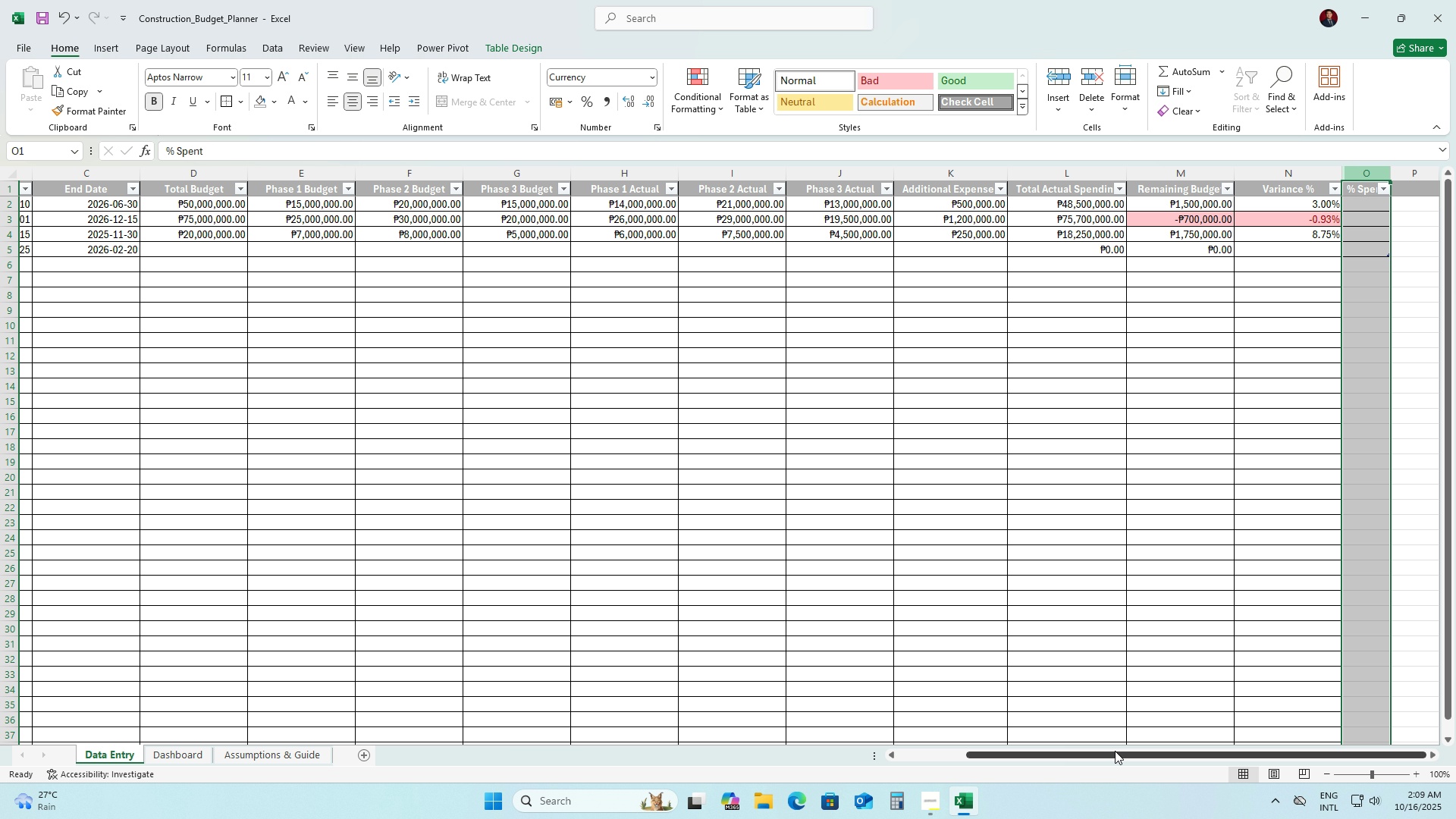 
left_click_drag(start_coordinate=[1116, 758], to_coordinate=[336, 732])
 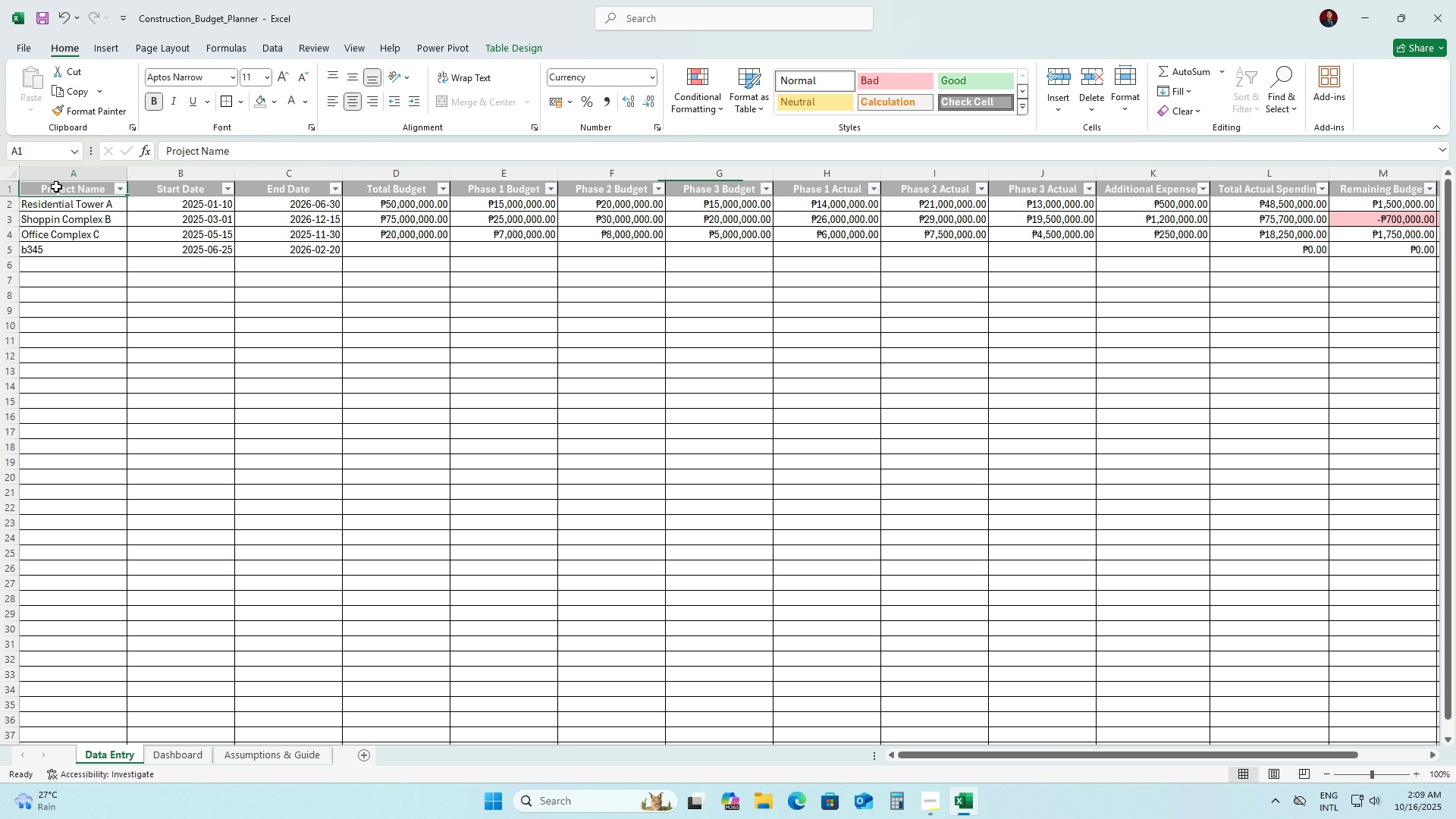 
left_click([56, 187])
 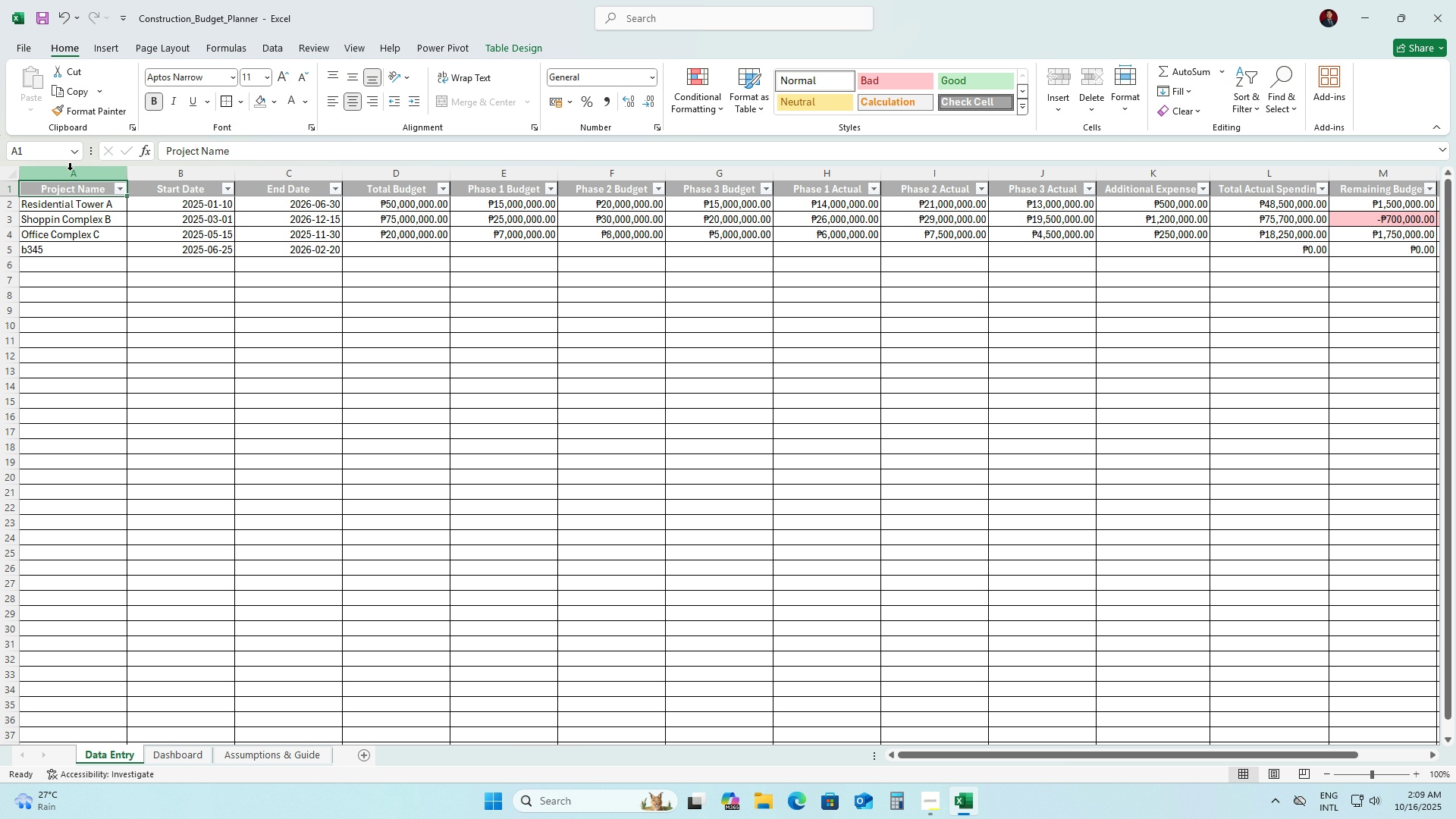 
left_click([71, 170])
 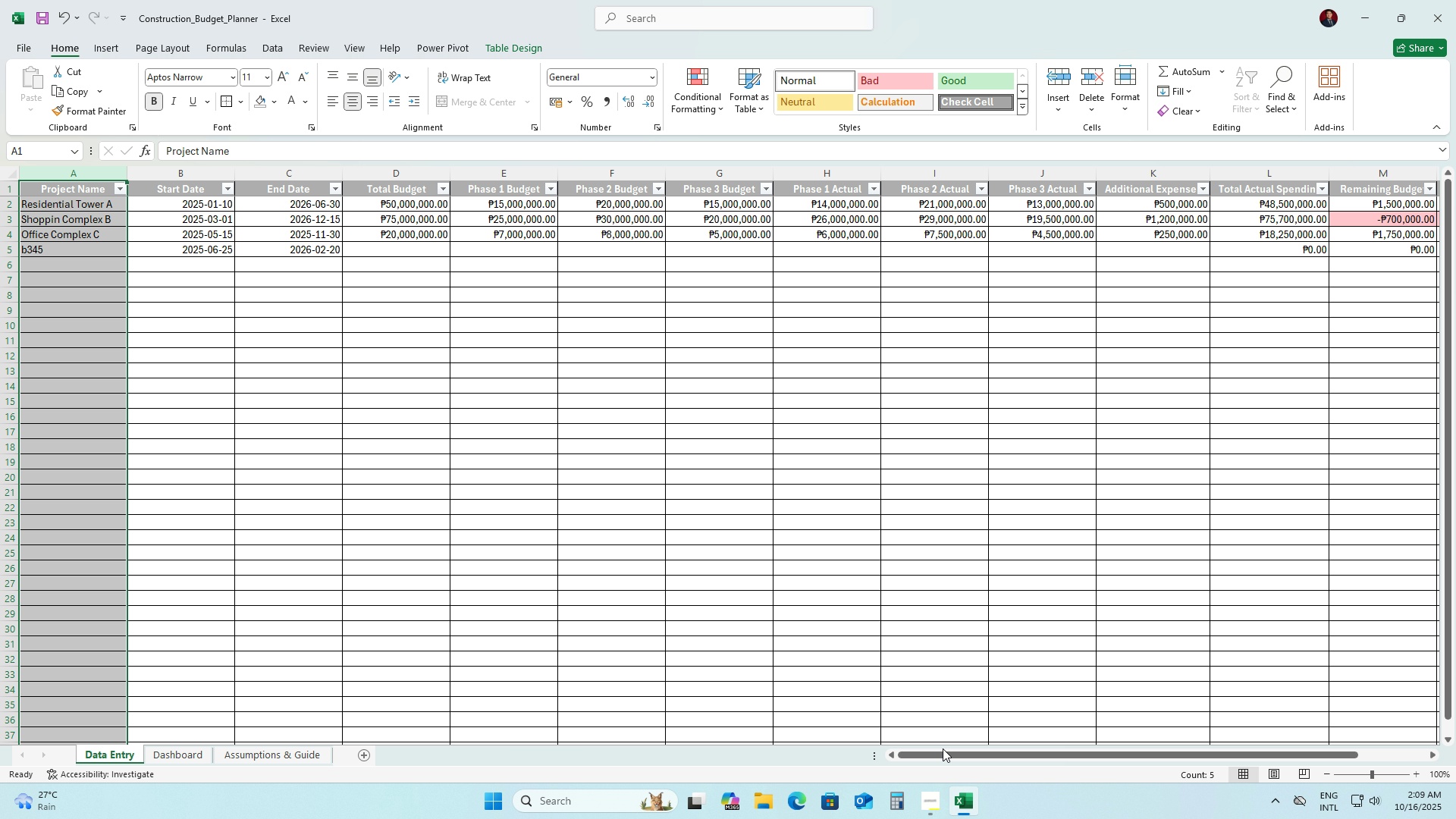 
left_click_drag(start_coordinate=[946, 755], to_coordinate=[1196, 759])
 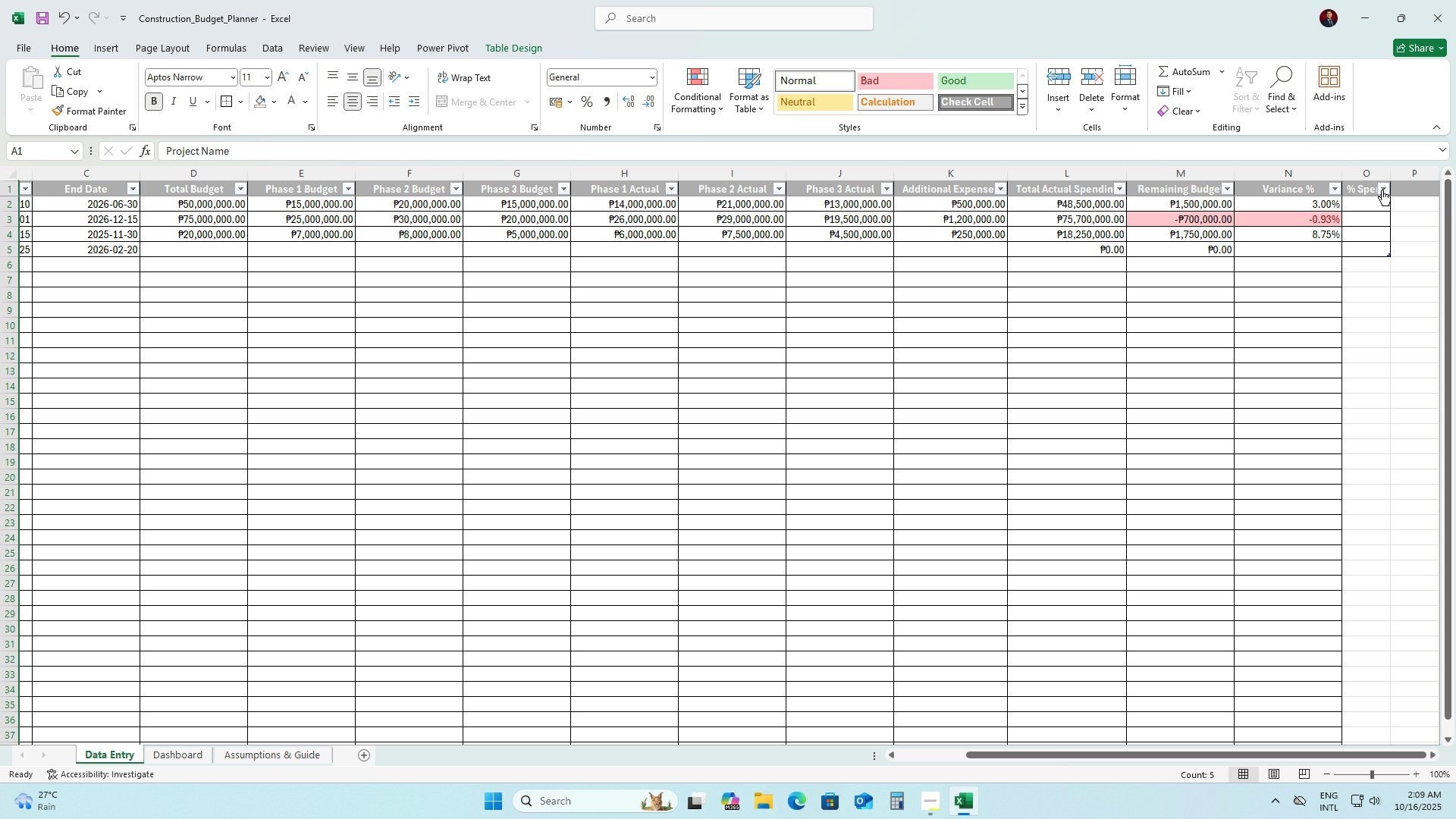 
hold_key(key=ShiftLeft, duration=0.72)
left_click([1372, 177])
 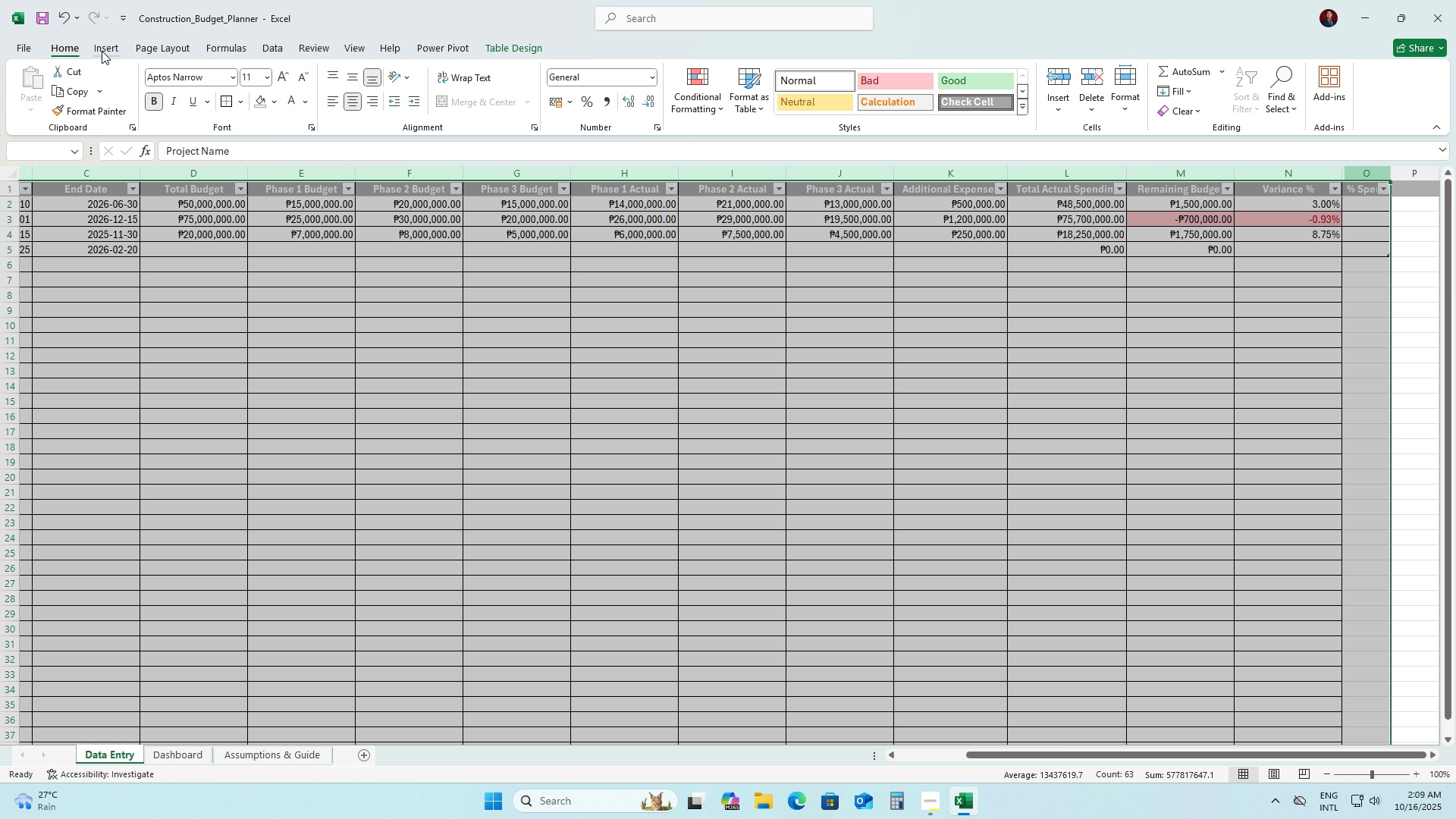 
left_click([107, 39])
 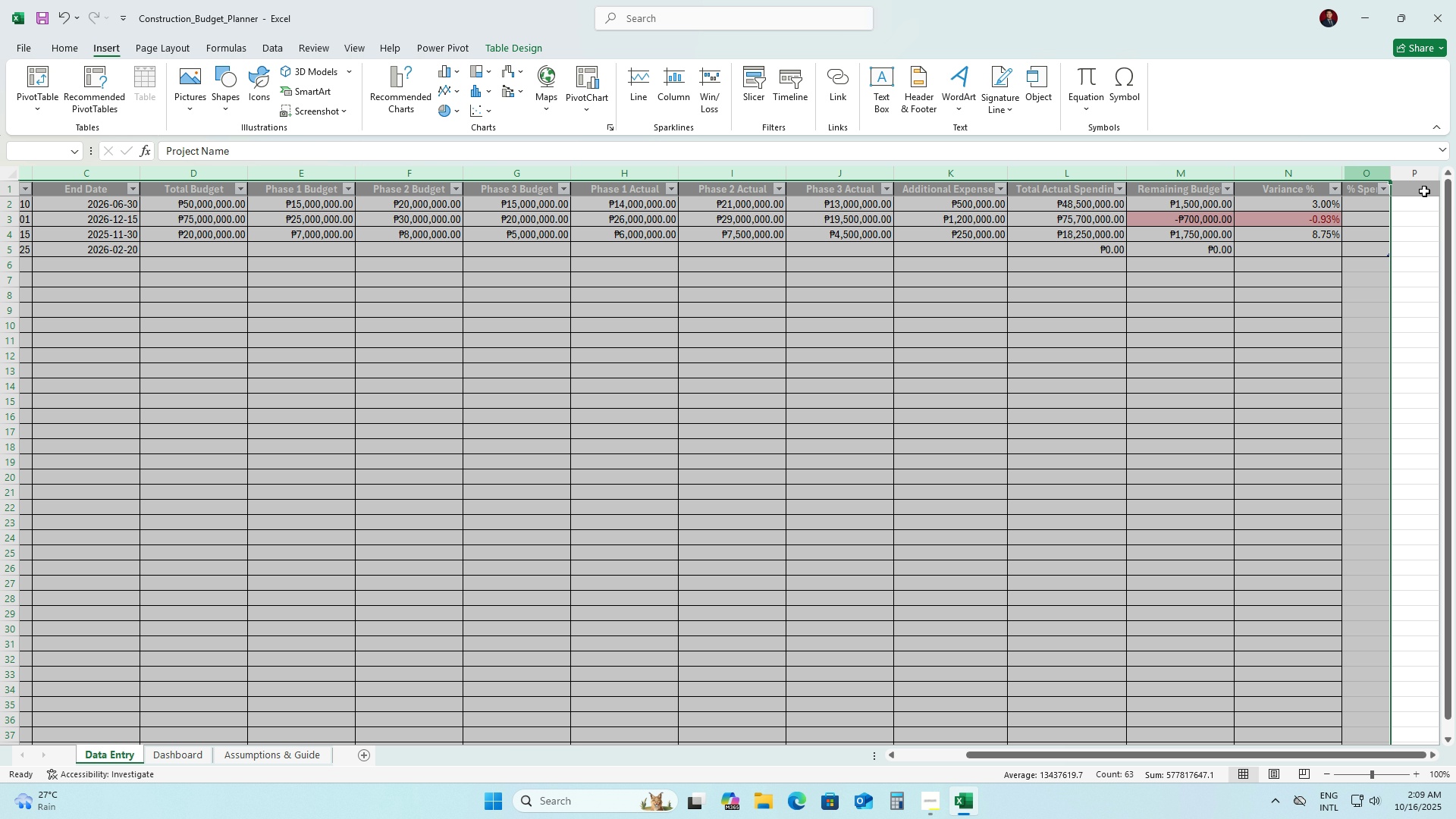 
hold_key(key=ShiftLeft, duration=1.51)
left_click_drag(start_coordinate=[1389, 174], to_coordinate=[1423, 172])
 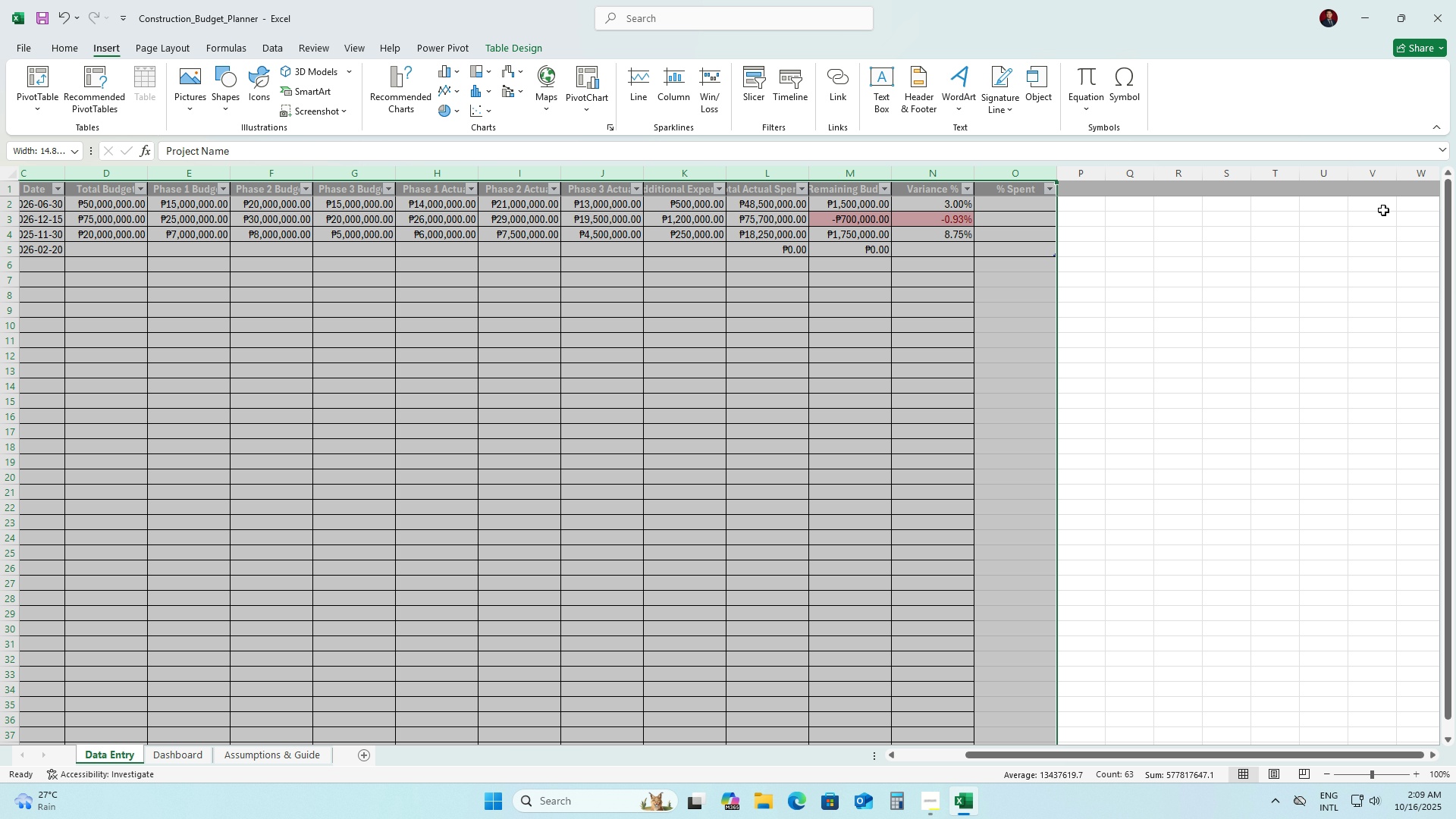 
hold_key(key=ShiftLeft, duration=0.45)
 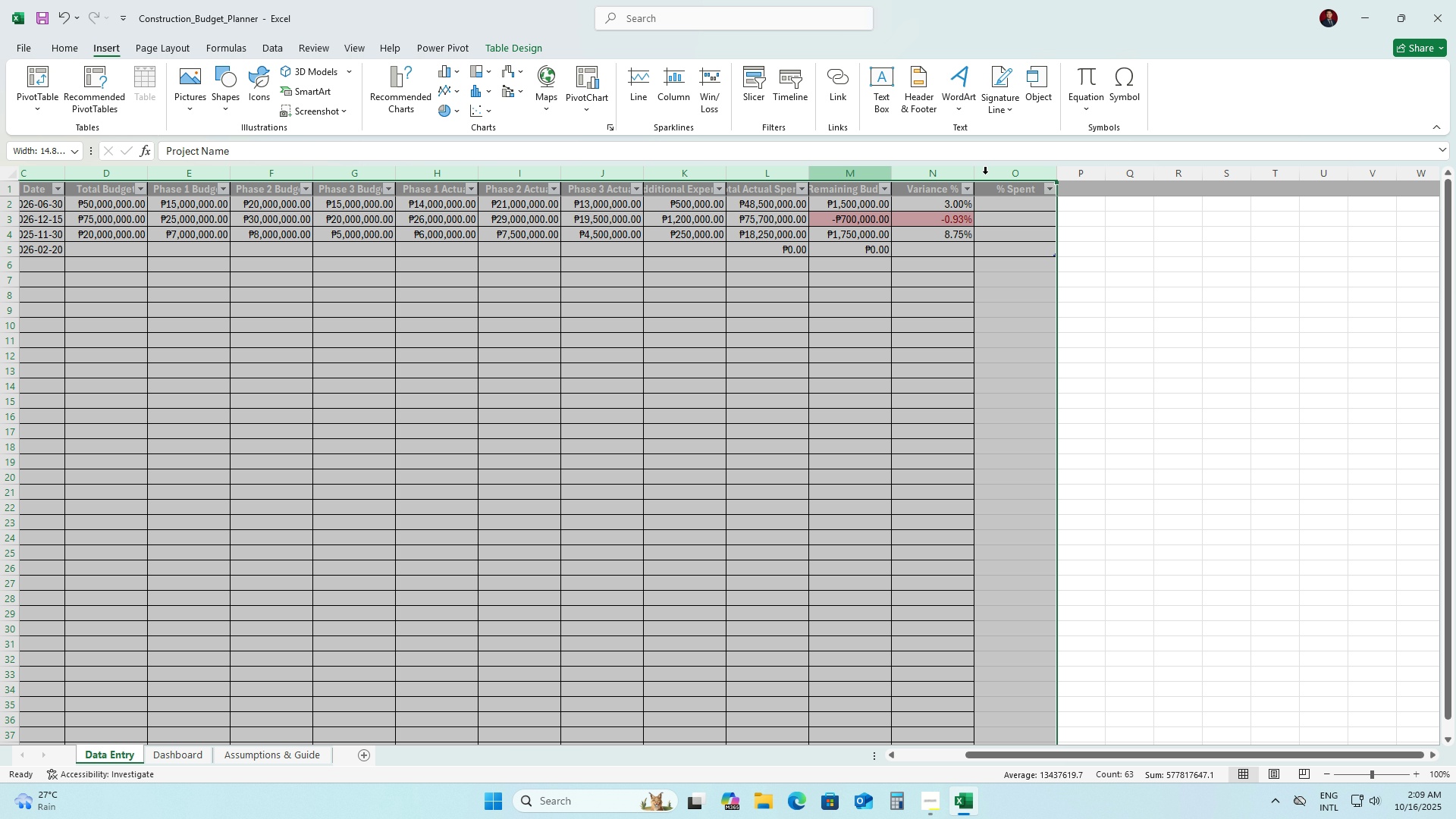 
left_click_drag(start_coordinate=[974, 174], to_coordinate=[996, 173])
 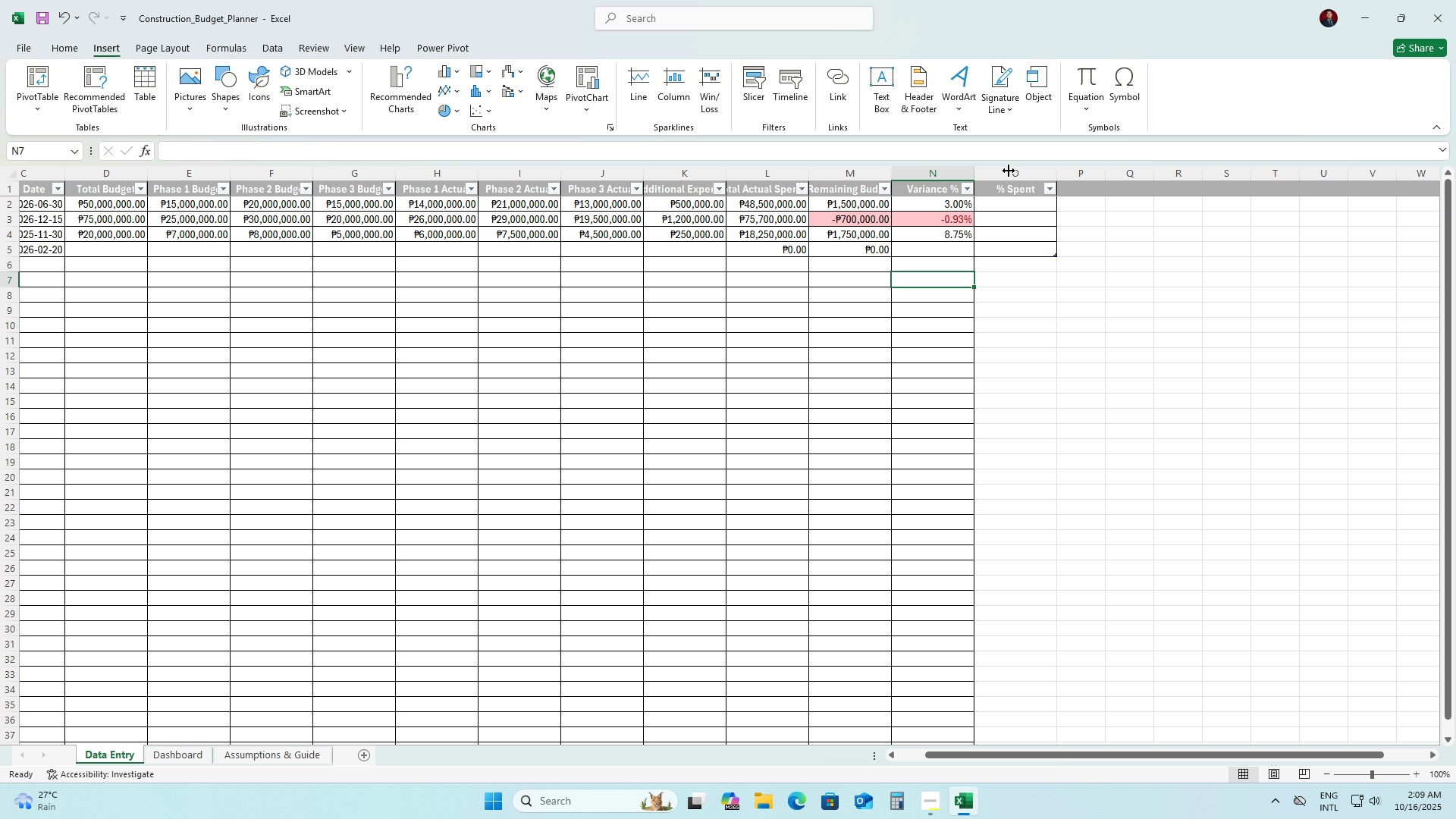 
left_click([1012, 175])
 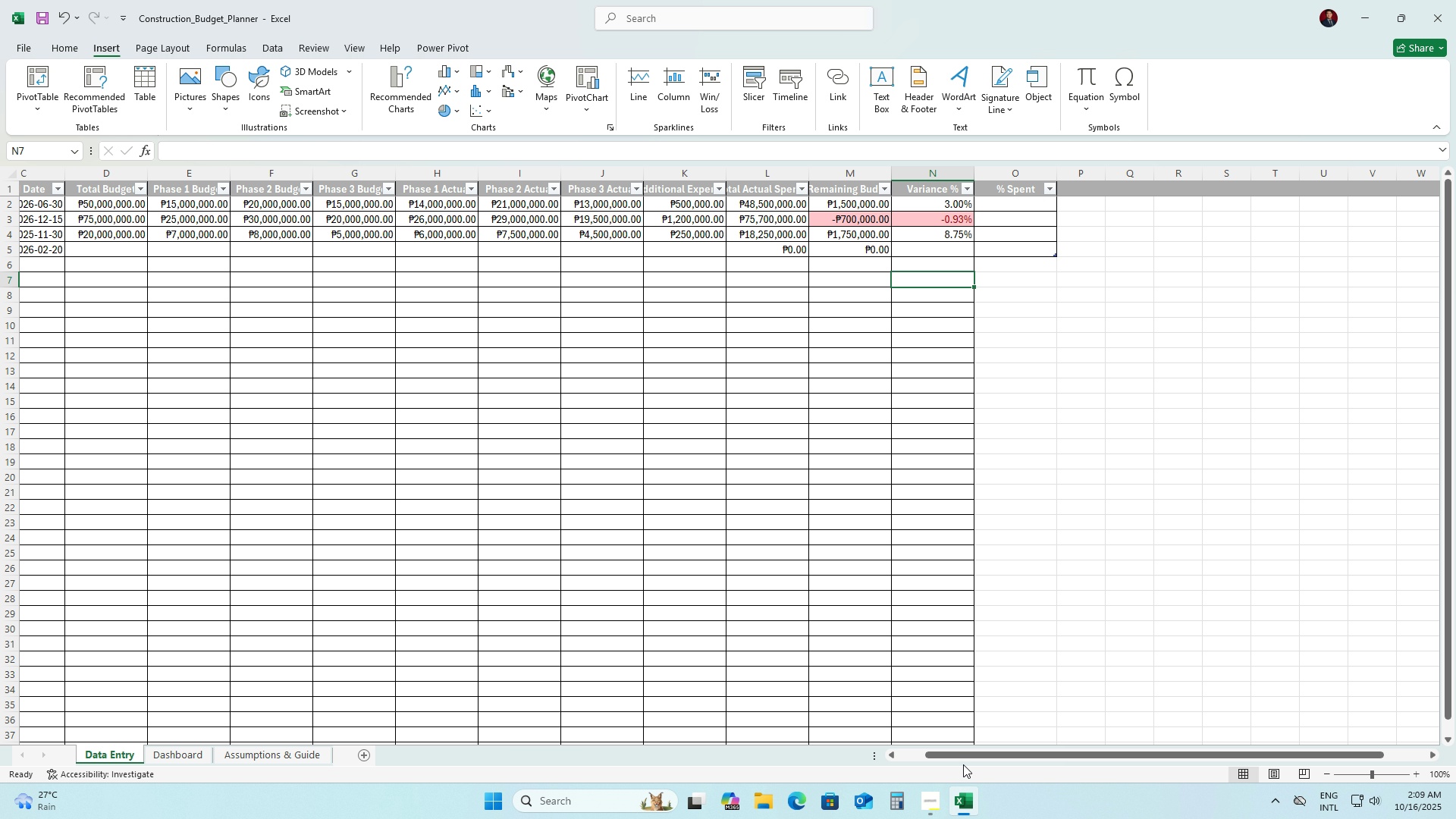 
left_click_drag(start_coordinate=[968, 753], to_coordinate=[602, 767])
 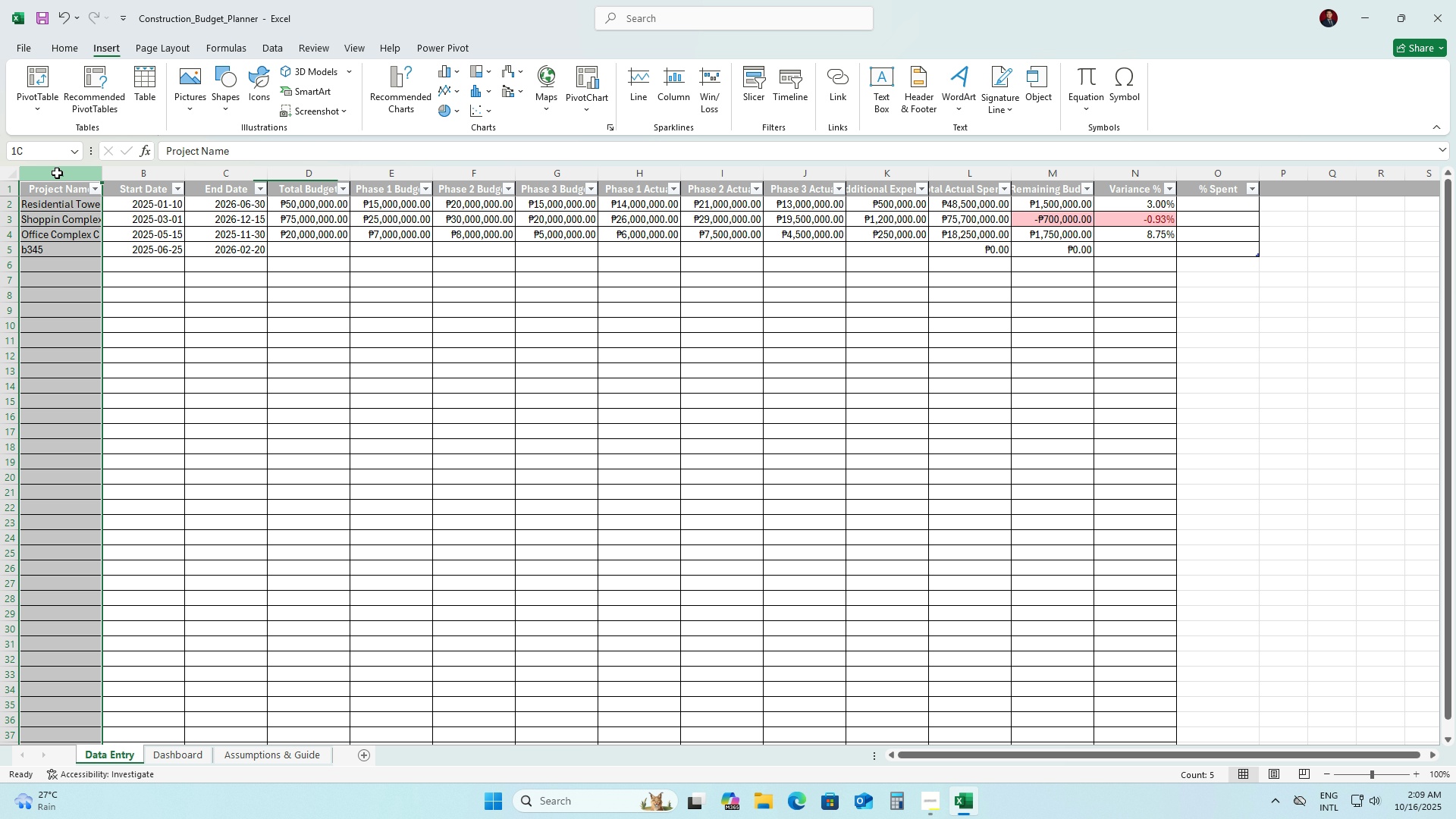 
left_click([57, 173])
 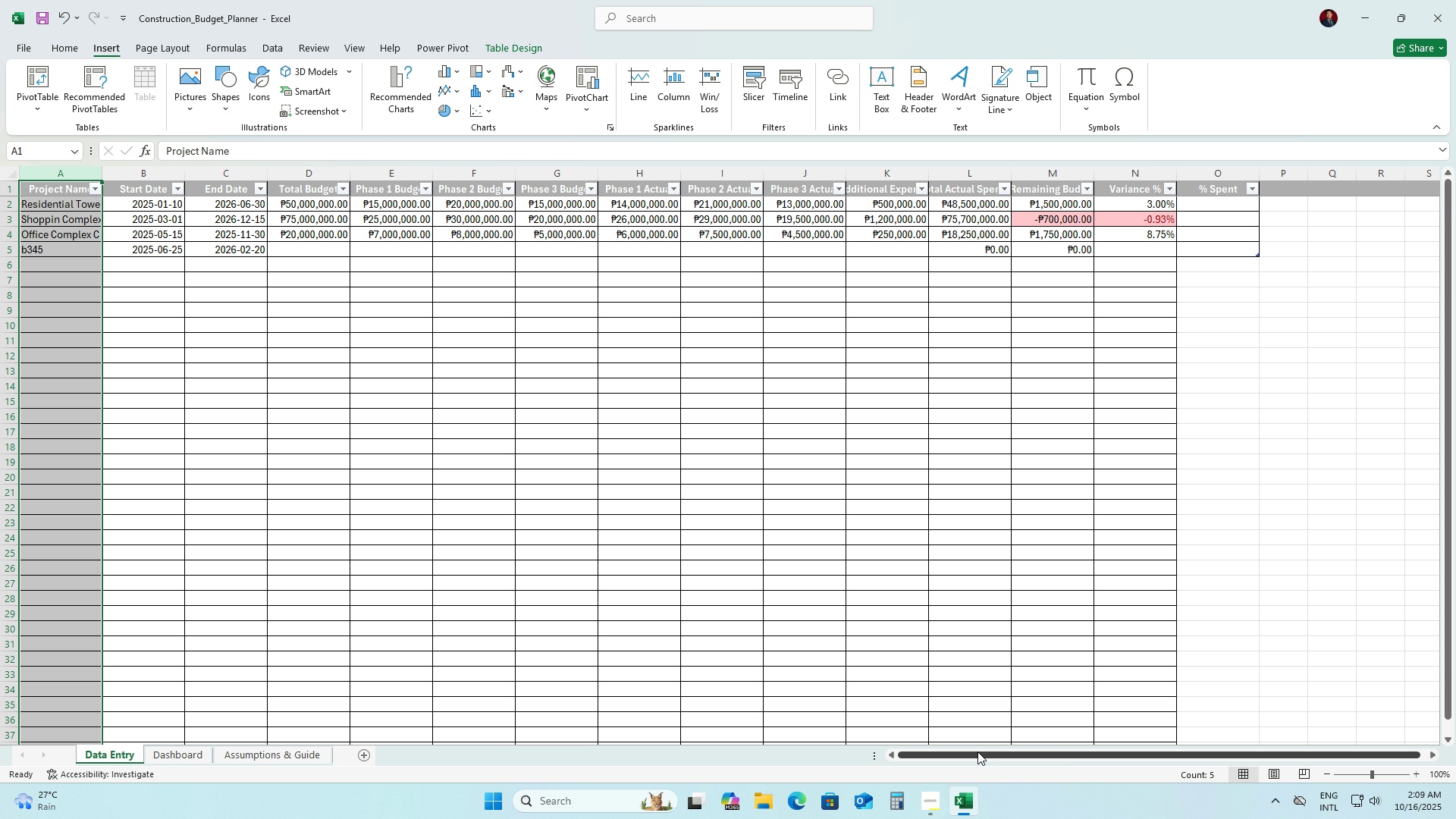 
left_click_drag(start_coordinate=[977, 755], to_coordinate=[1092, 751])
 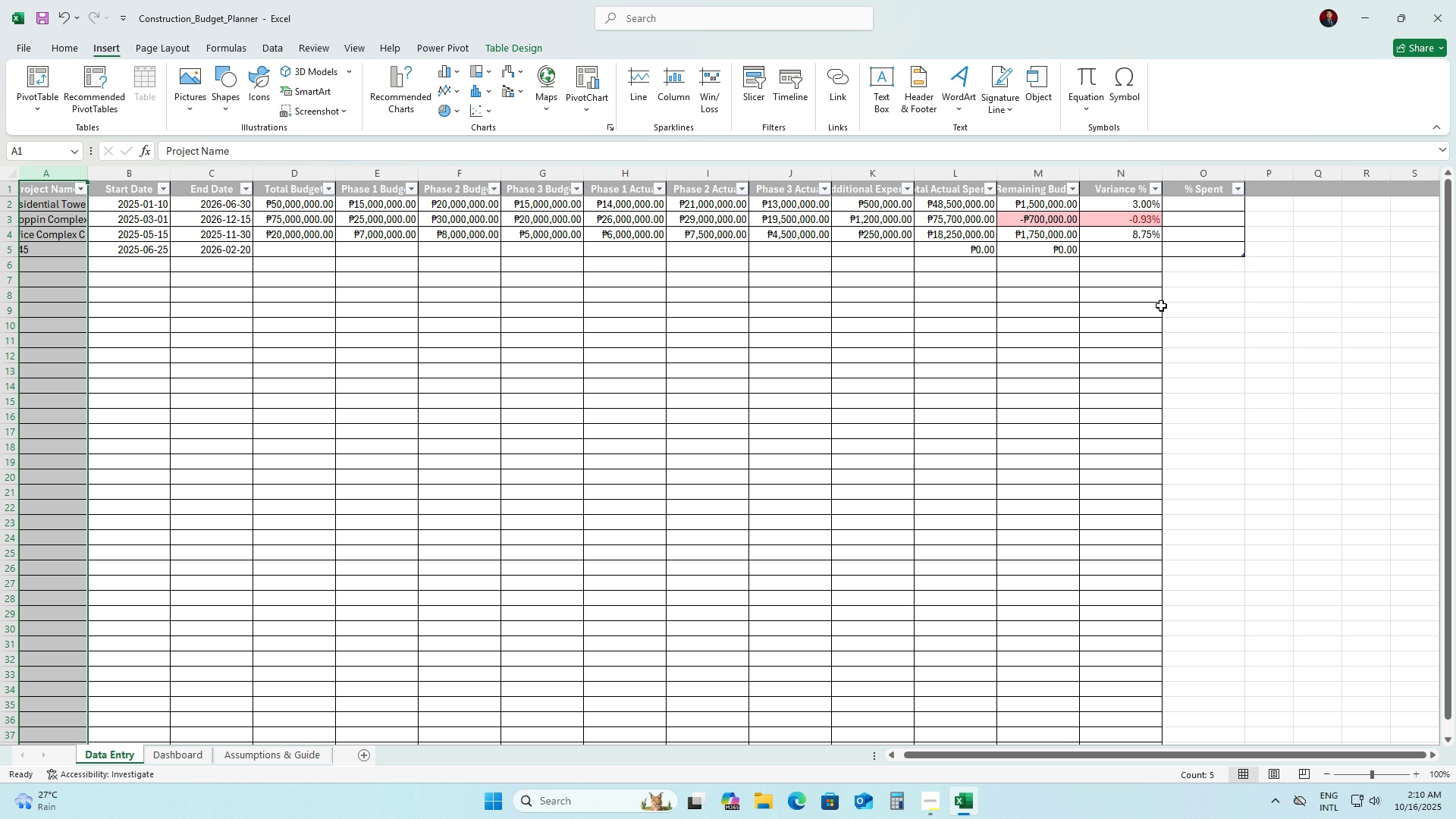 
hold_key(key=ShiftLeft, duration=0.87)
left_click([1203, 171])
 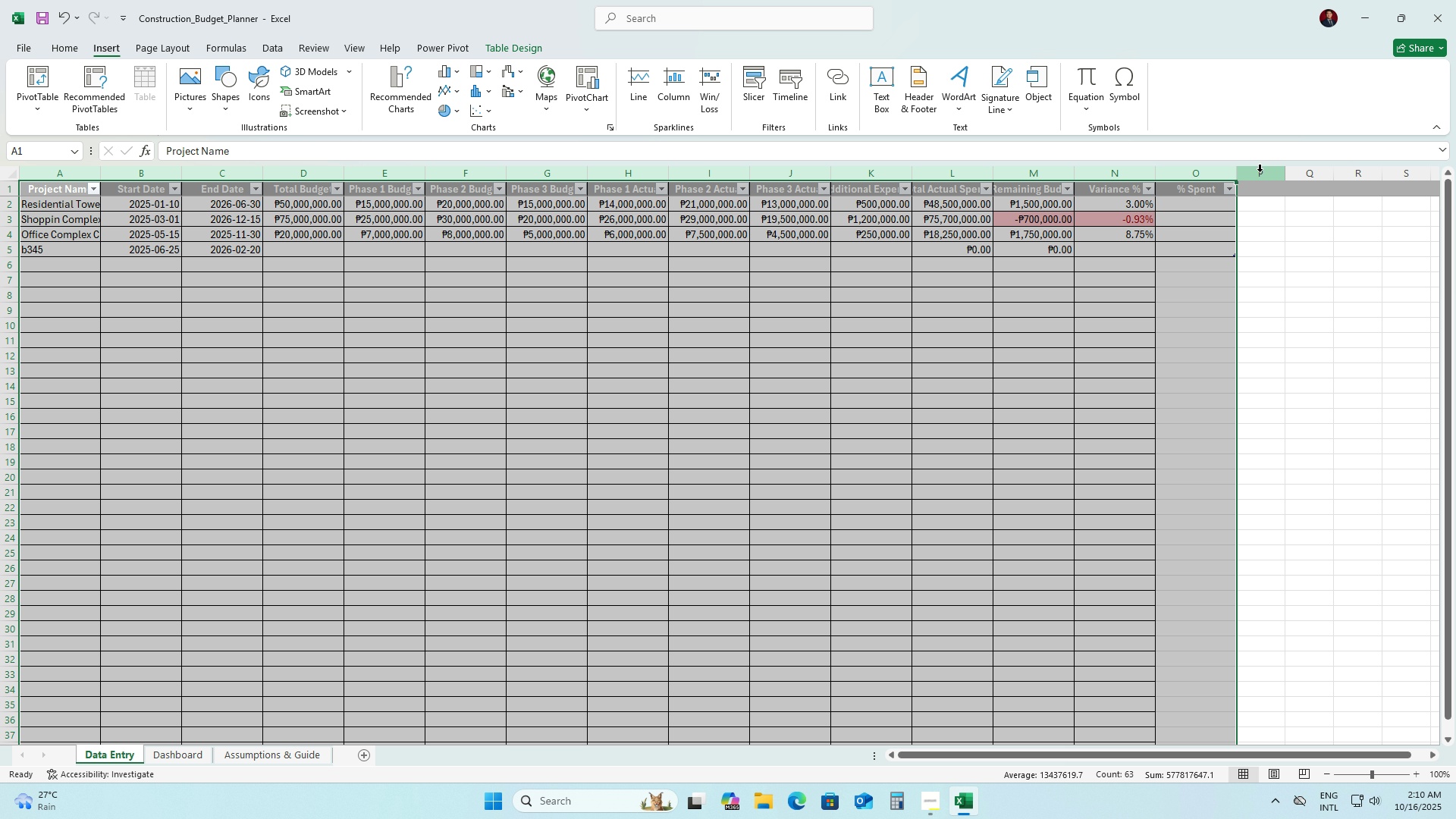 
left_click_drag(start_coordinate=[1153, 174], to_coordinate=[1156, 174])
 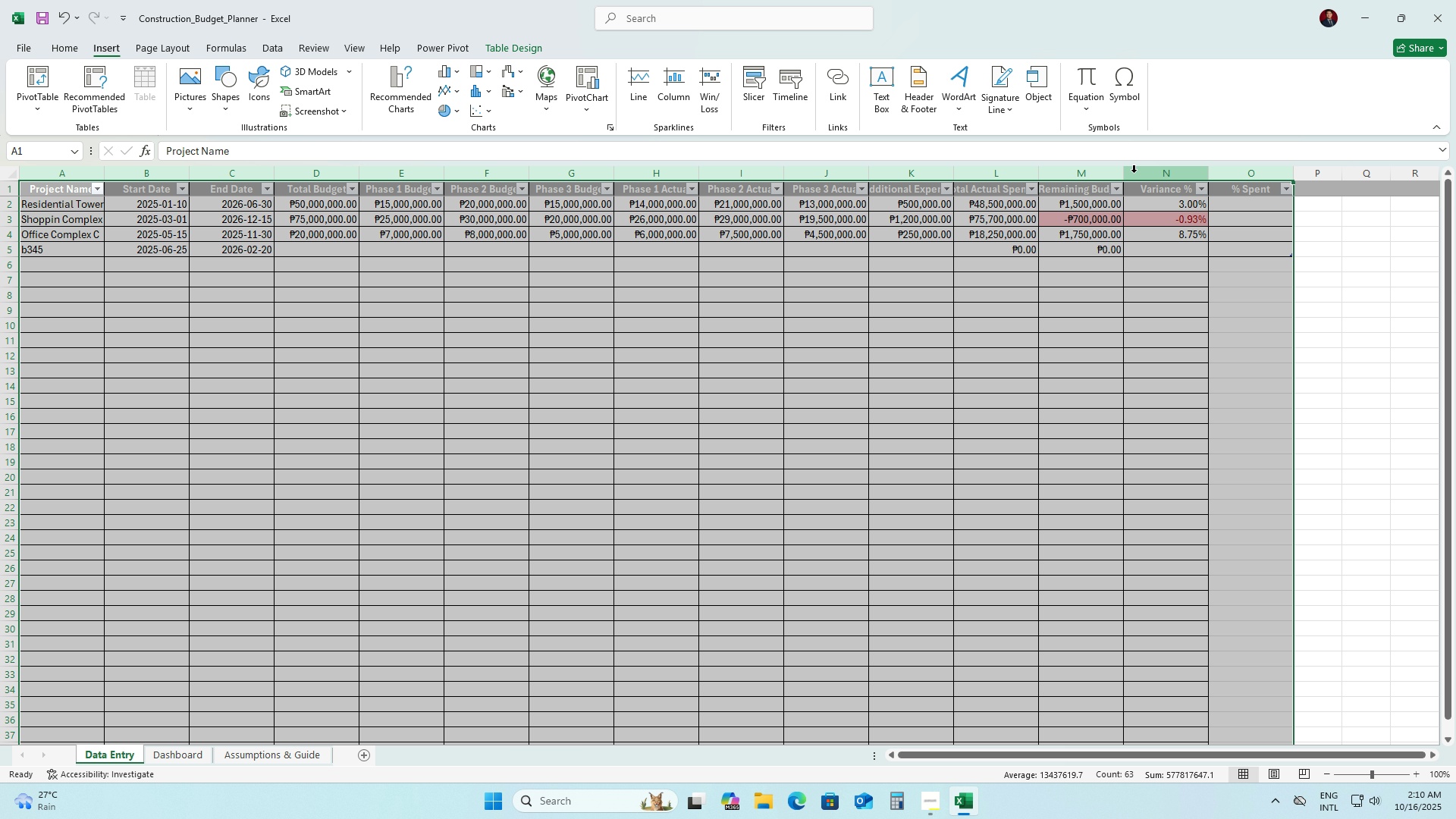 
hold_key(key=ShiftLeft, duration=1.53)
 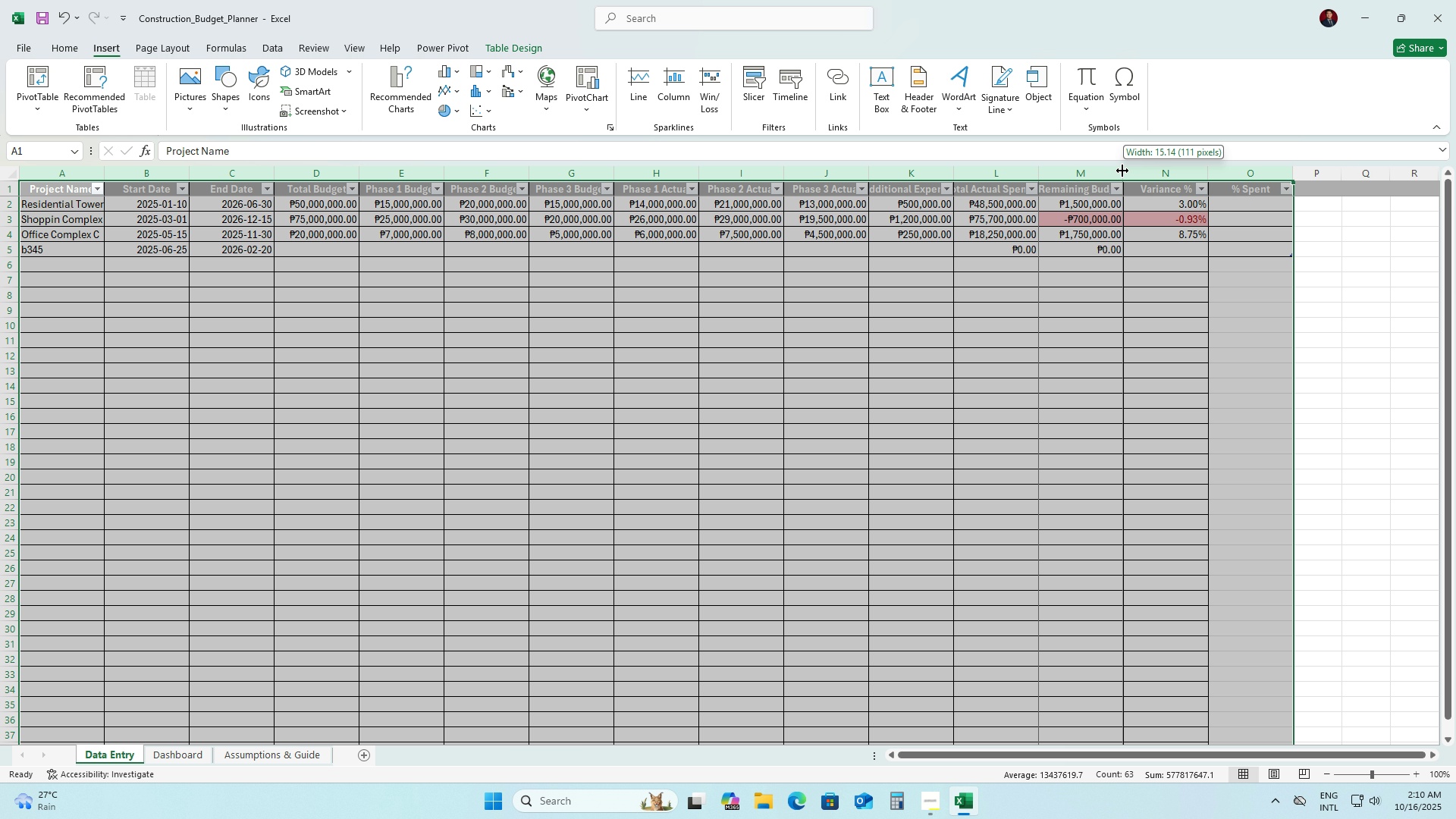 
hold_key(key=ShiftLeft, duration=0.35)
 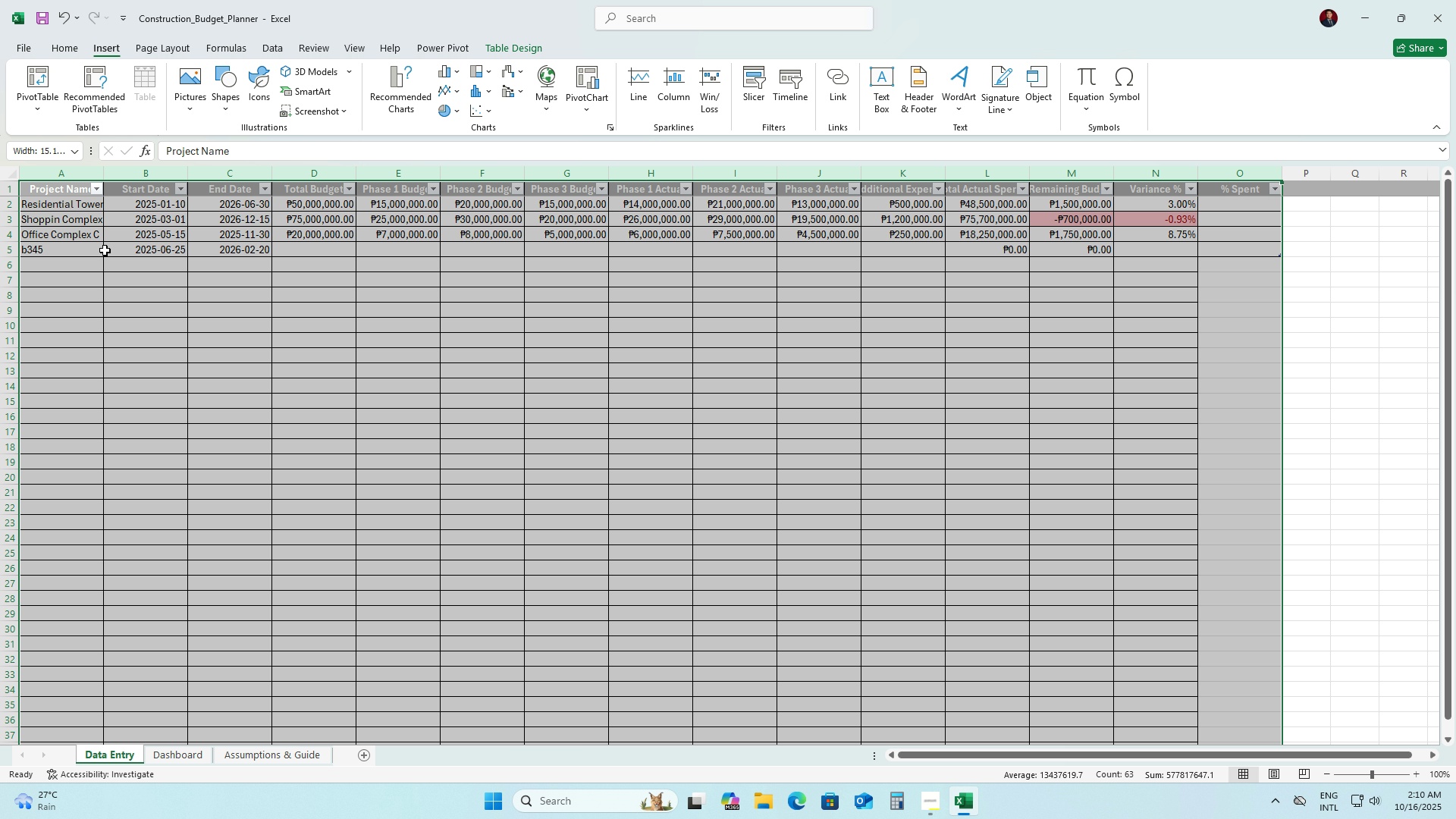 
left_click_drag(start_coordinate=[103, 174], to_coordinate=[118, 173])
 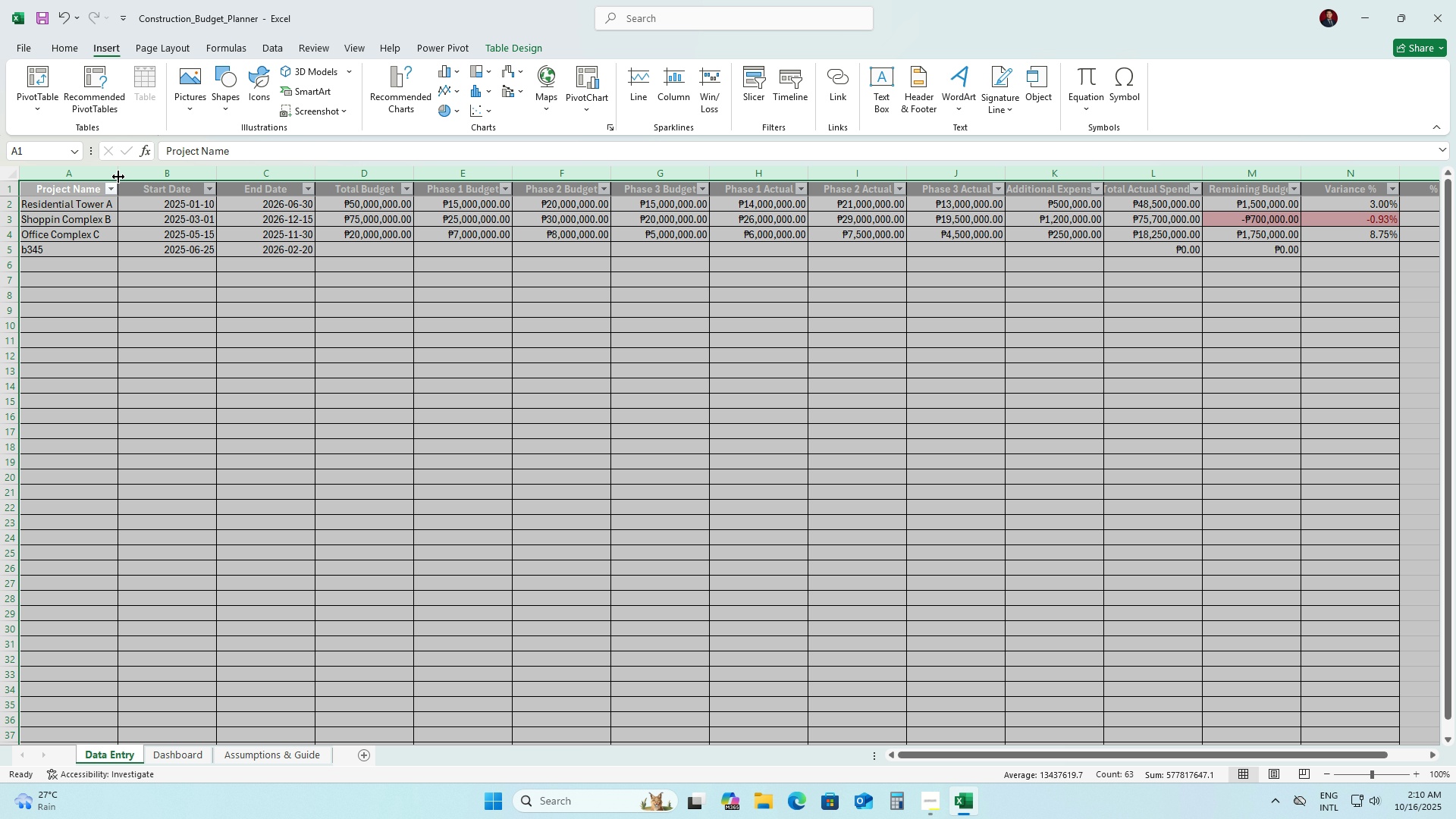 
left_click_drag(start_coordinate=[118, 176], to_coordinate=[124, 176])
 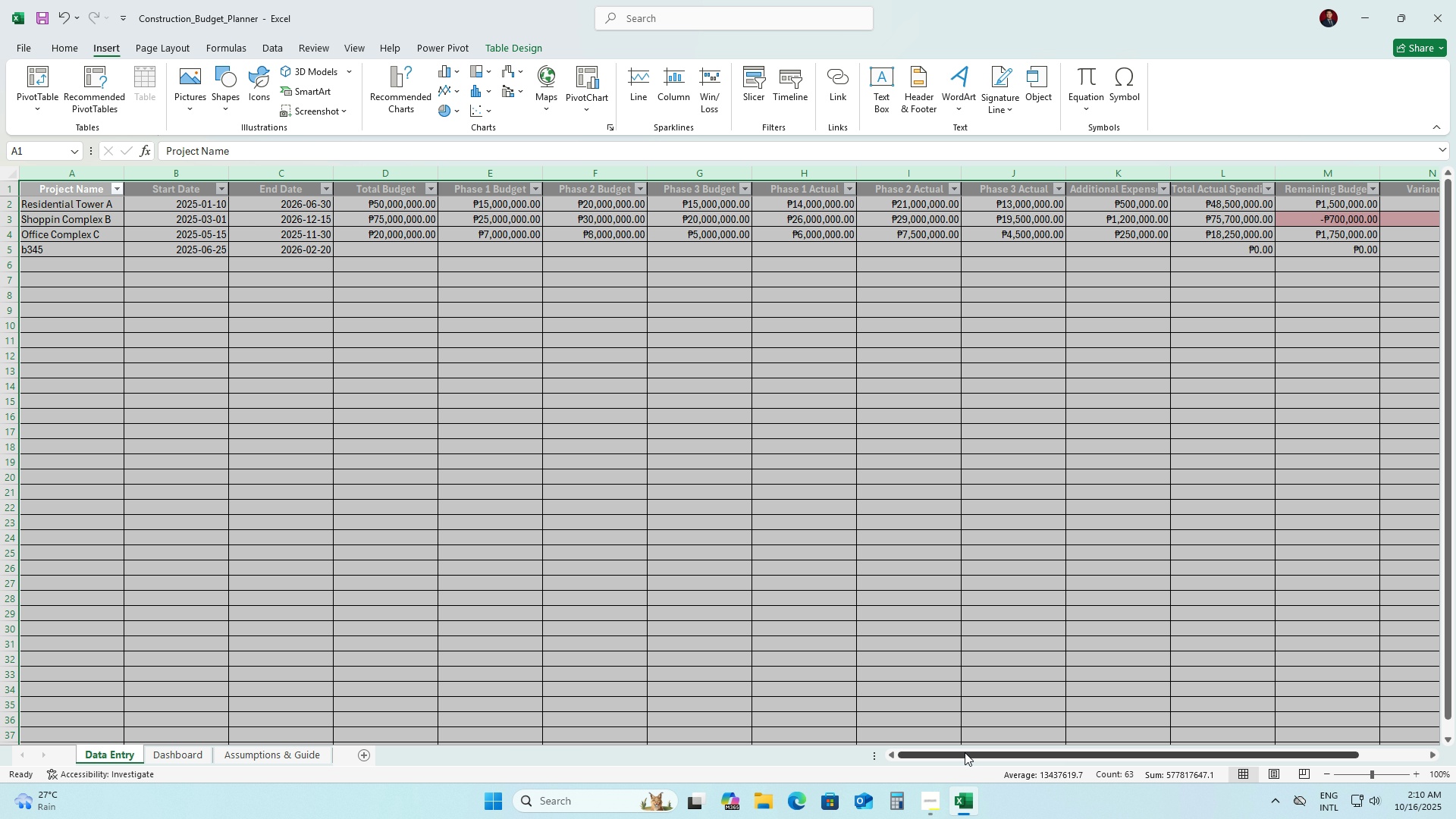 
left_click_drag(start_coordinate=[965, 752], to_coordinate=[1080, 752])
 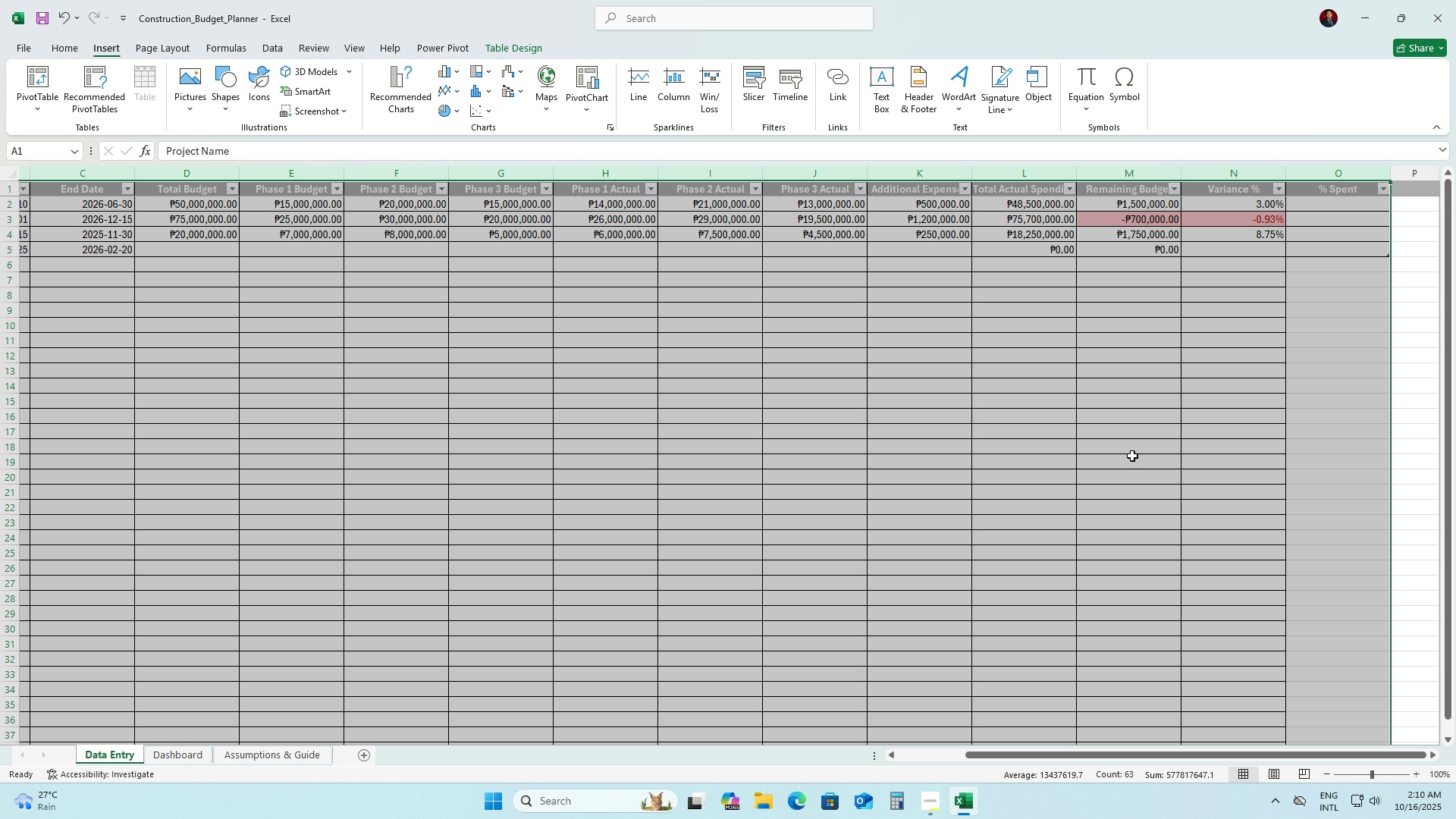 
left_click([1132, 456])
 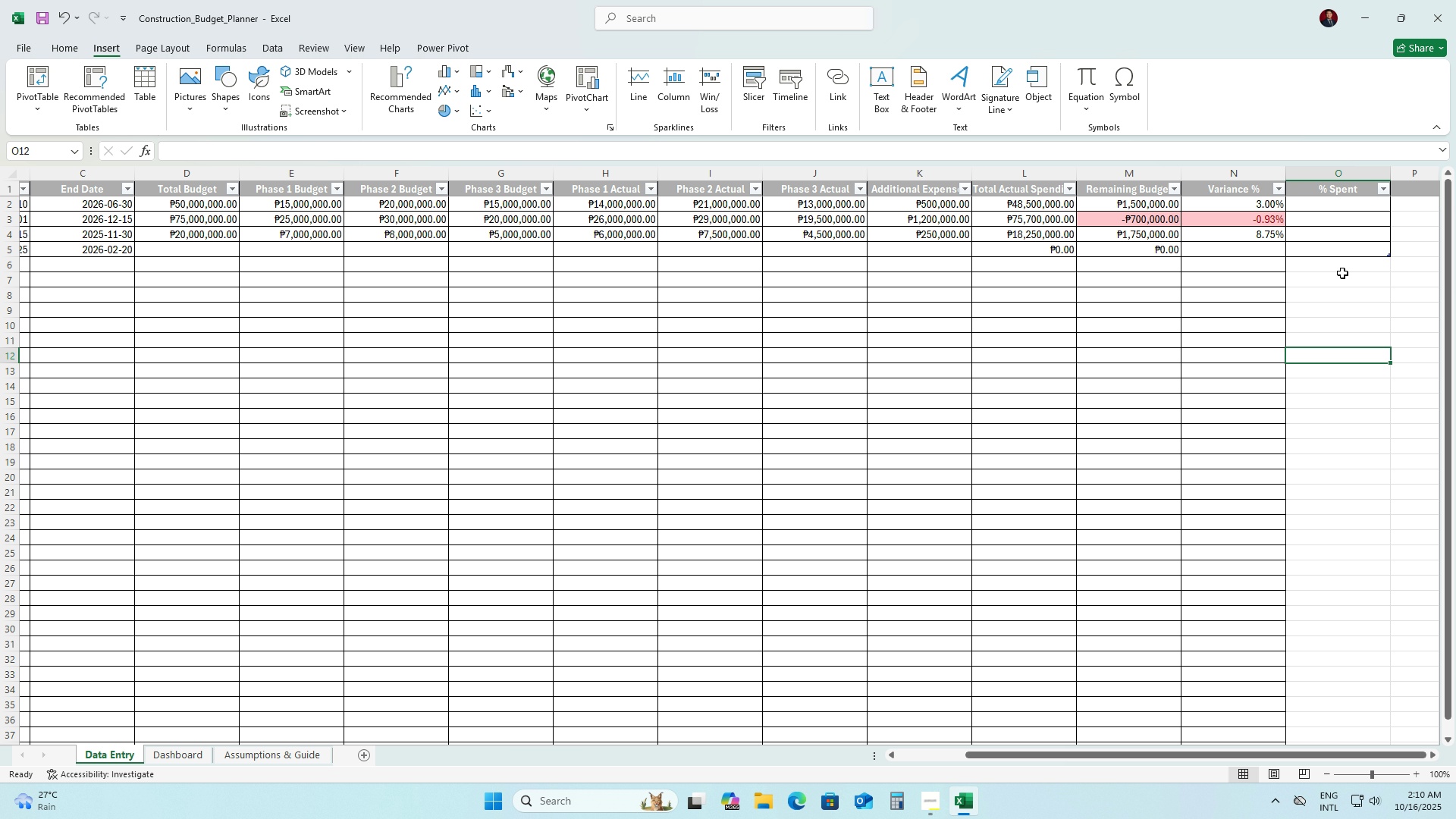 
double_click([1347, 259])
 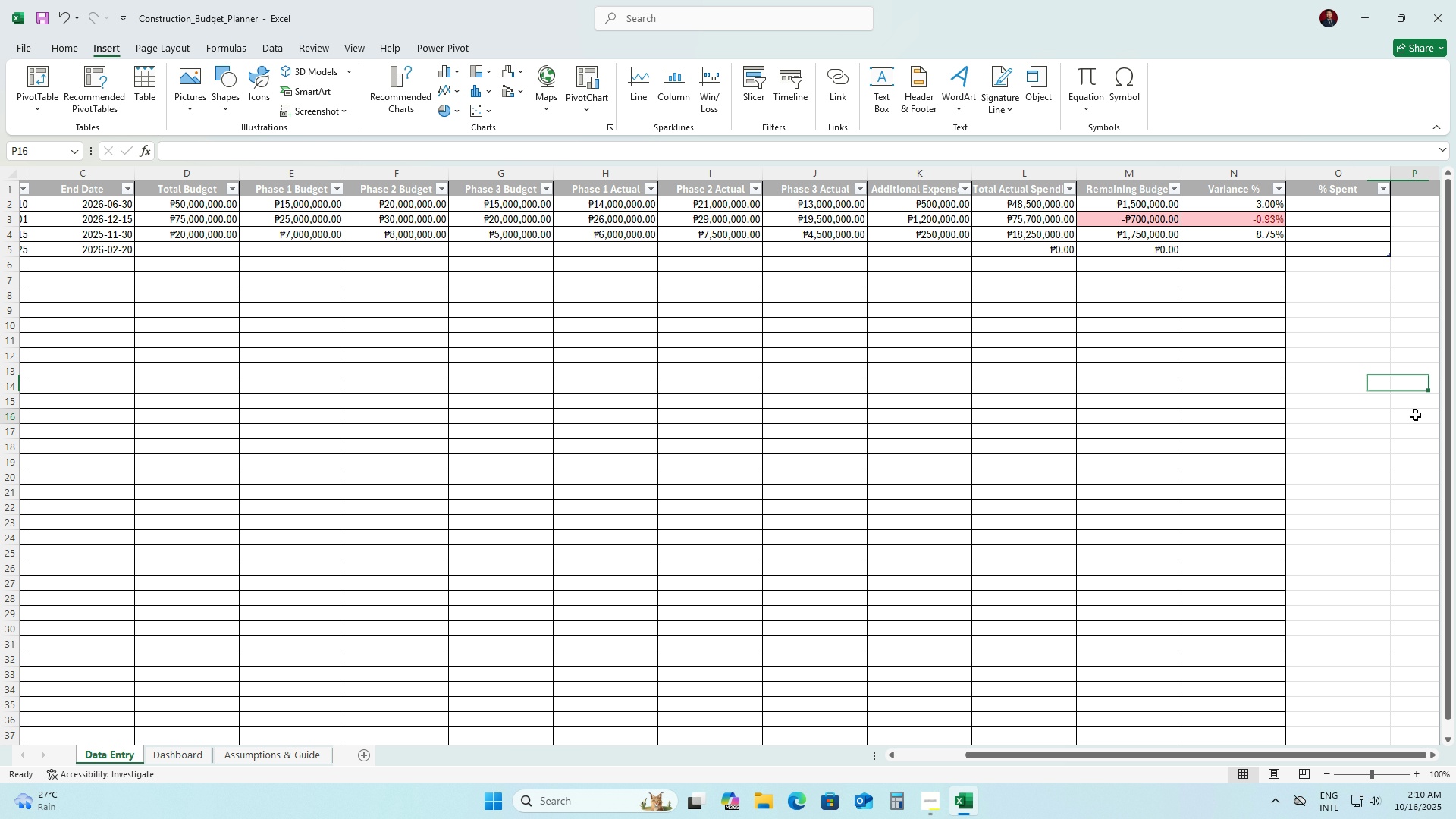 
left_click([1415, 415])
 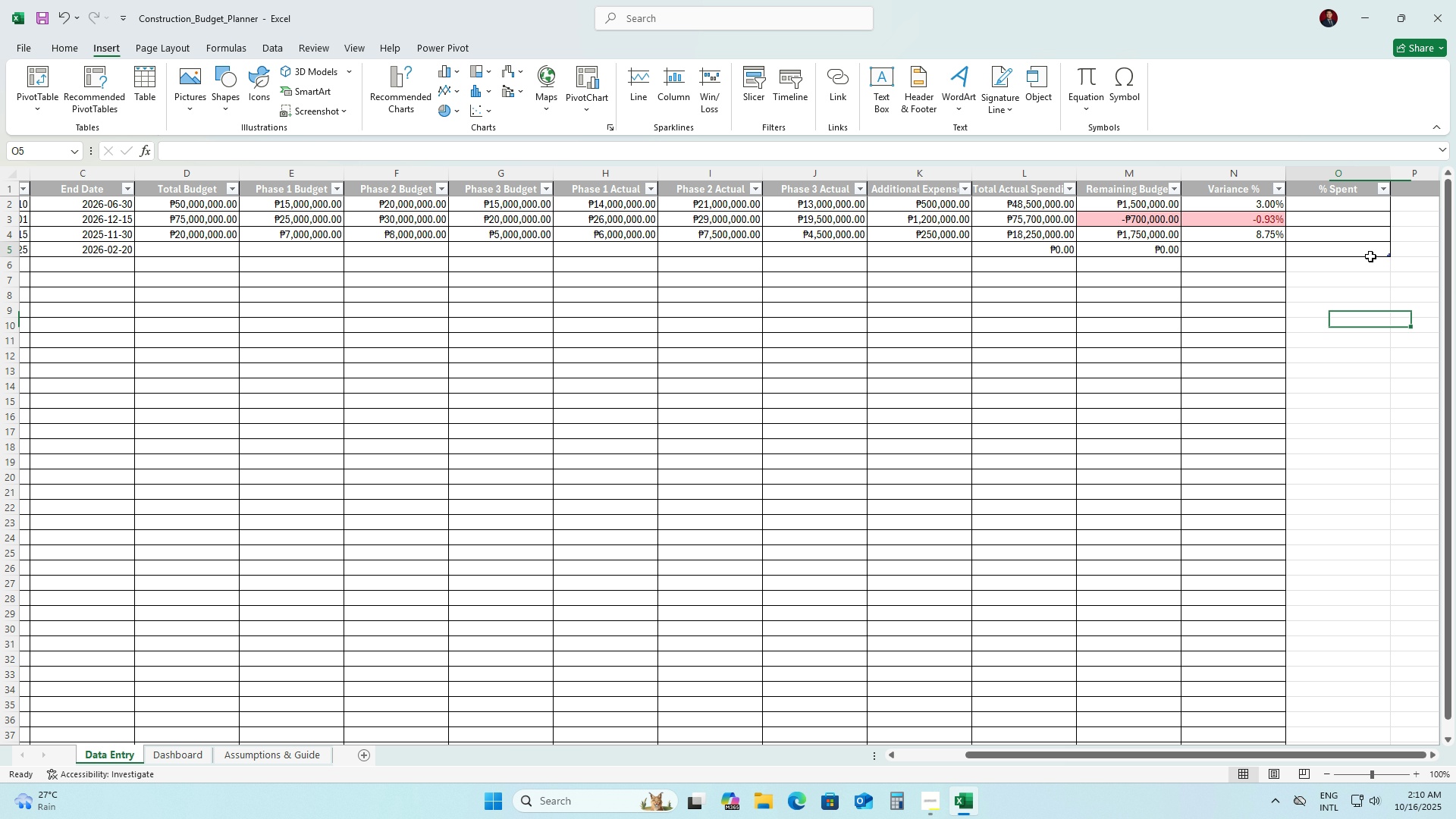 
left_click([1370, 256])
 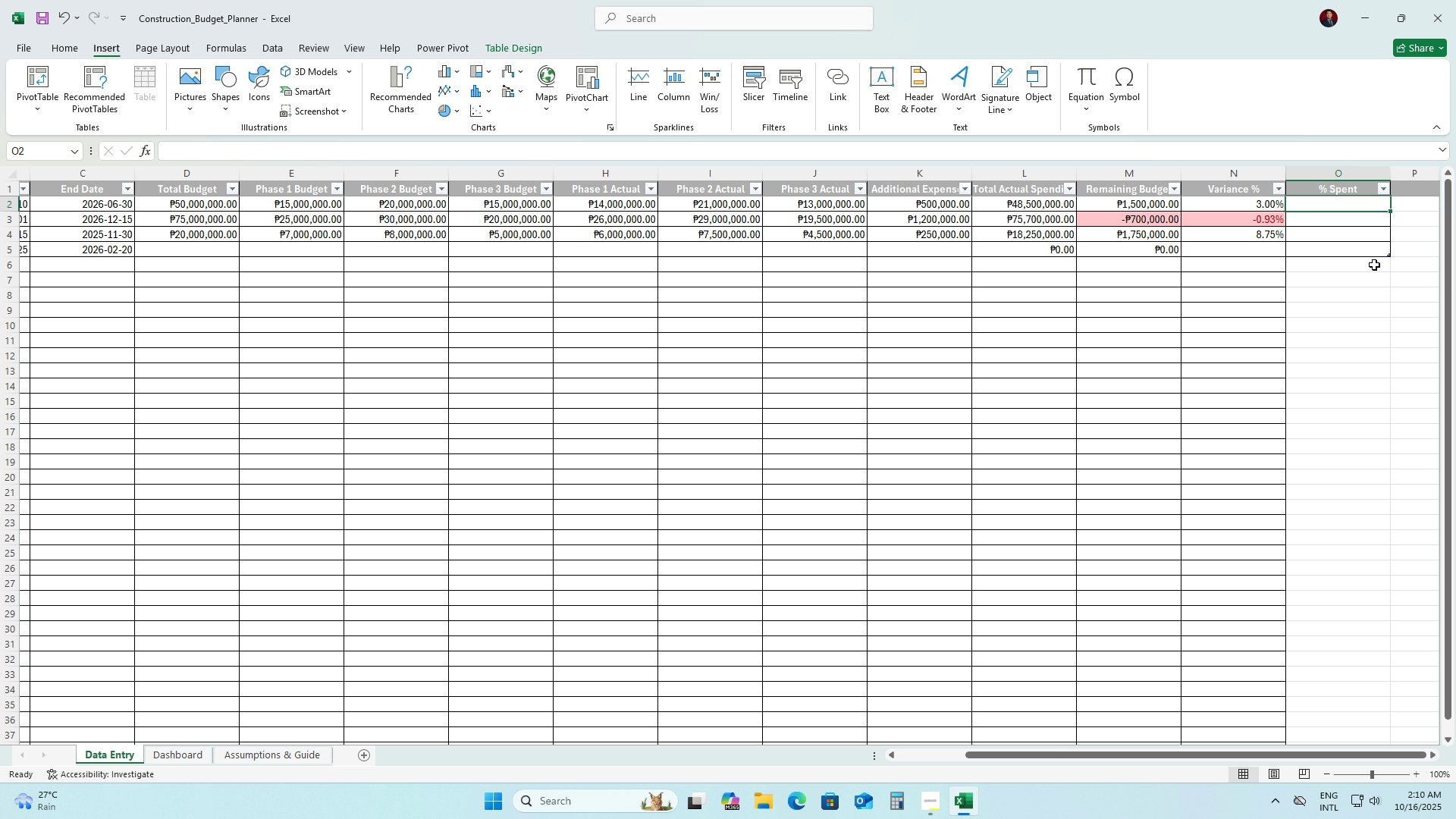 
double_click([1389, 374])
 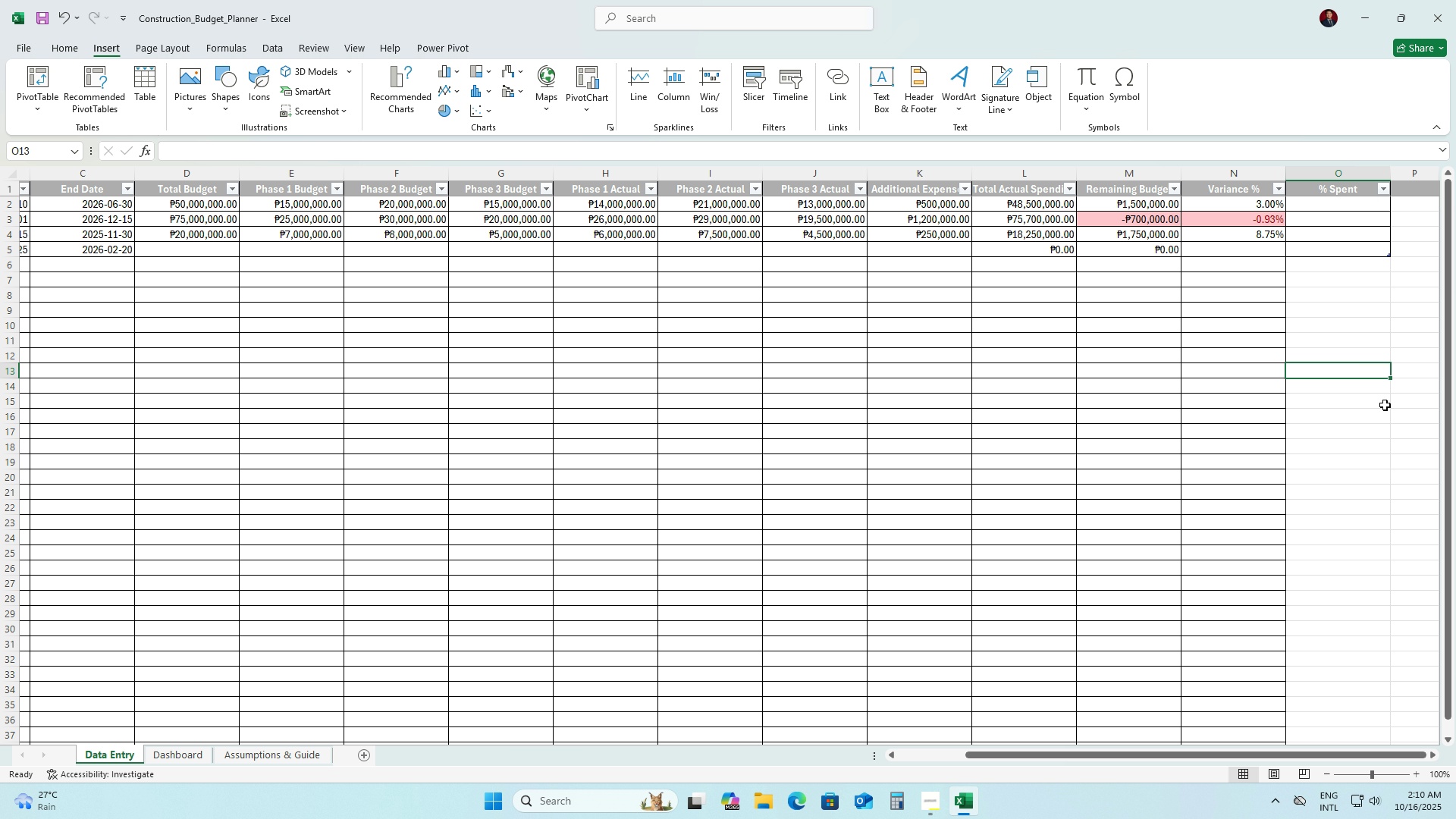 
left_click([1385, 429])
 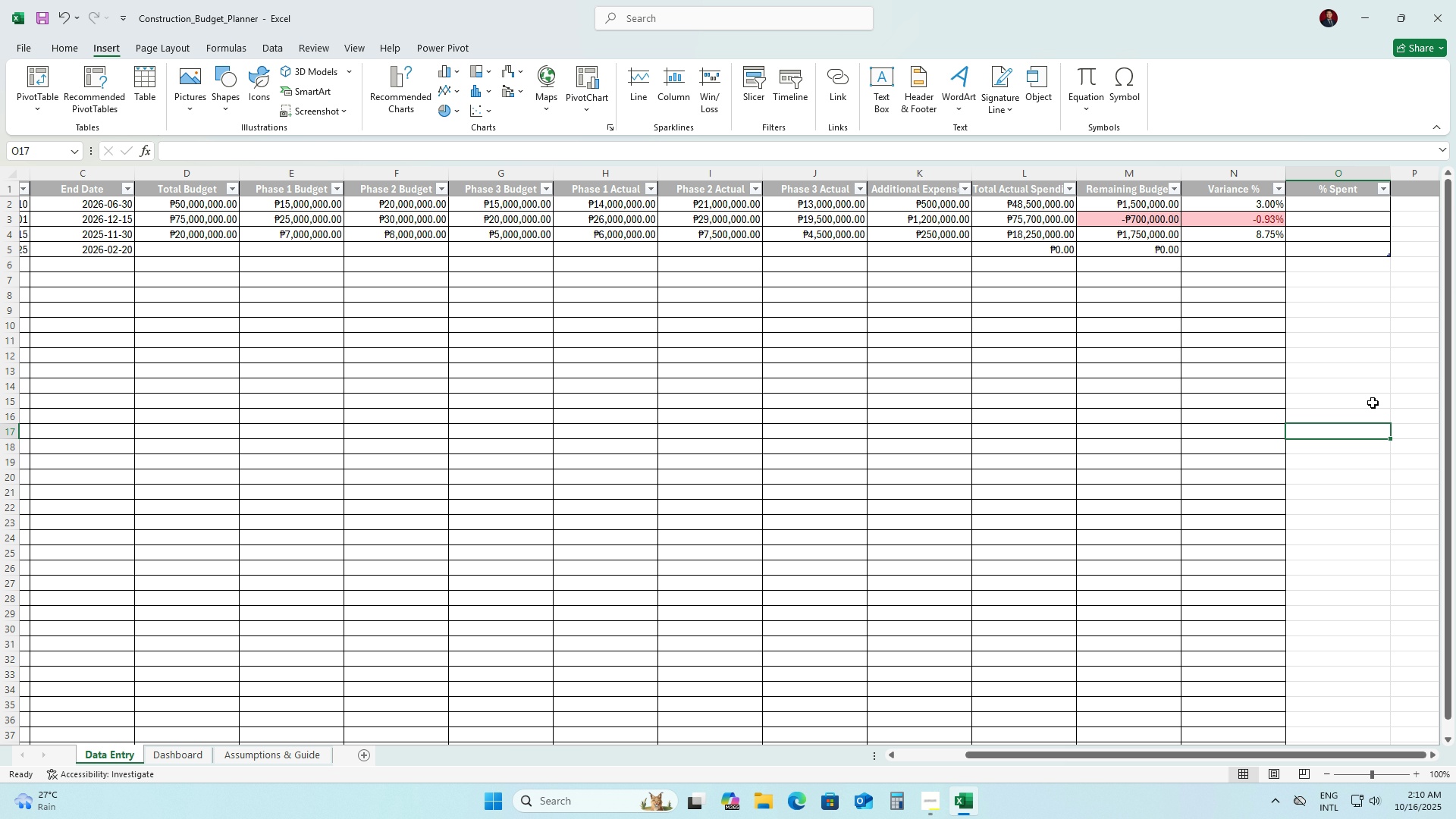 
wait(9.56)
 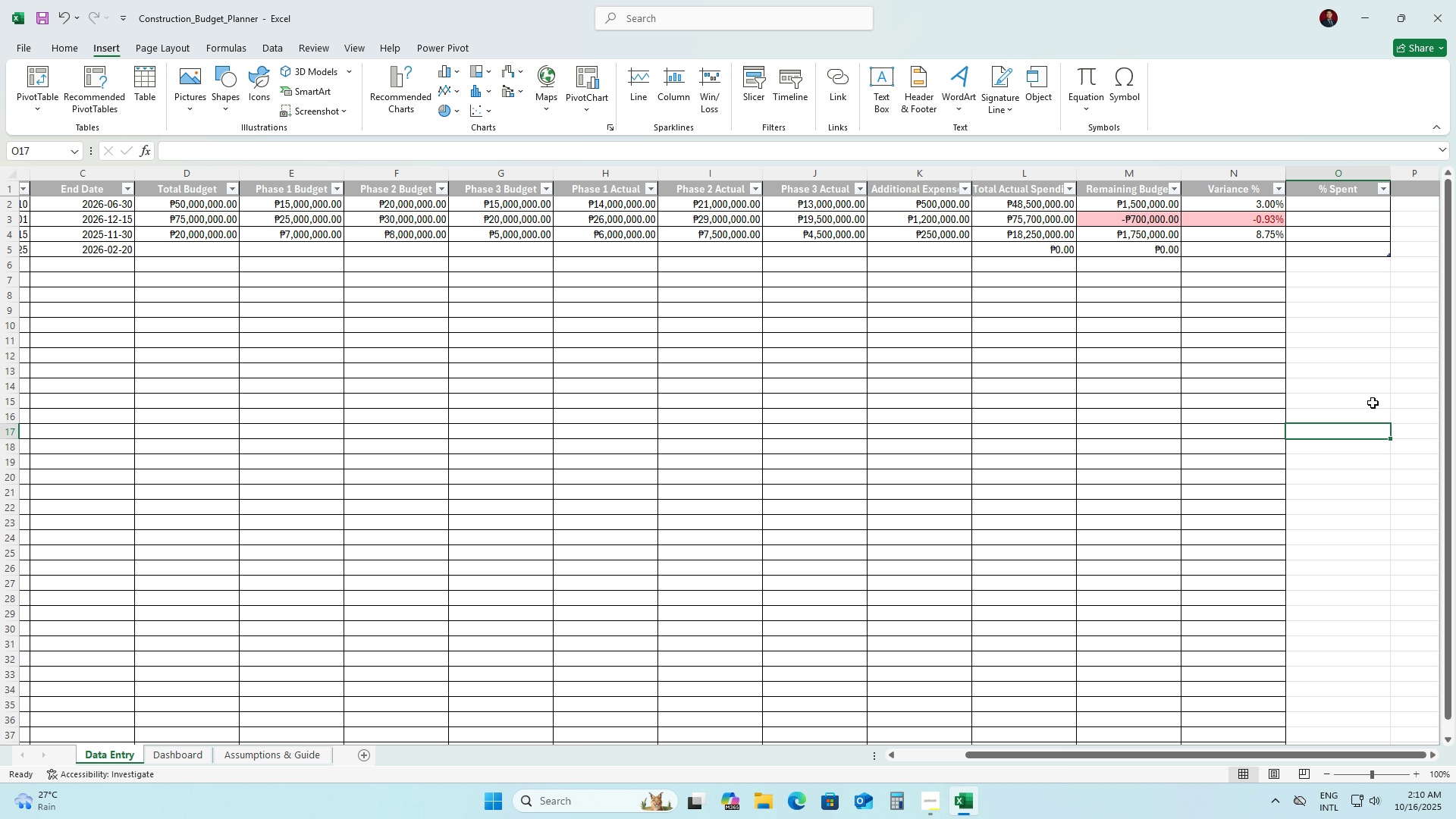 
left_click_drag(start_coordinate=[1003, 752], to_coordinate=[818, 750])
 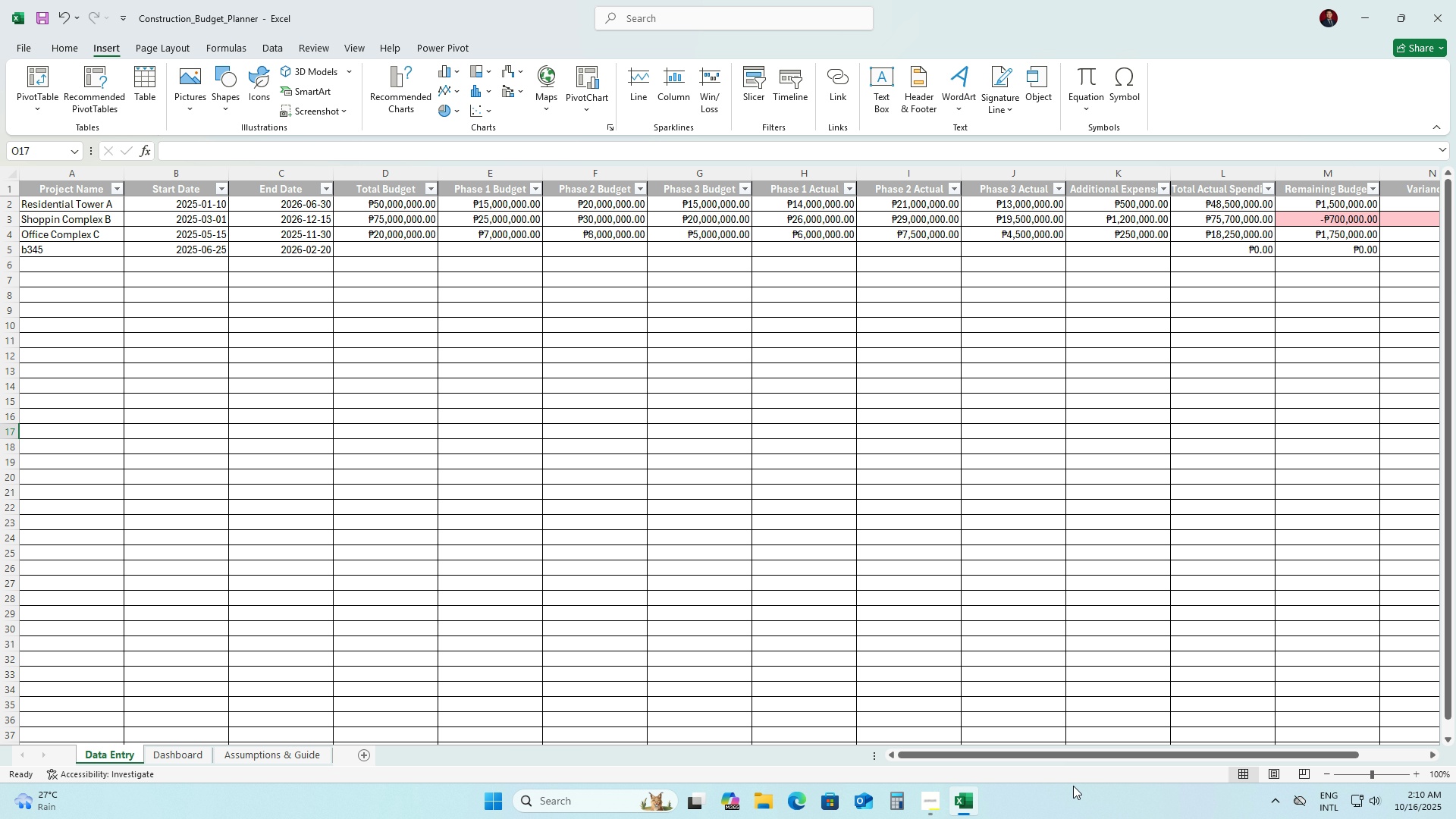 
left_click_drag(start_coordinate=[1029, 759], to_coordinate=[1157, 750])
 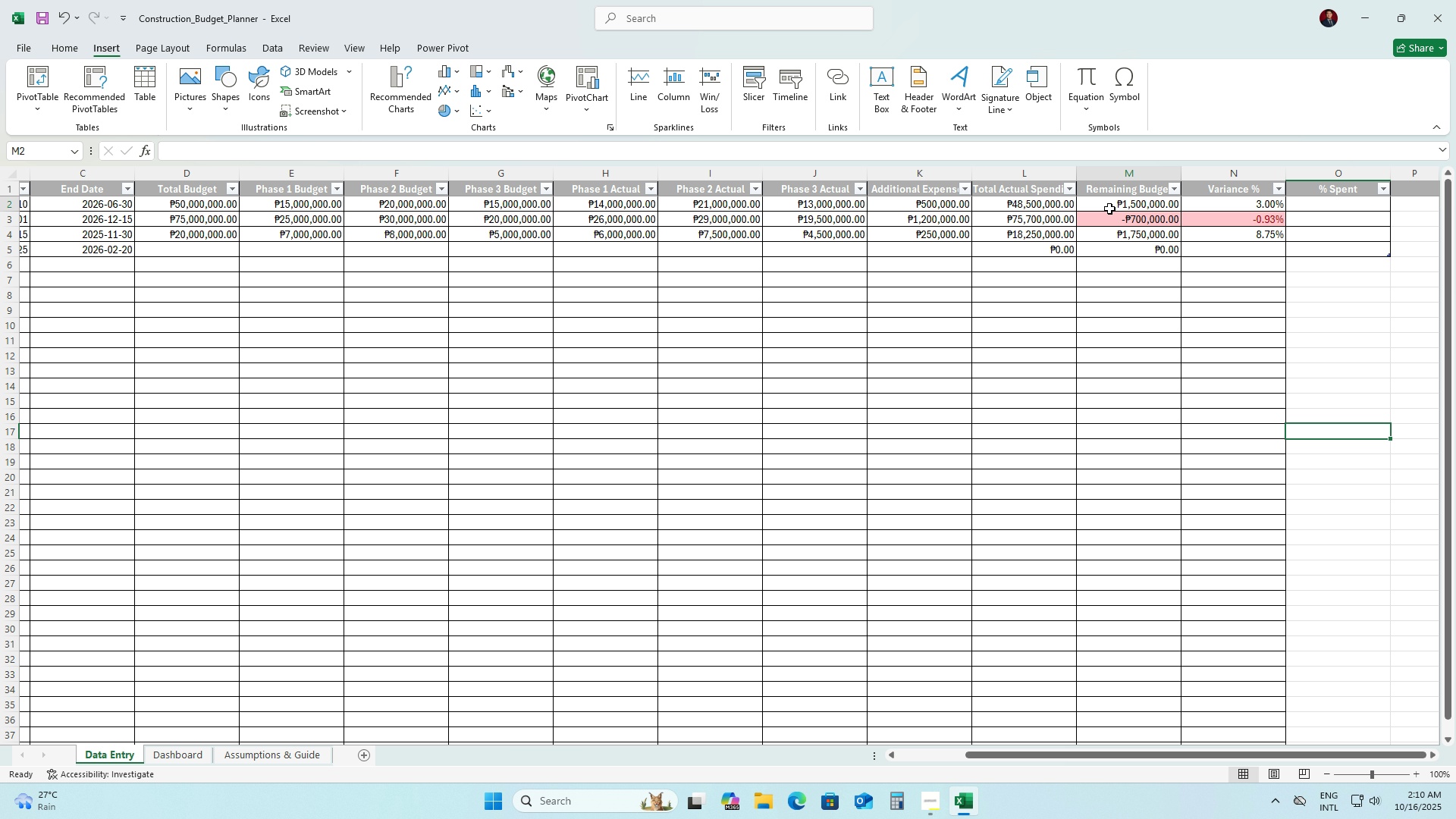 
left_click([1109, 209])
 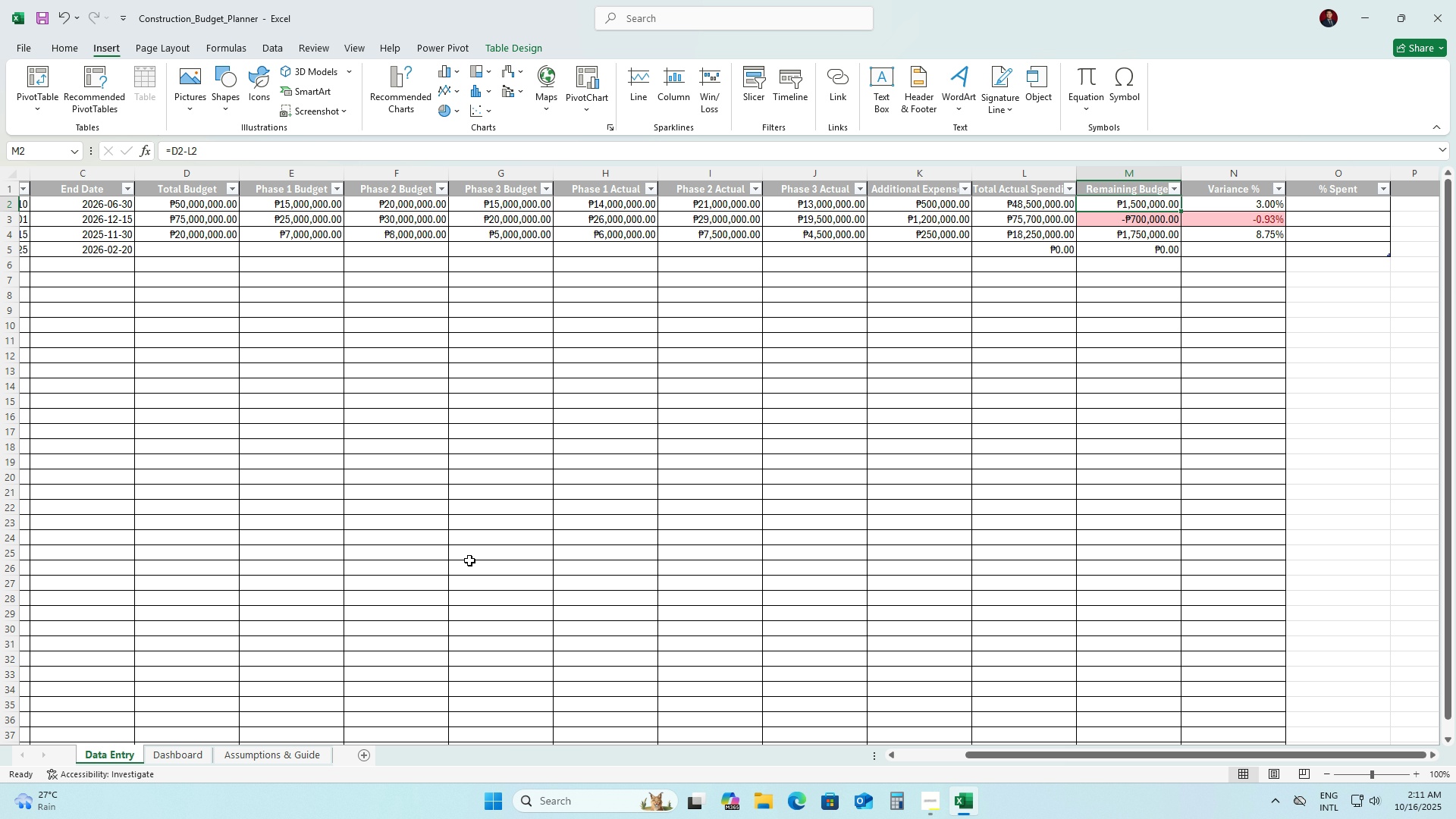 
wait(31.22)
 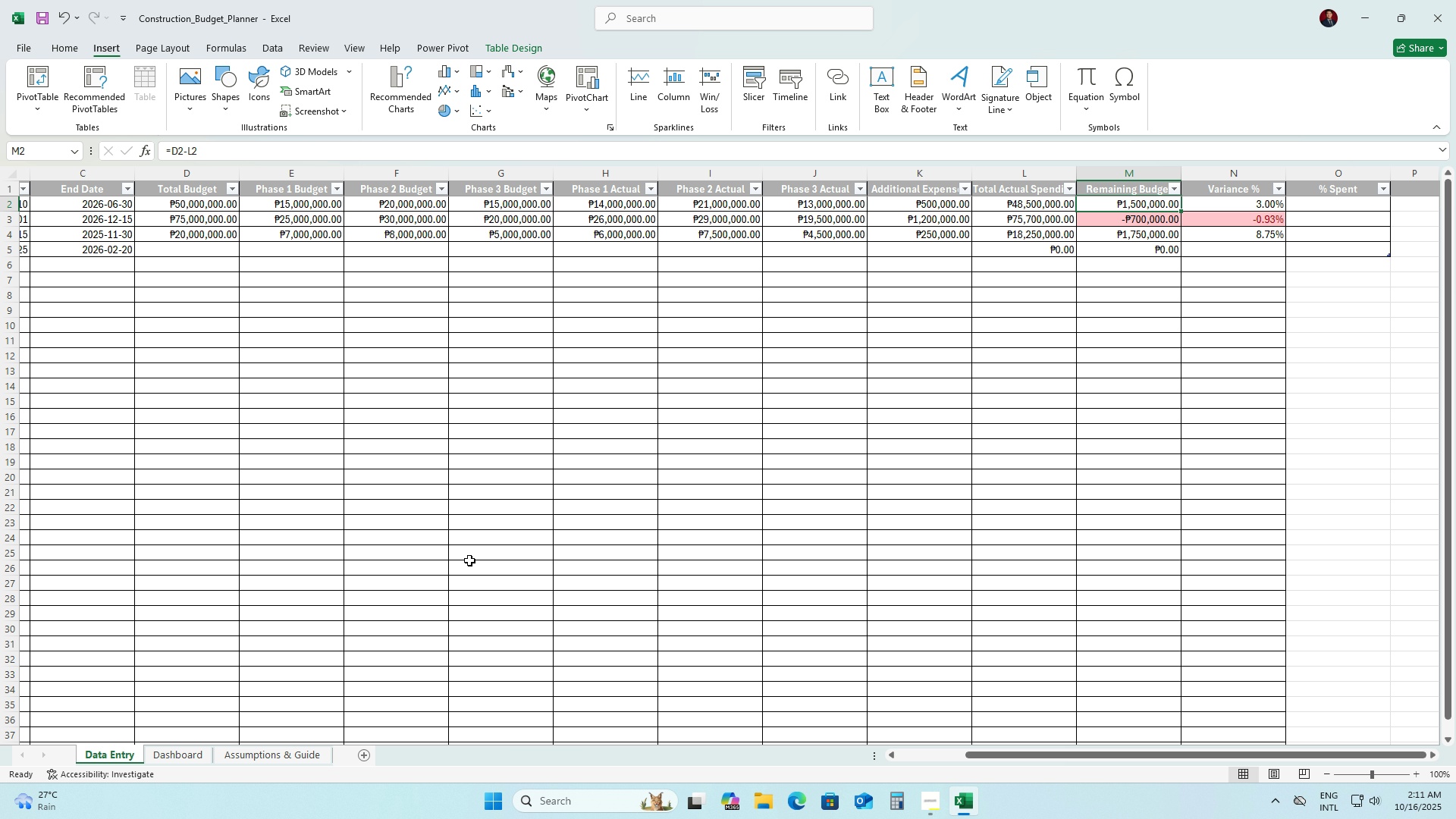 
left_click_drag(start_coordinate=[1033, 758], to_coordinate=[1070, 755])
 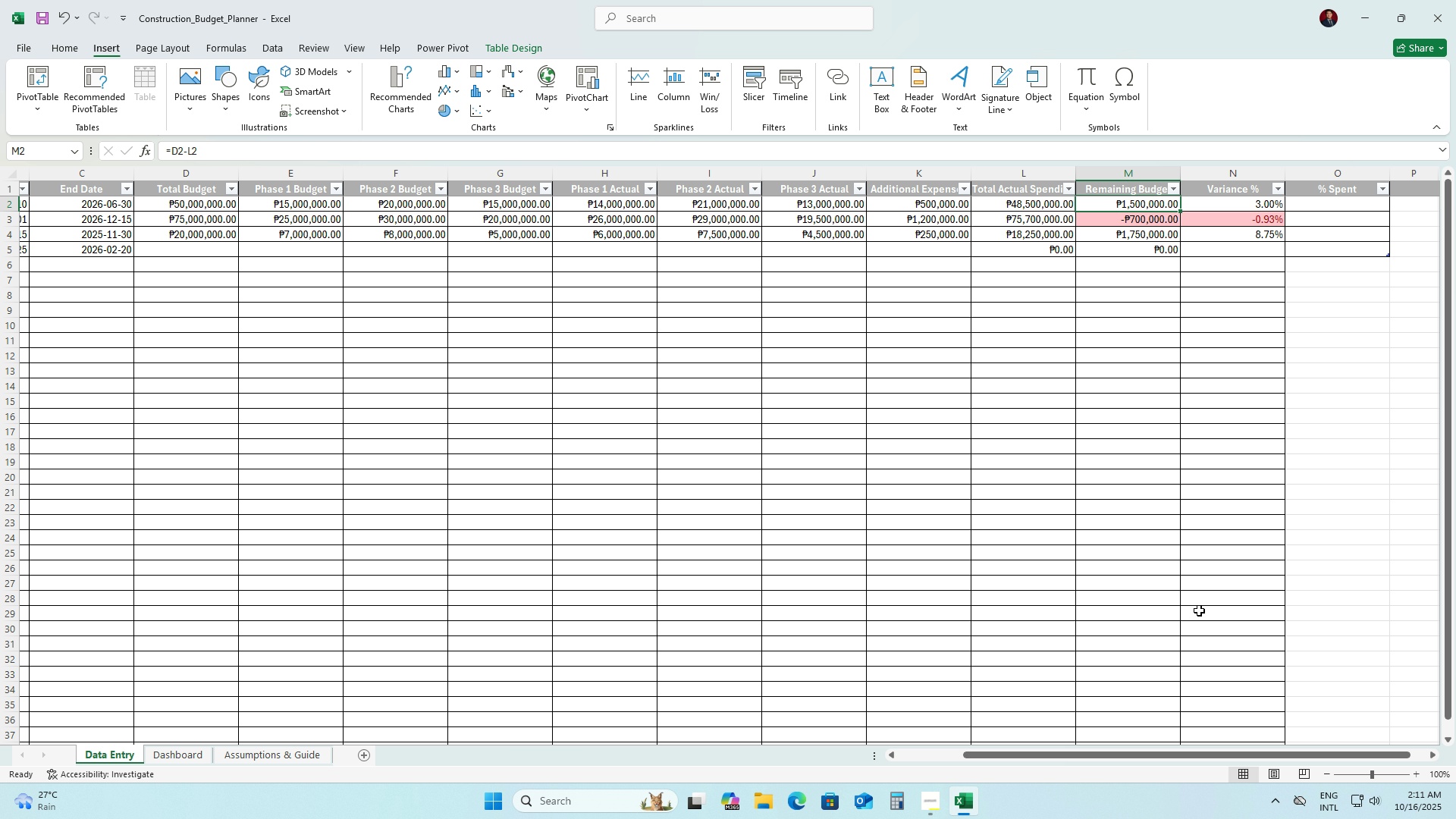 
mouse_move([1196, 588])
 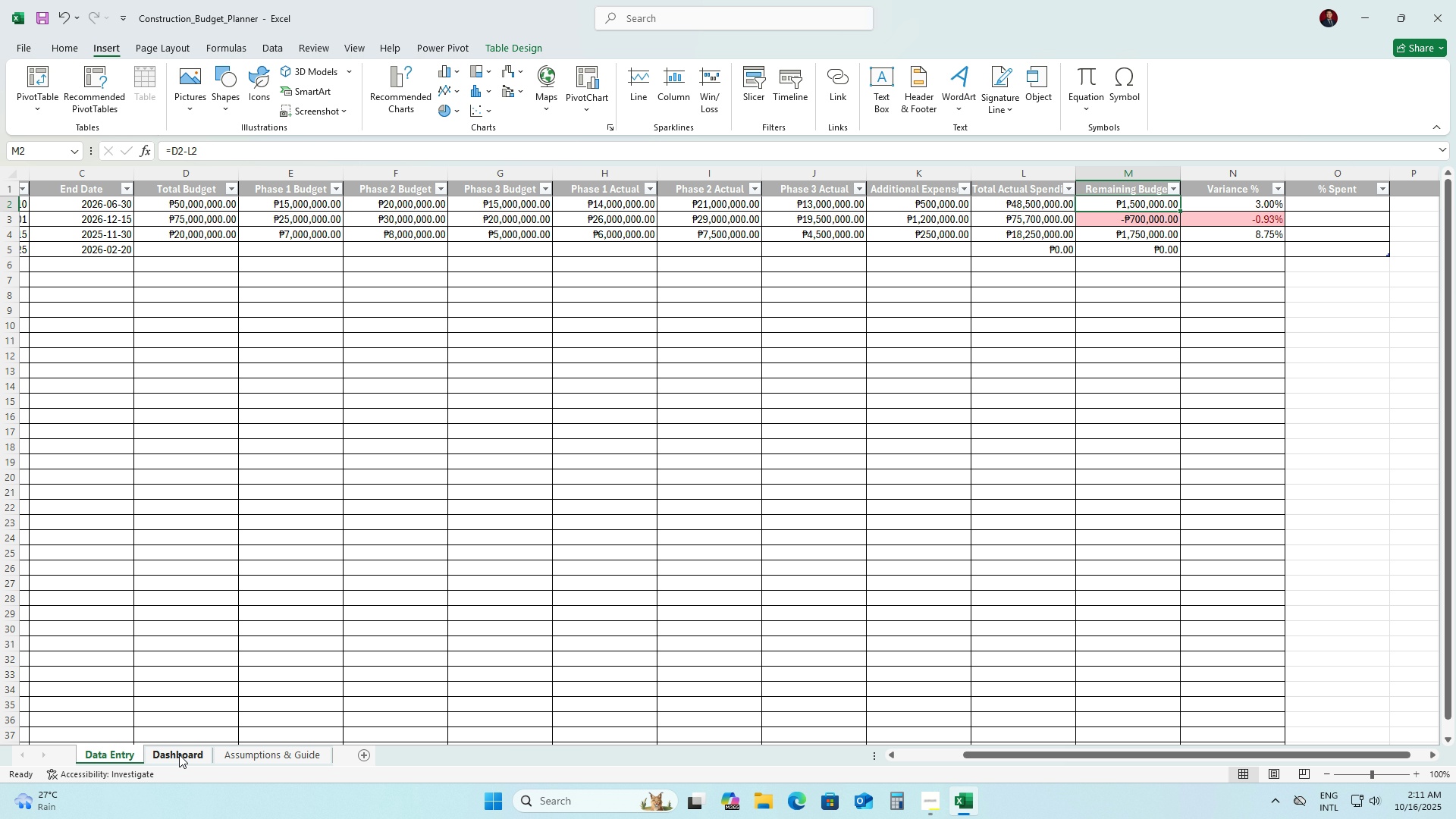 
left_click([177, 755])
 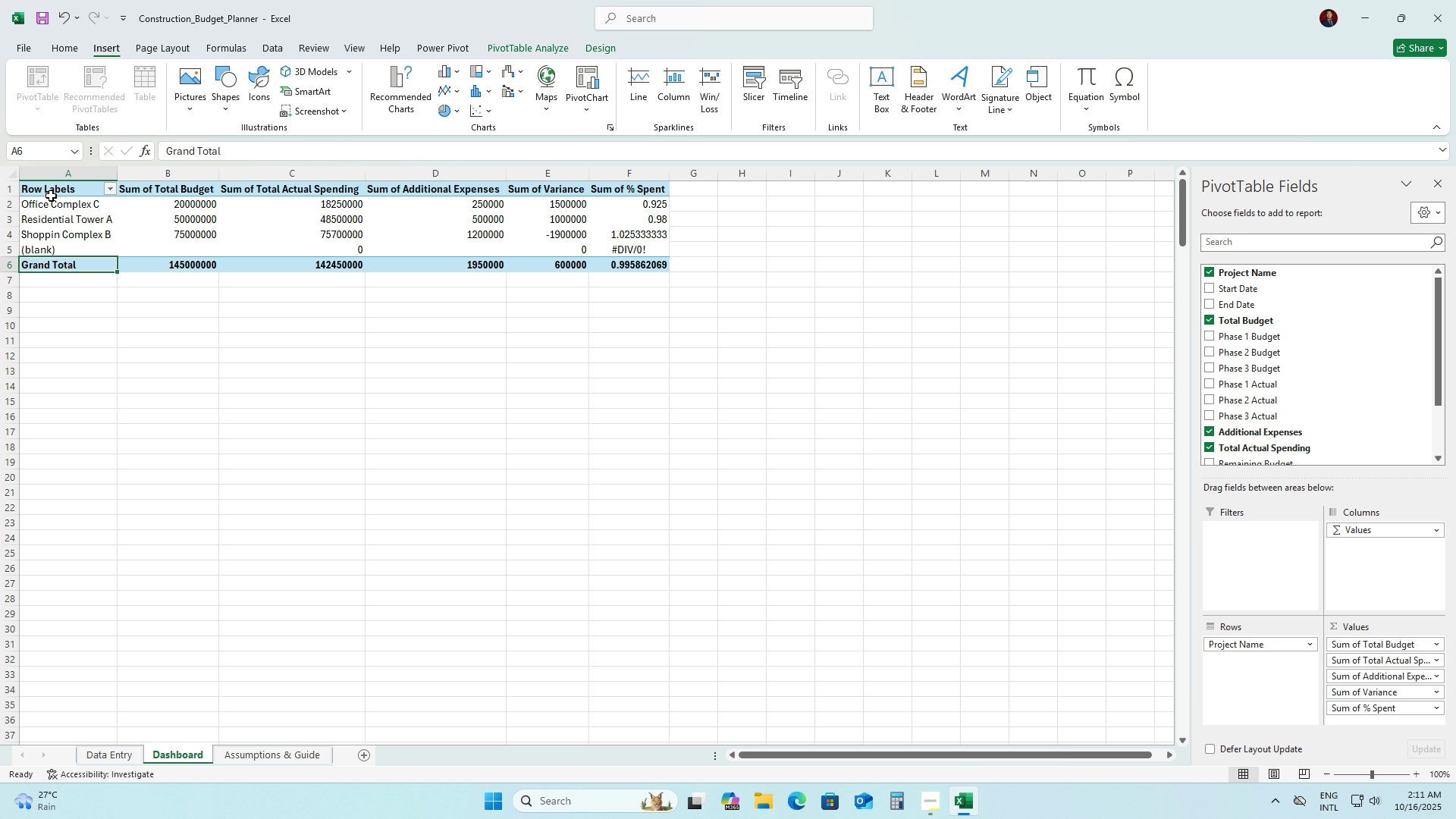 
left_click([52, 193])
 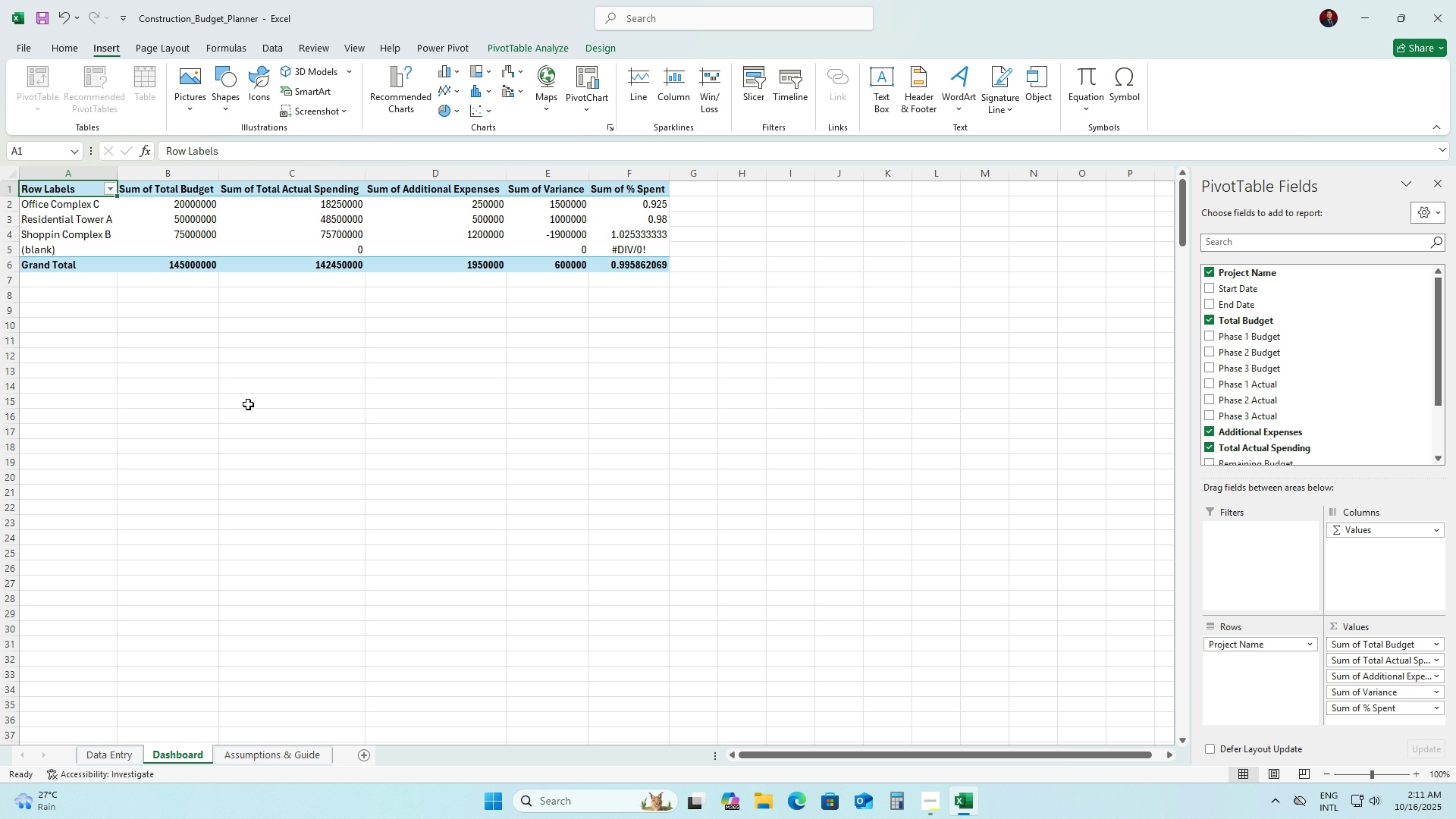 
wait(13.66)
 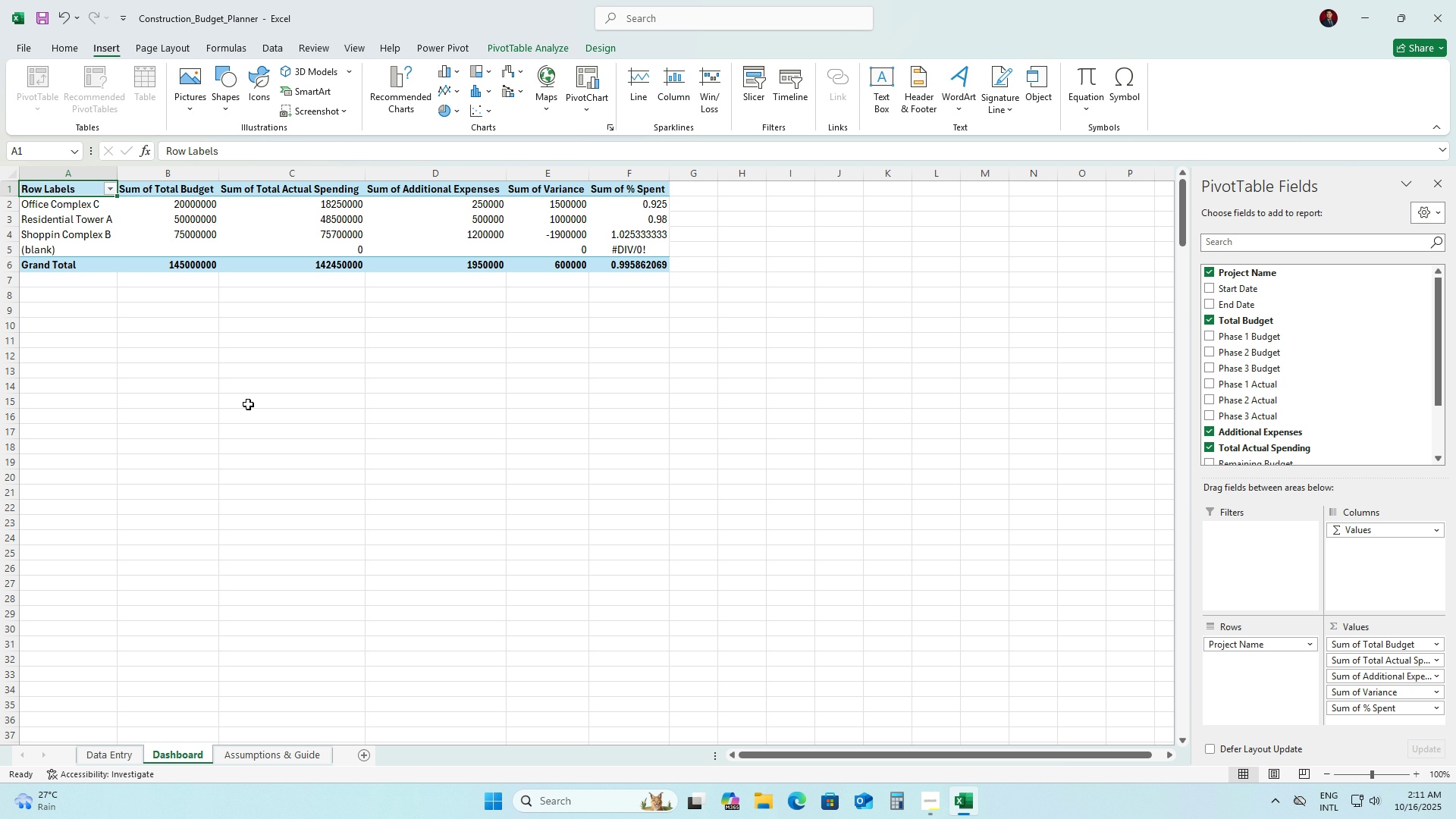 
left_click([123, 747])
 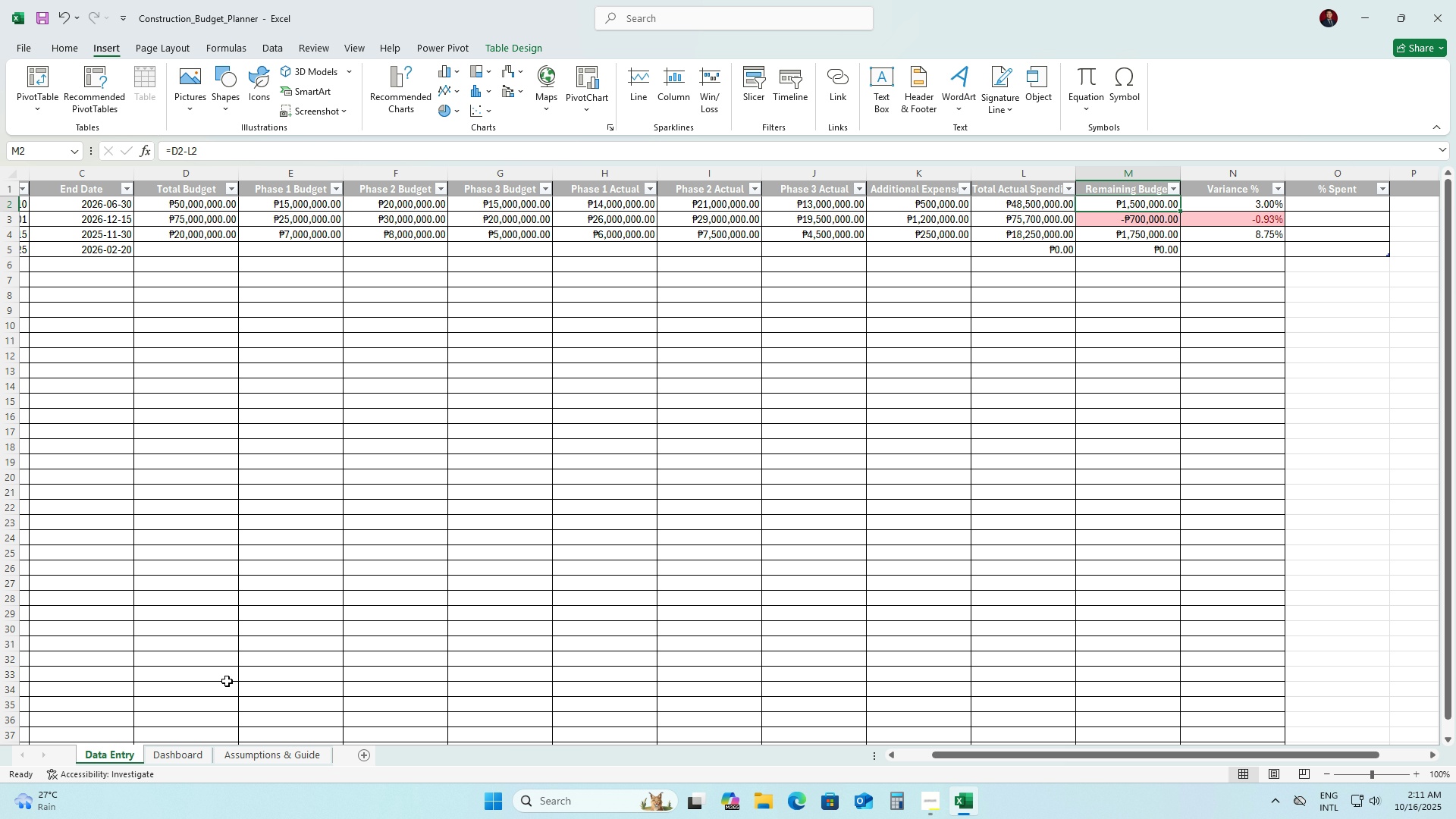 
mouse_move([213, 670])
 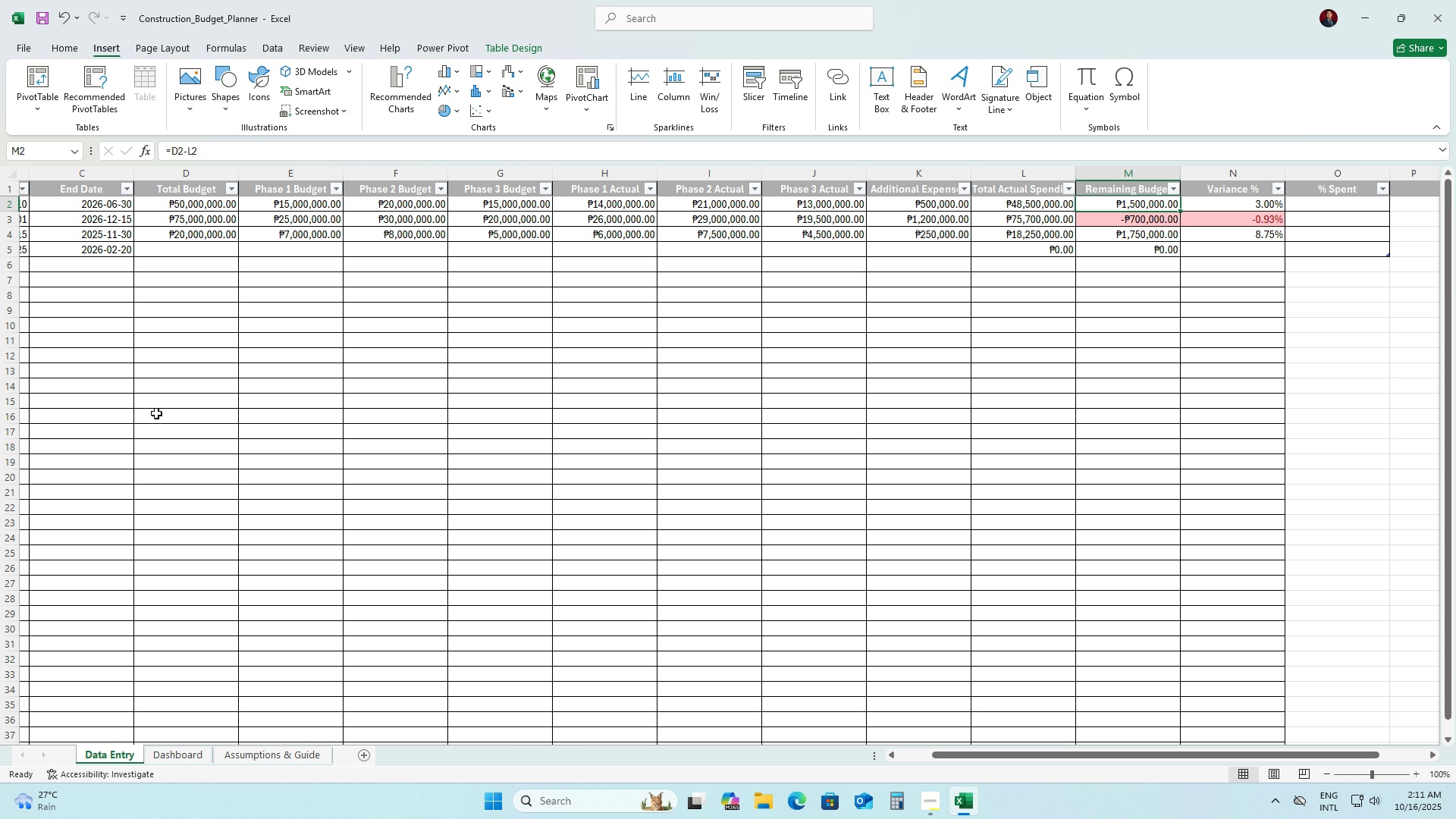 
left_click([156, 413])
 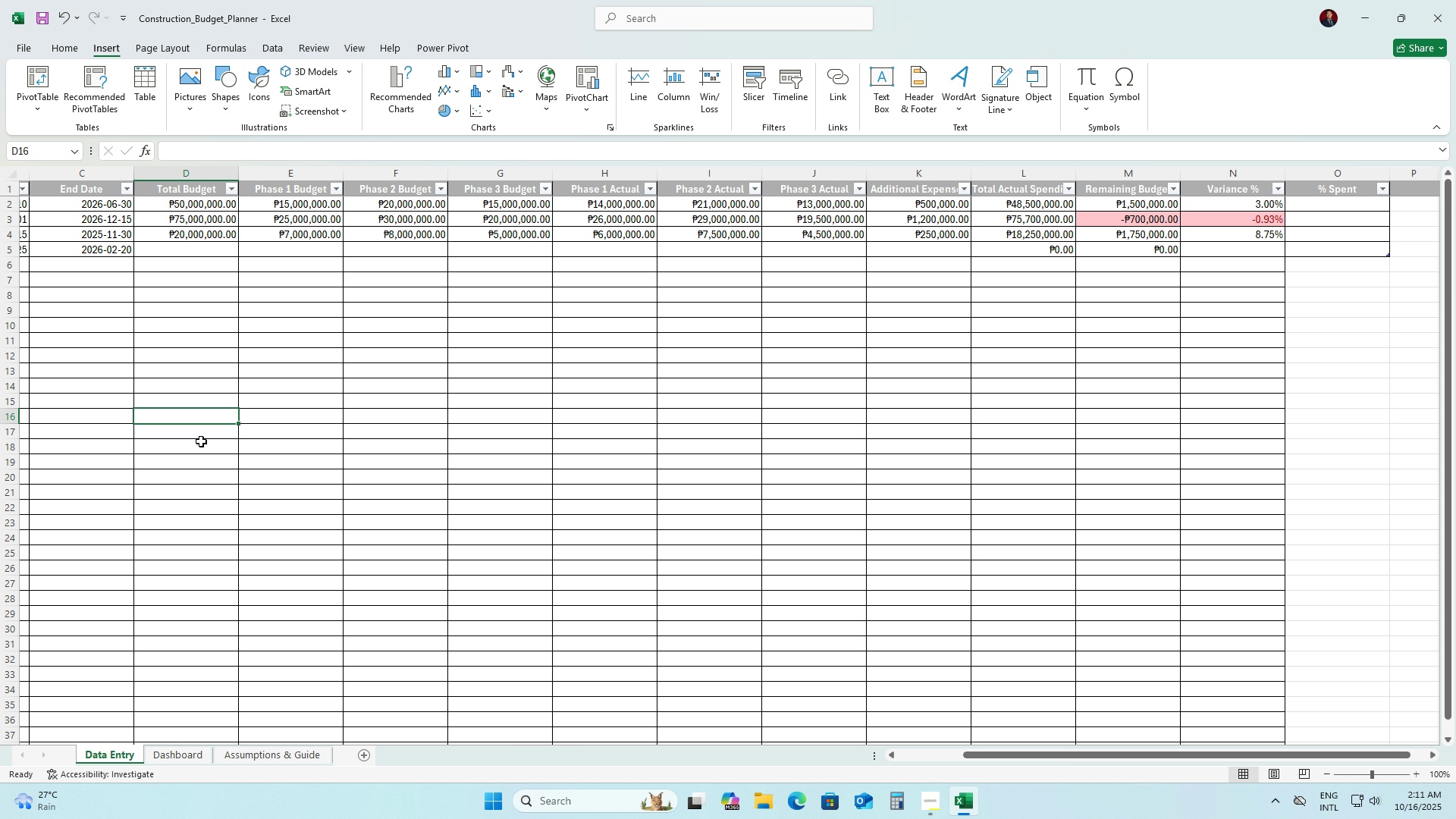 
wait(19.52)
 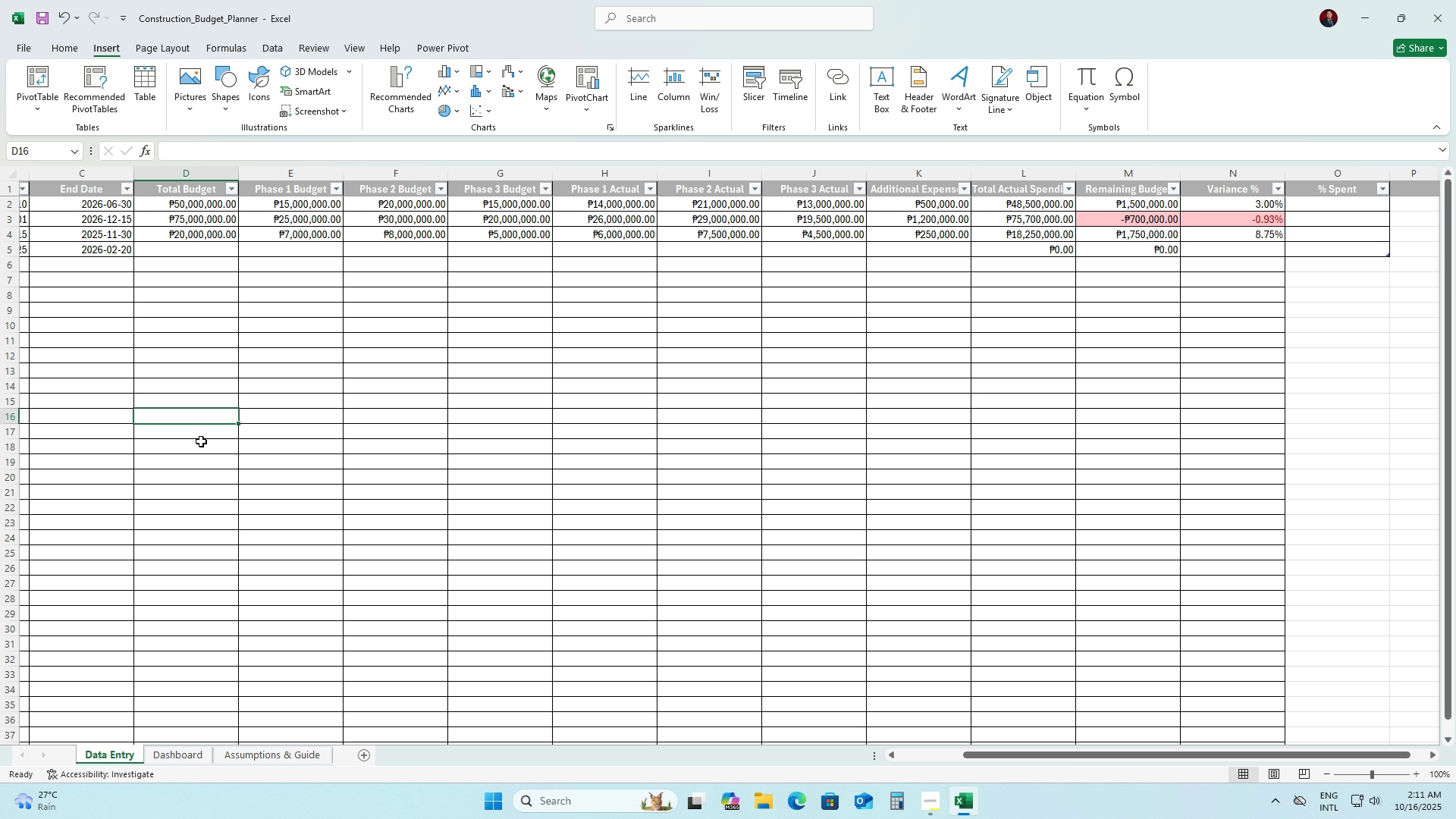 
left_click([139, 337])
 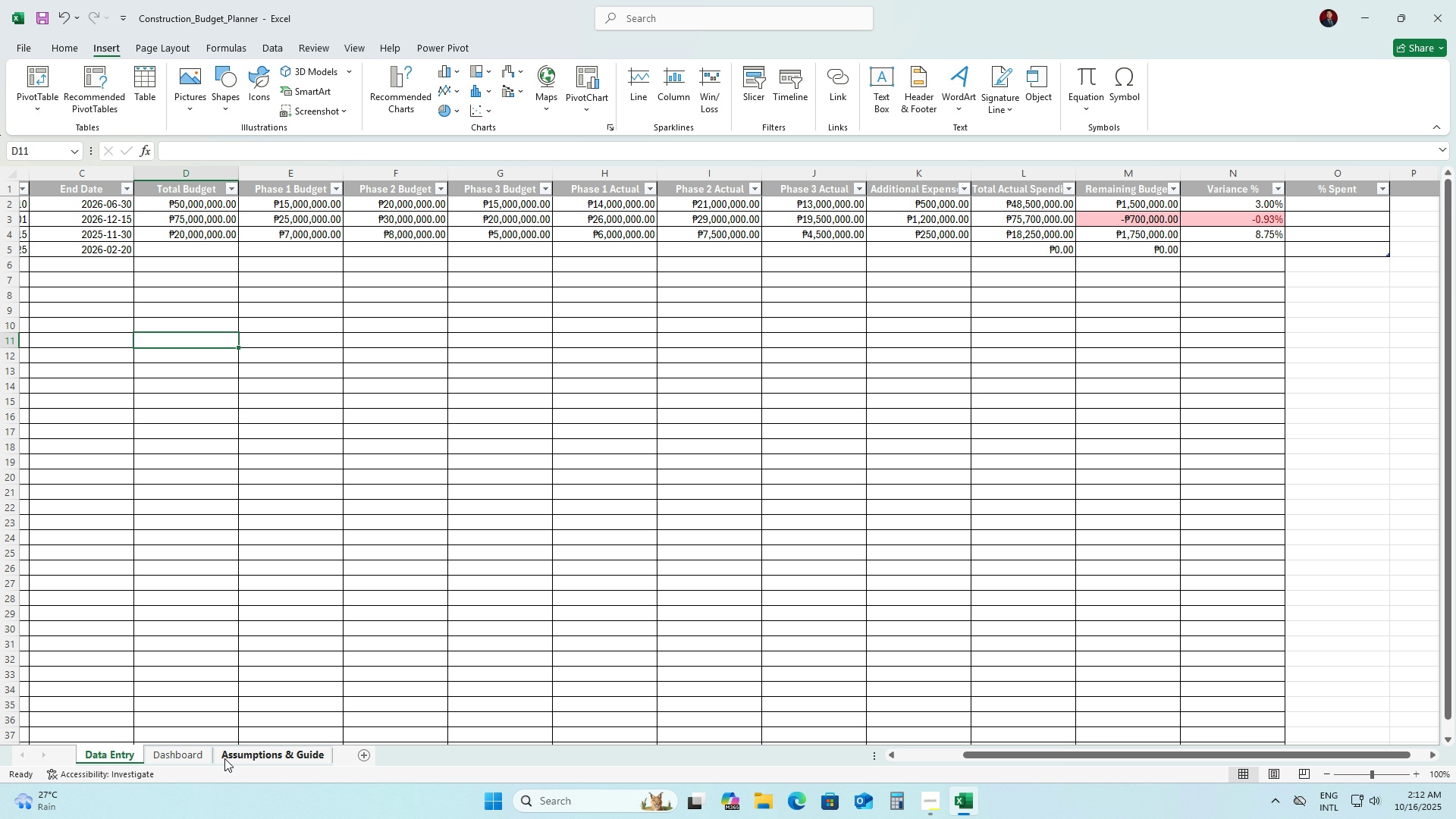 
left_click([184, 758])
 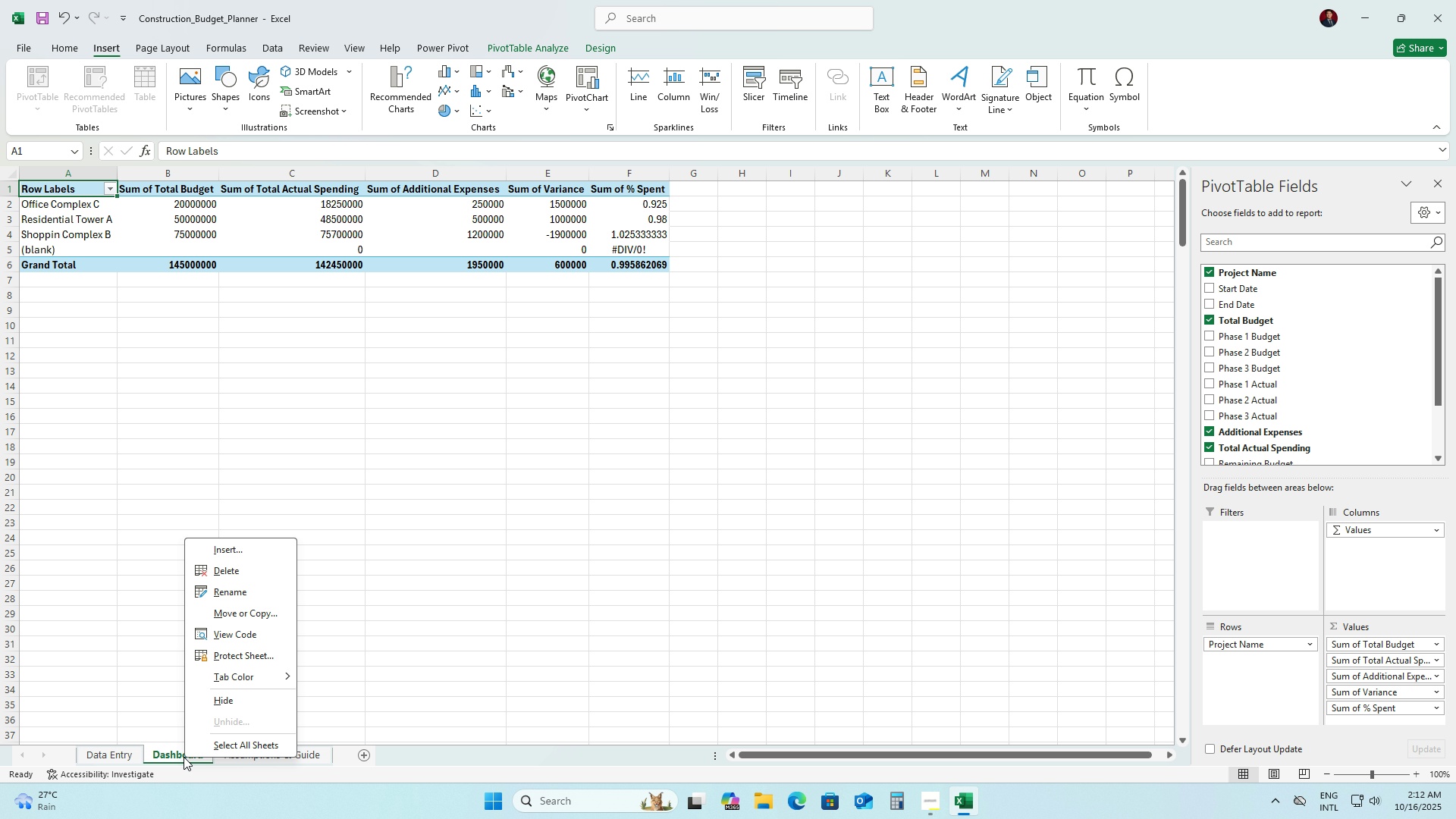 
right_click([184, 757])
 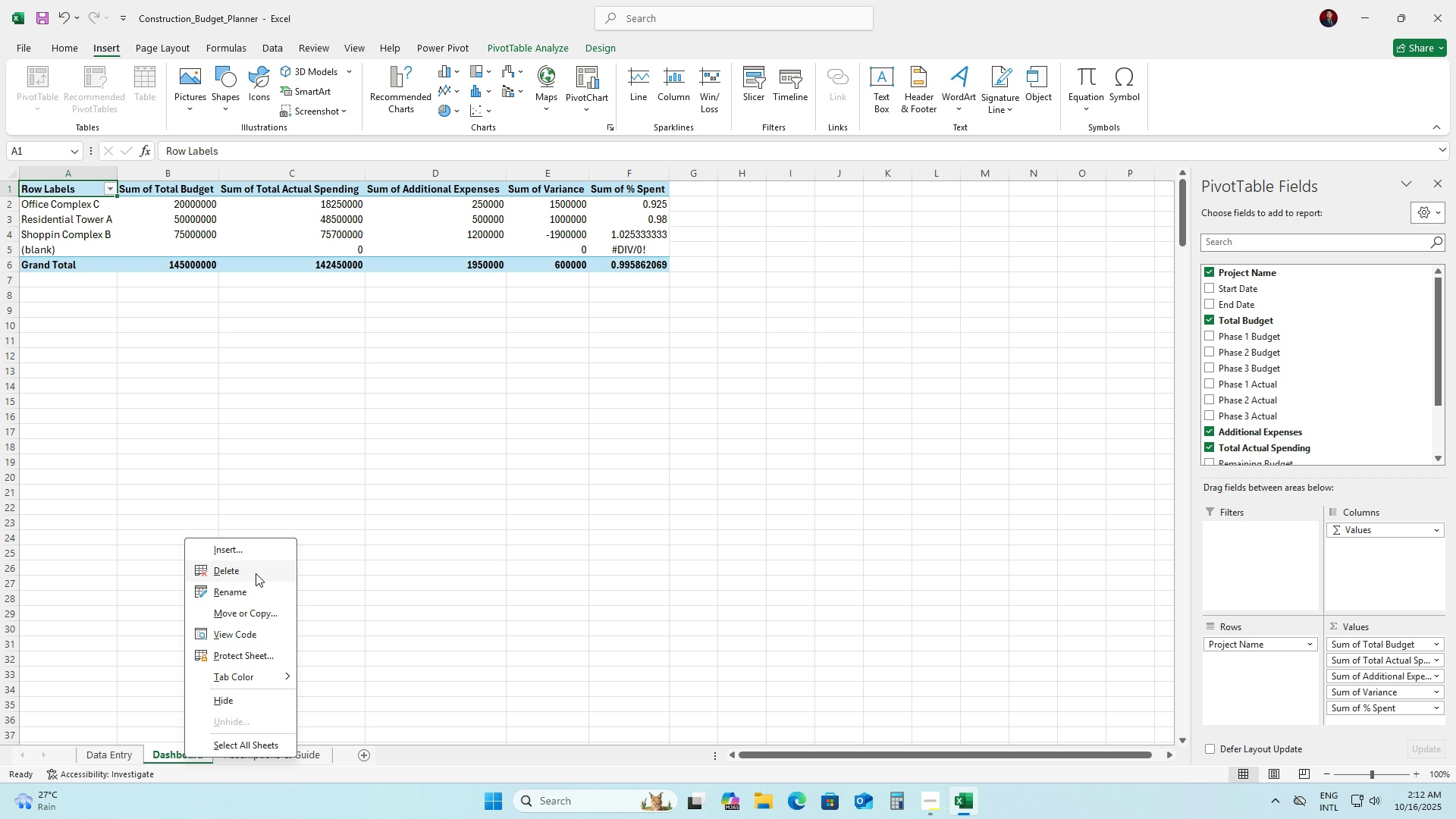 
left_click([256, 573])
 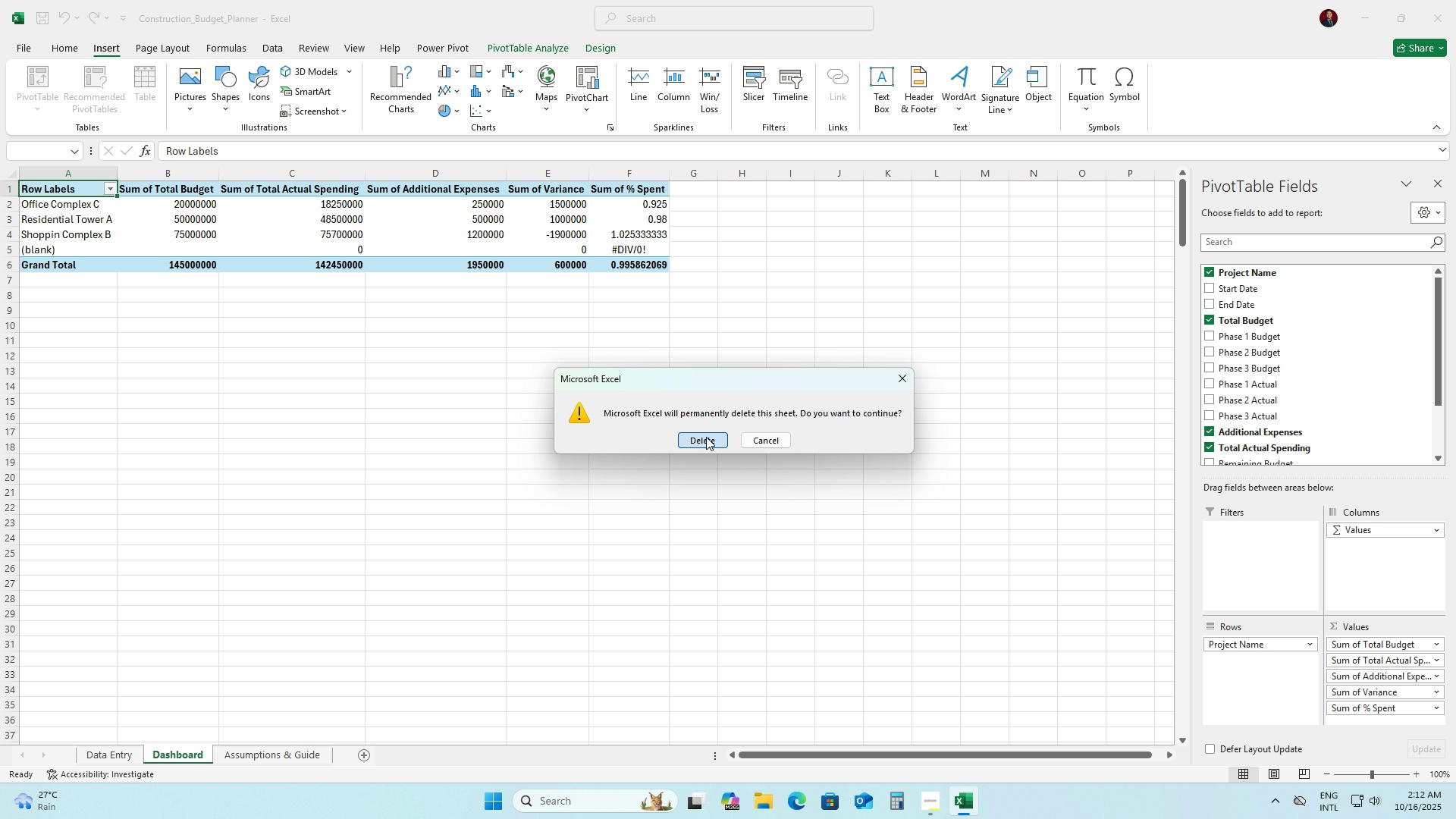 
left_click([706, 437])
 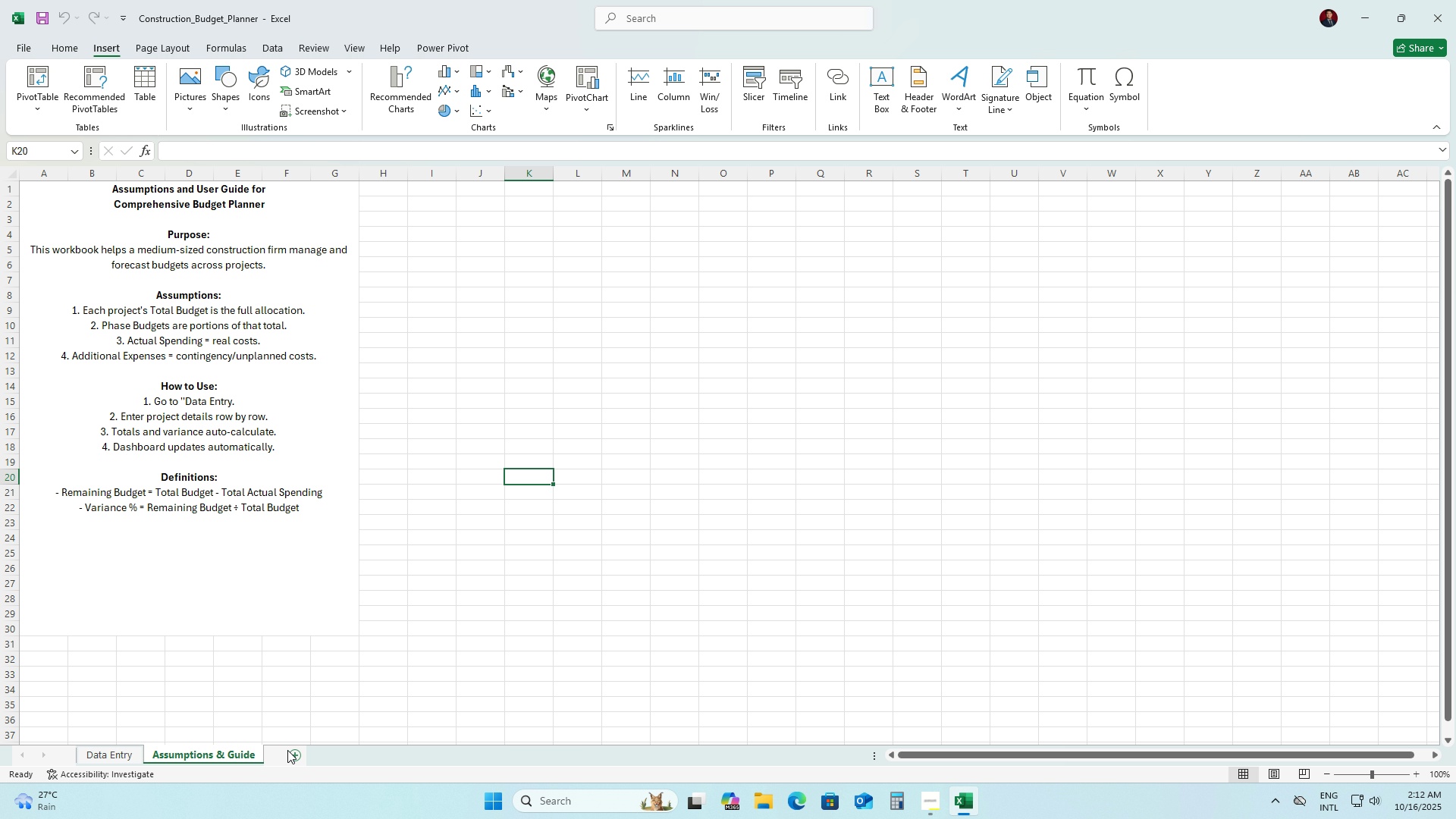 
left_click([290, 752])
 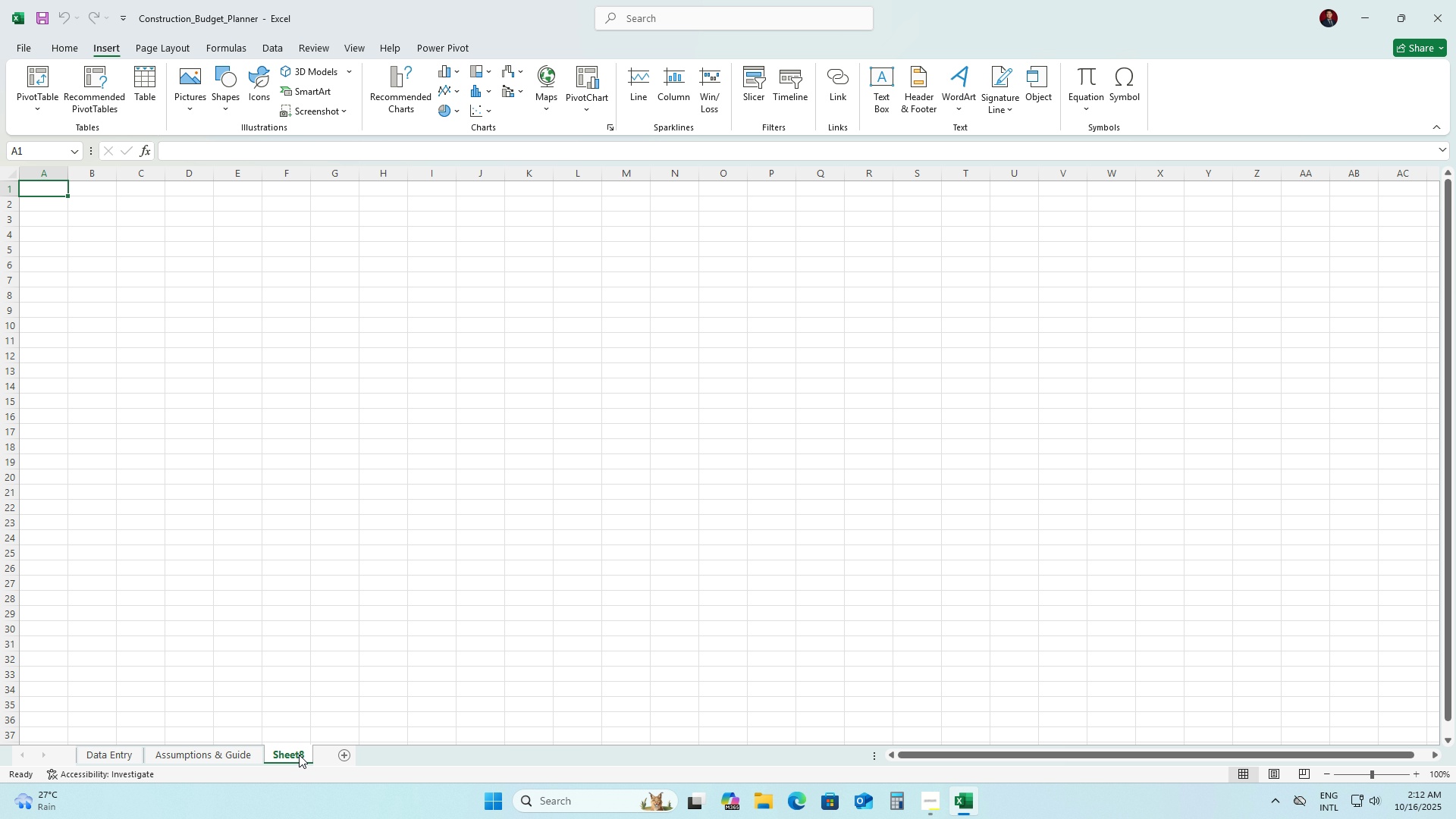 
left_click_drag(start_coordinate=[290, 753], to_coordinate=[178, 757])
 